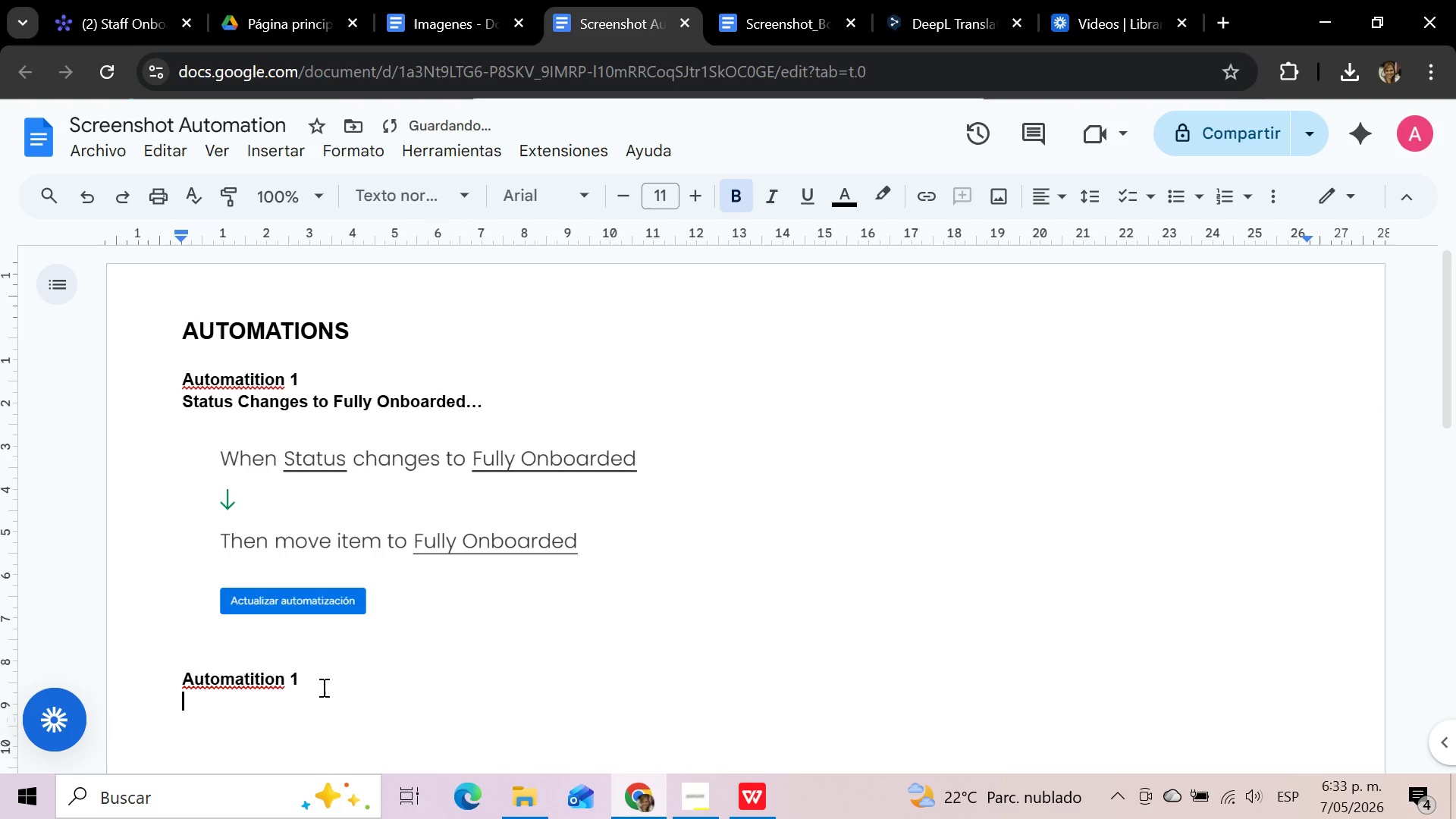 
left_click([314, 678])
 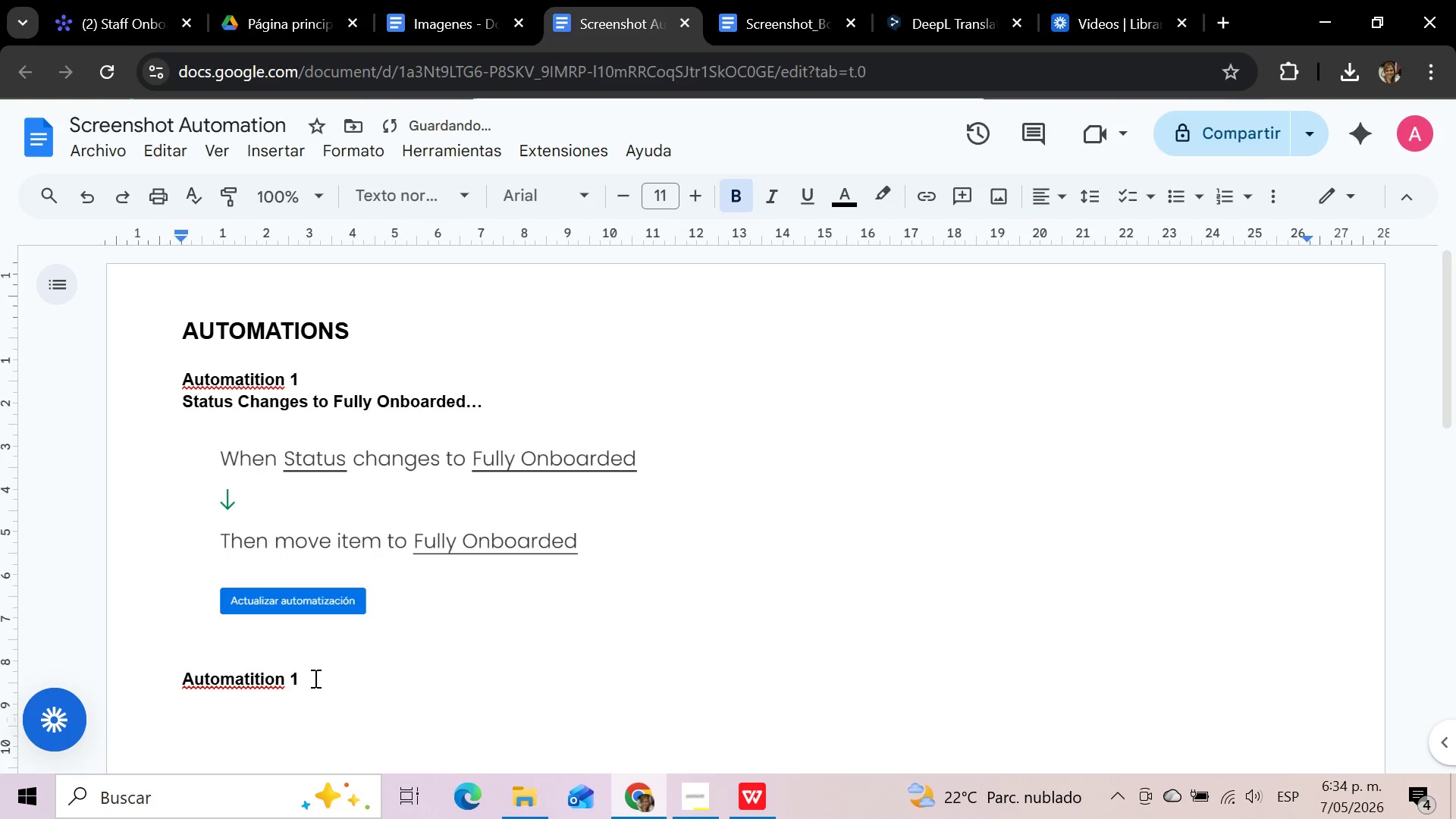 
key(Backspace)
 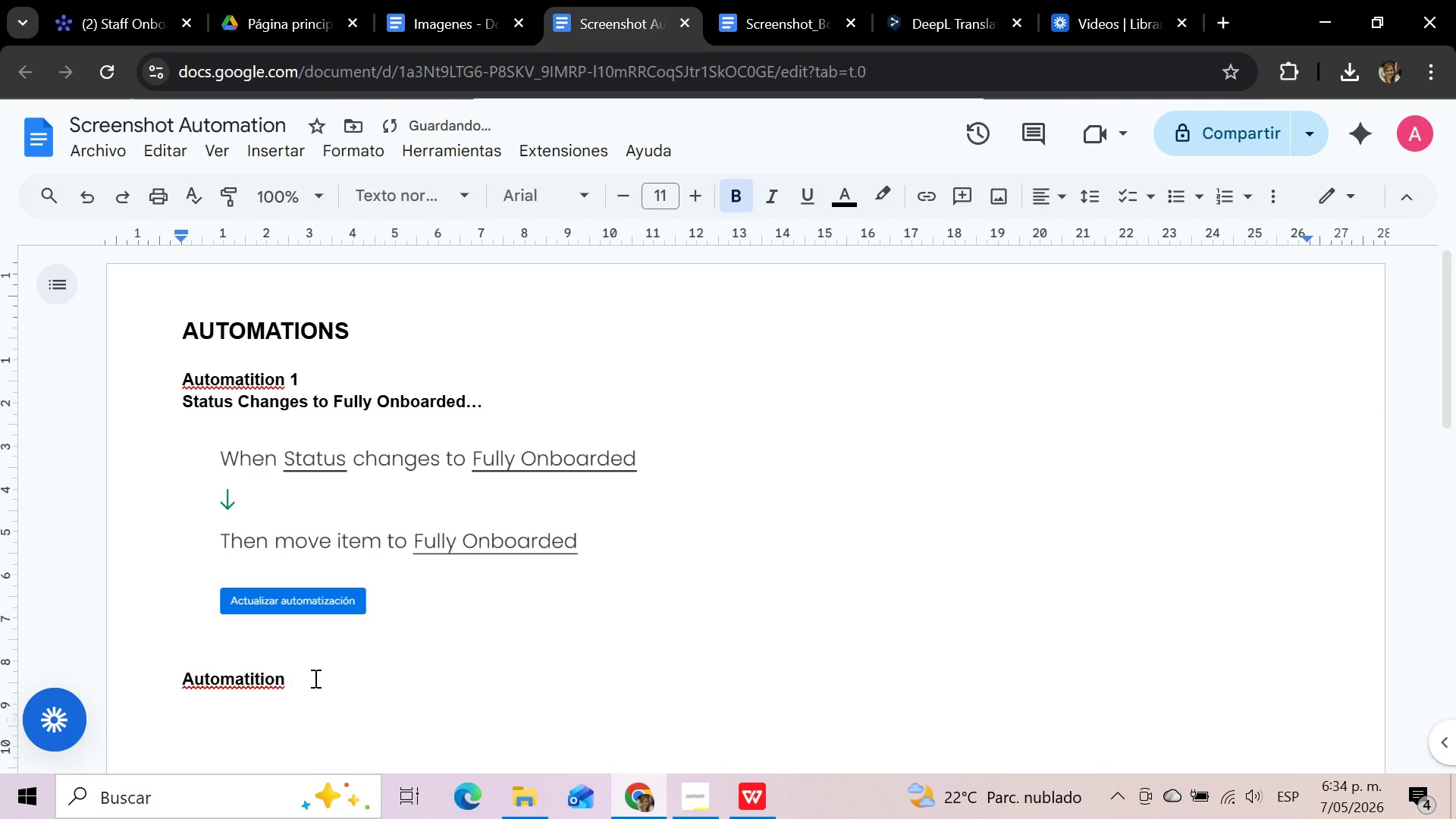 
key(2)
 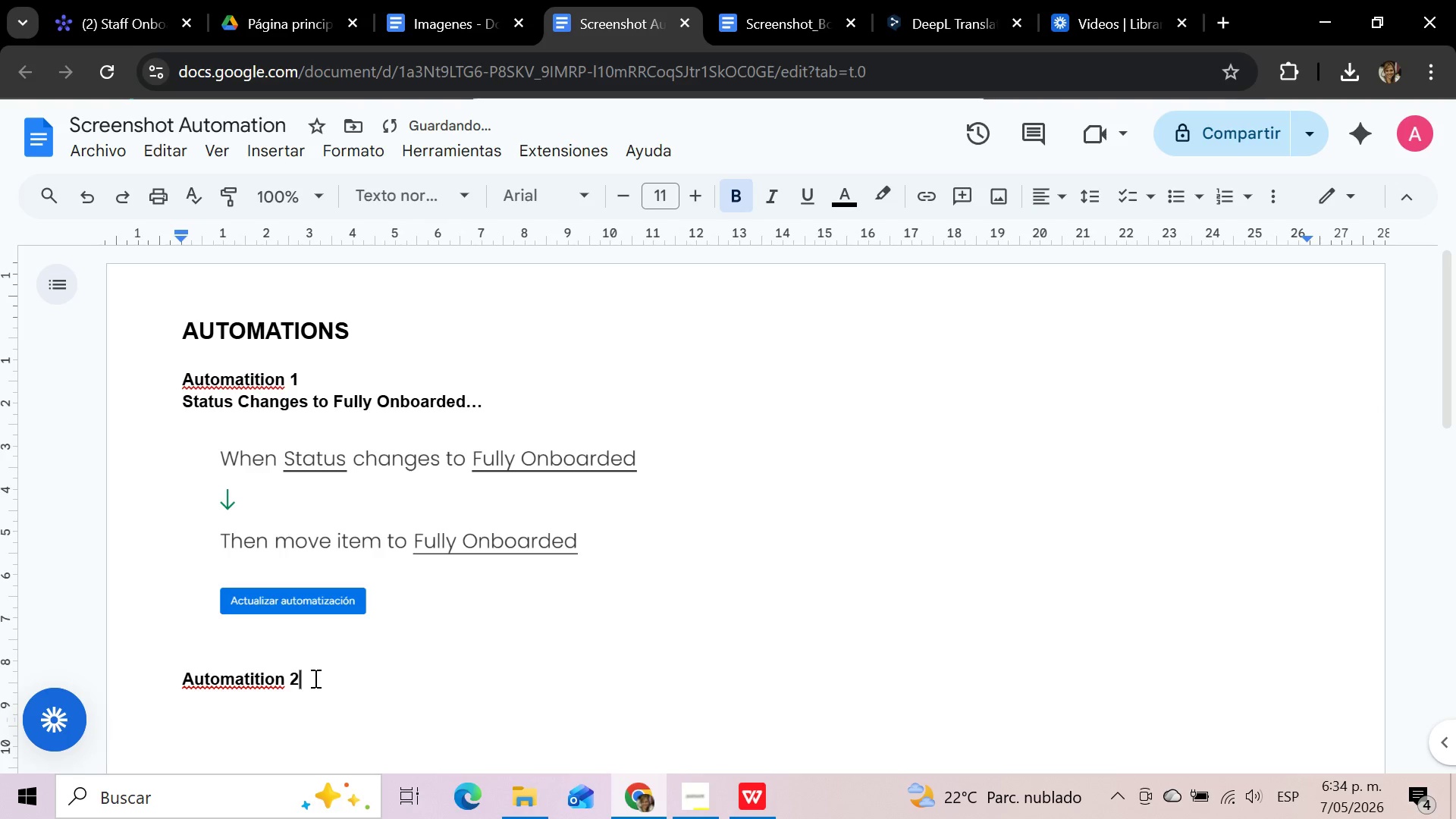 
key(Enter)
 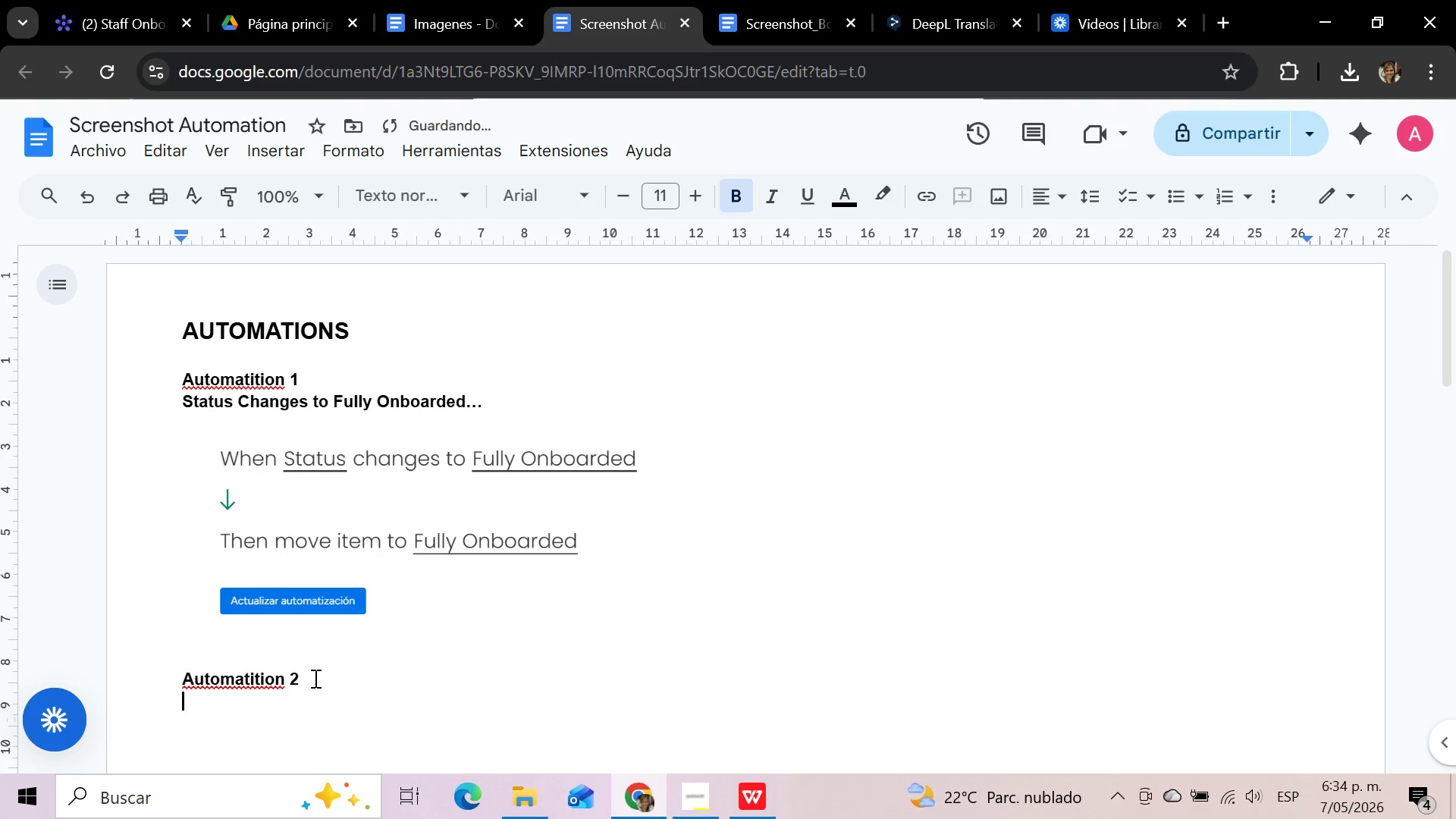 
key(Enter)
 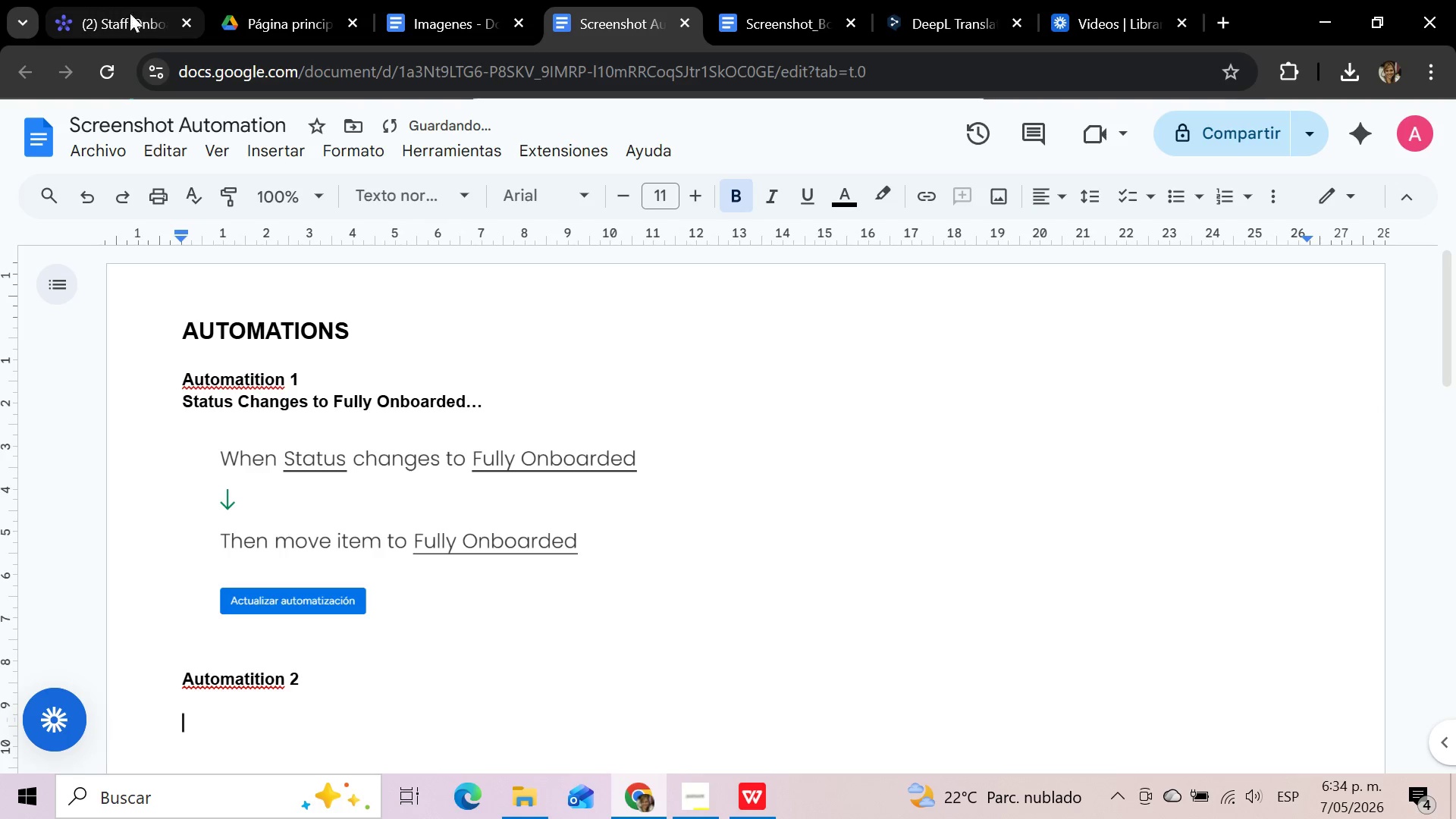 
left_click([127, 16])
 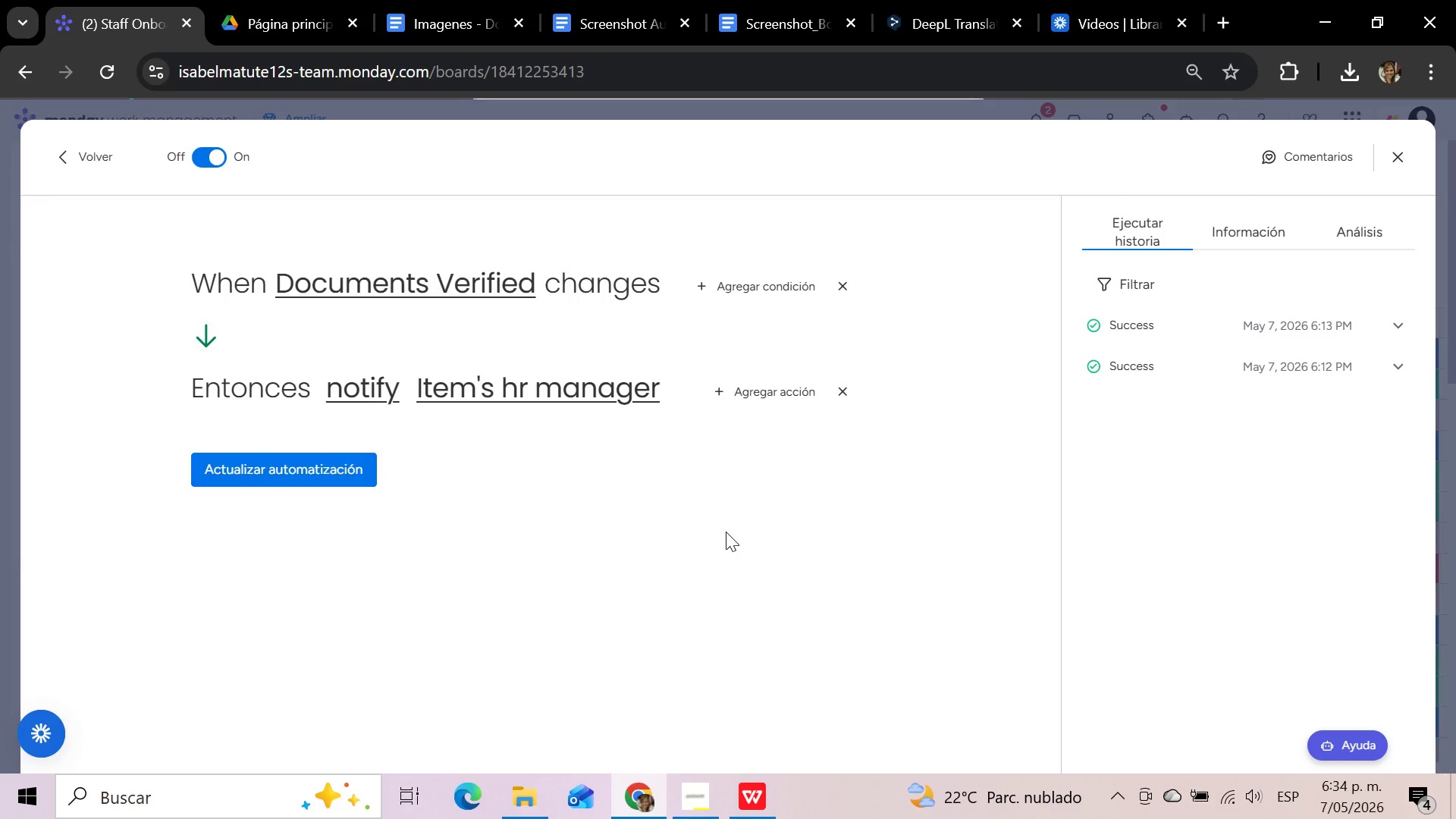 
key(Meta+Shift+S)
 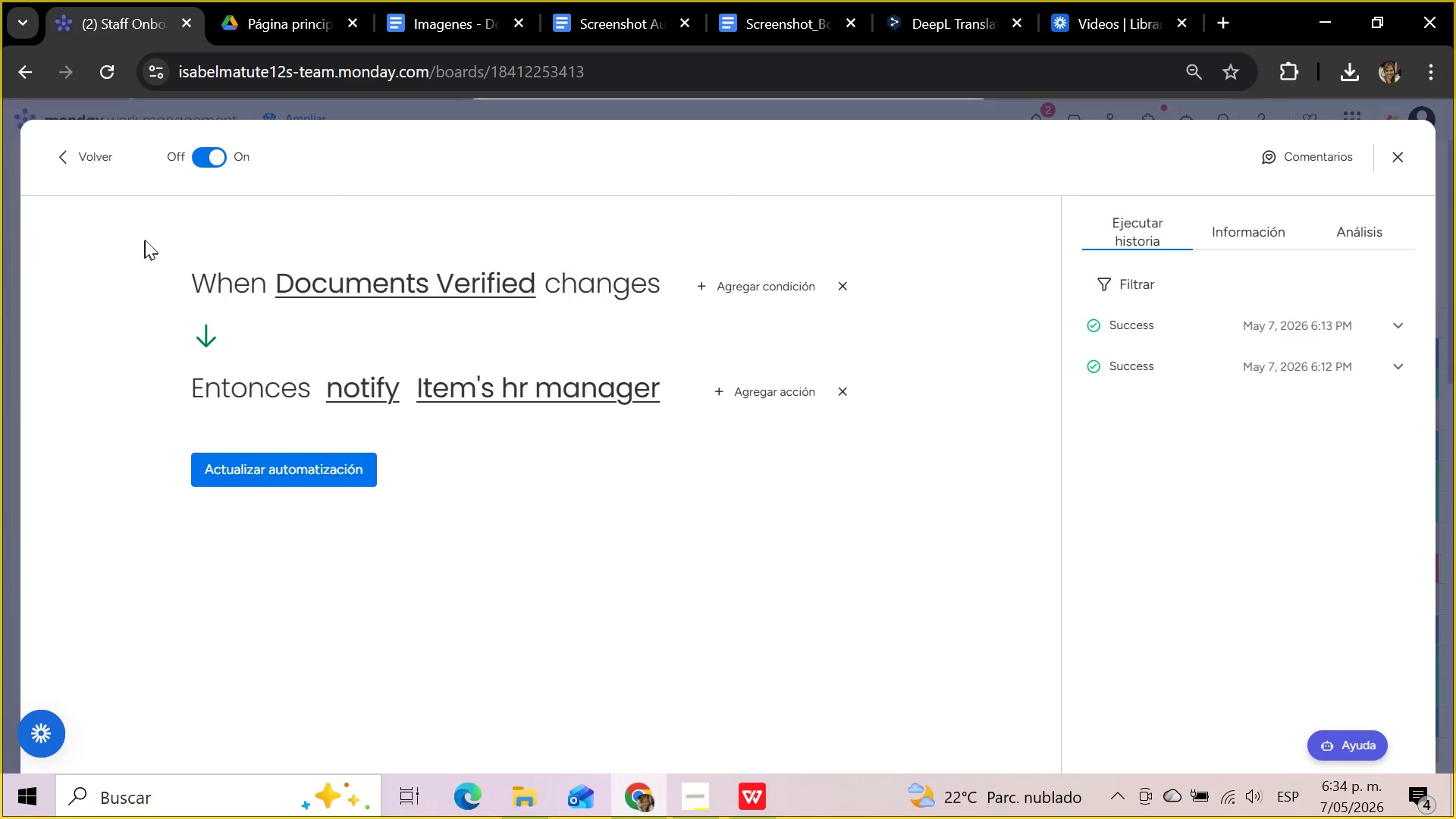 
wait(6.17)
 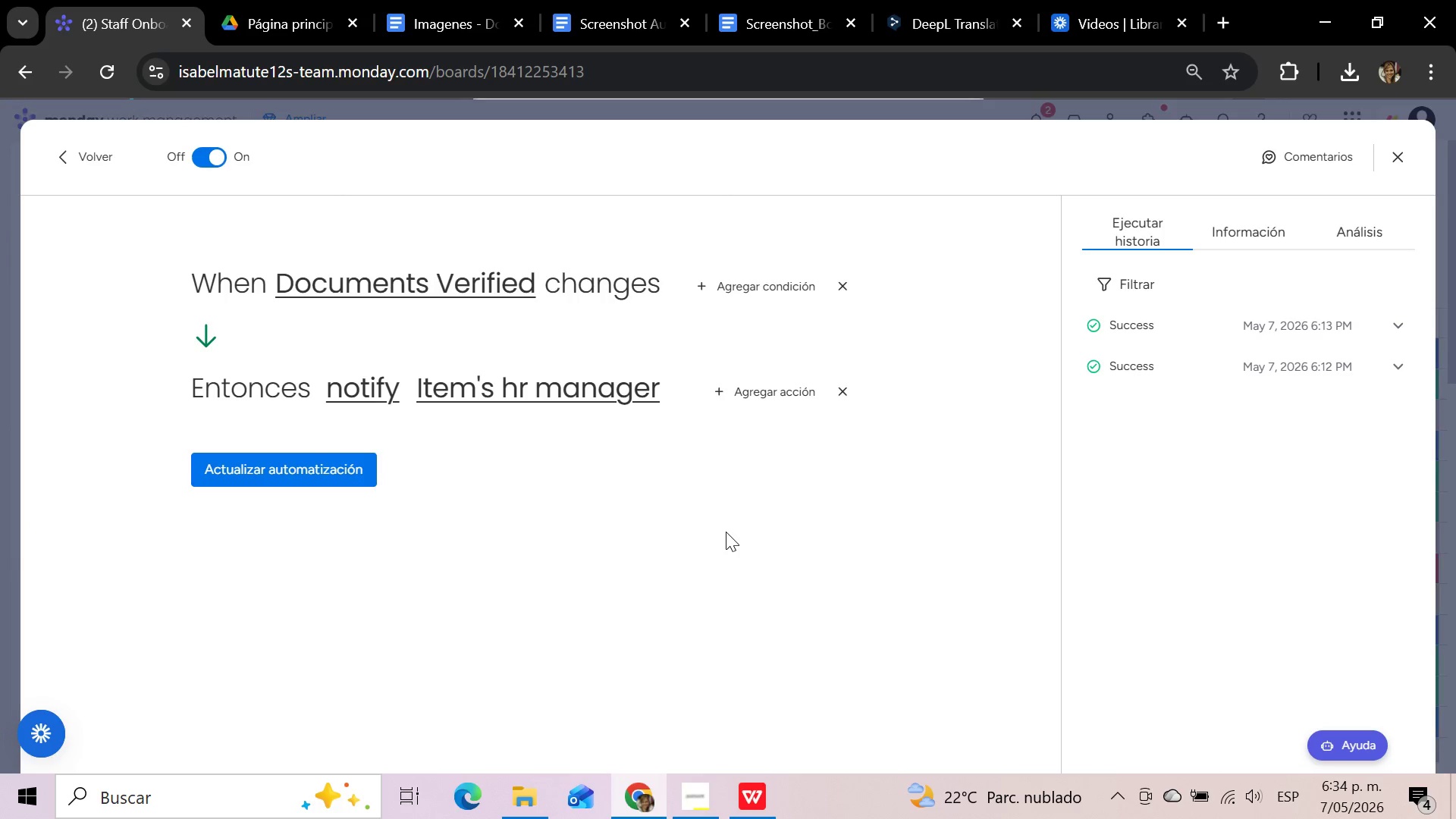 
left_click_drag(start_coordinate=[133, 235], to_coordinate=[484, 273])
 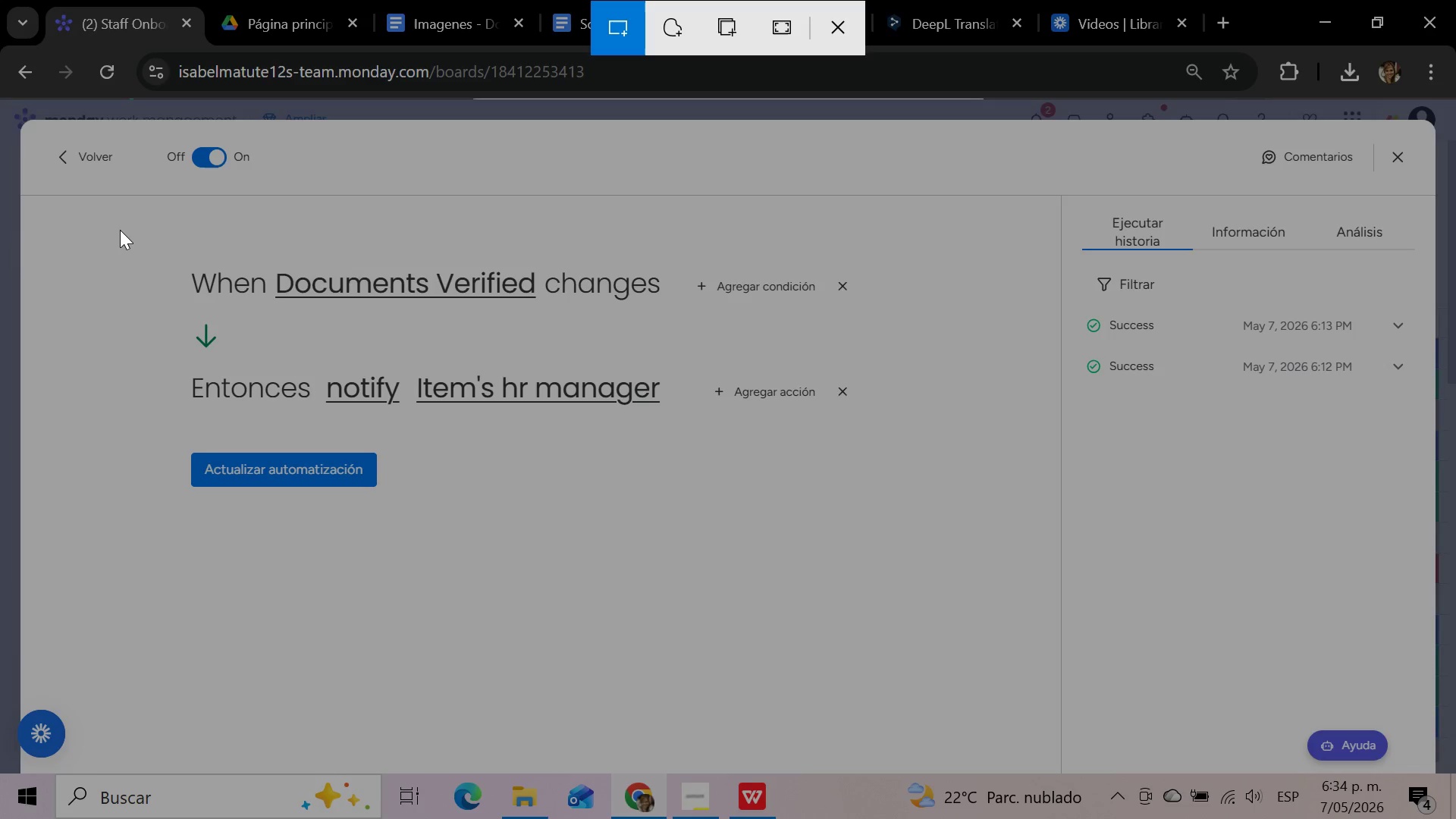 
left_click_drag(start_coordinate=[132, 231], to_coordinate=[497, 242])
 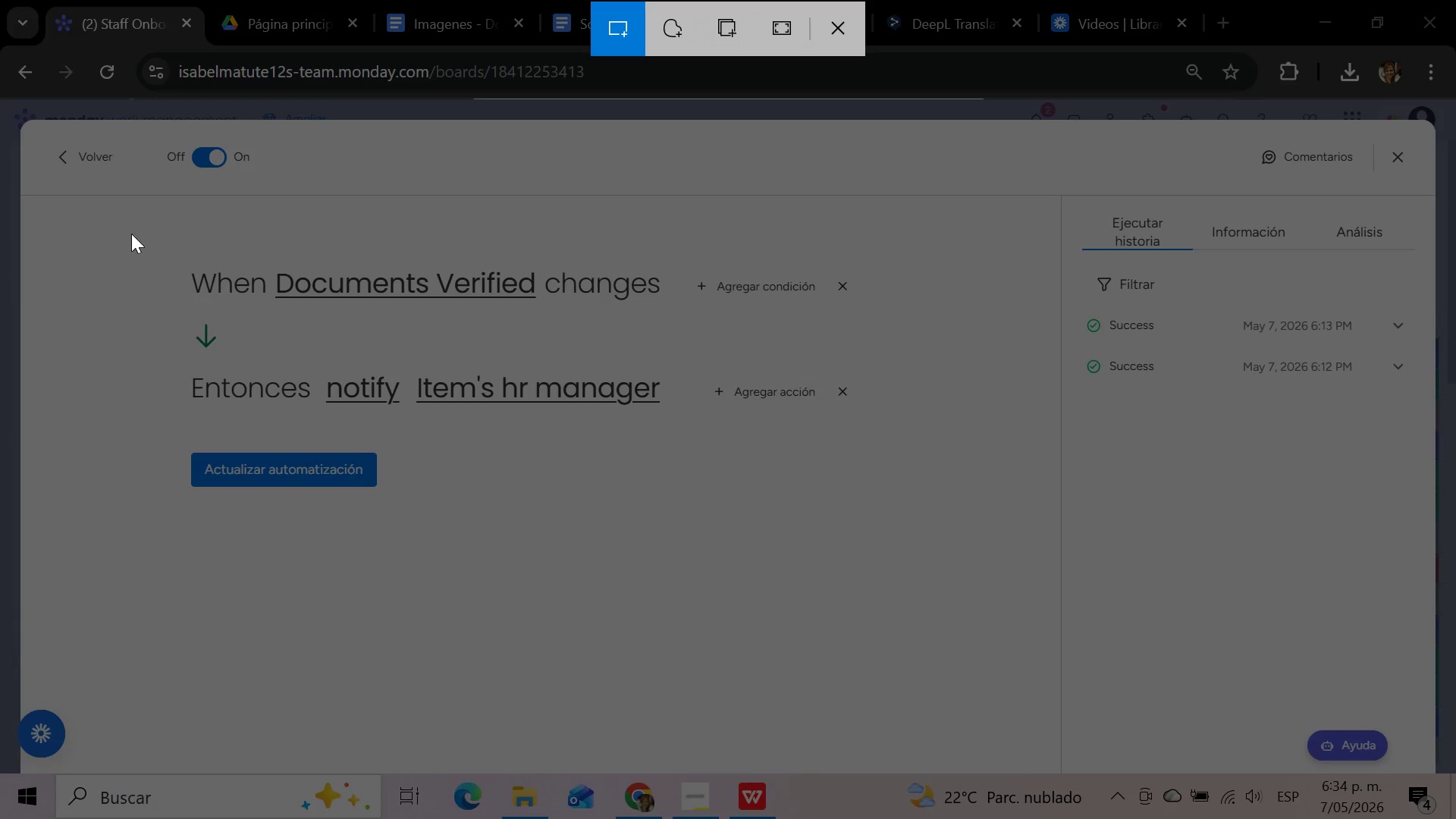 
left_click_drag(start_coordinate=[131, 234], to_coordinate=[895, 547])
 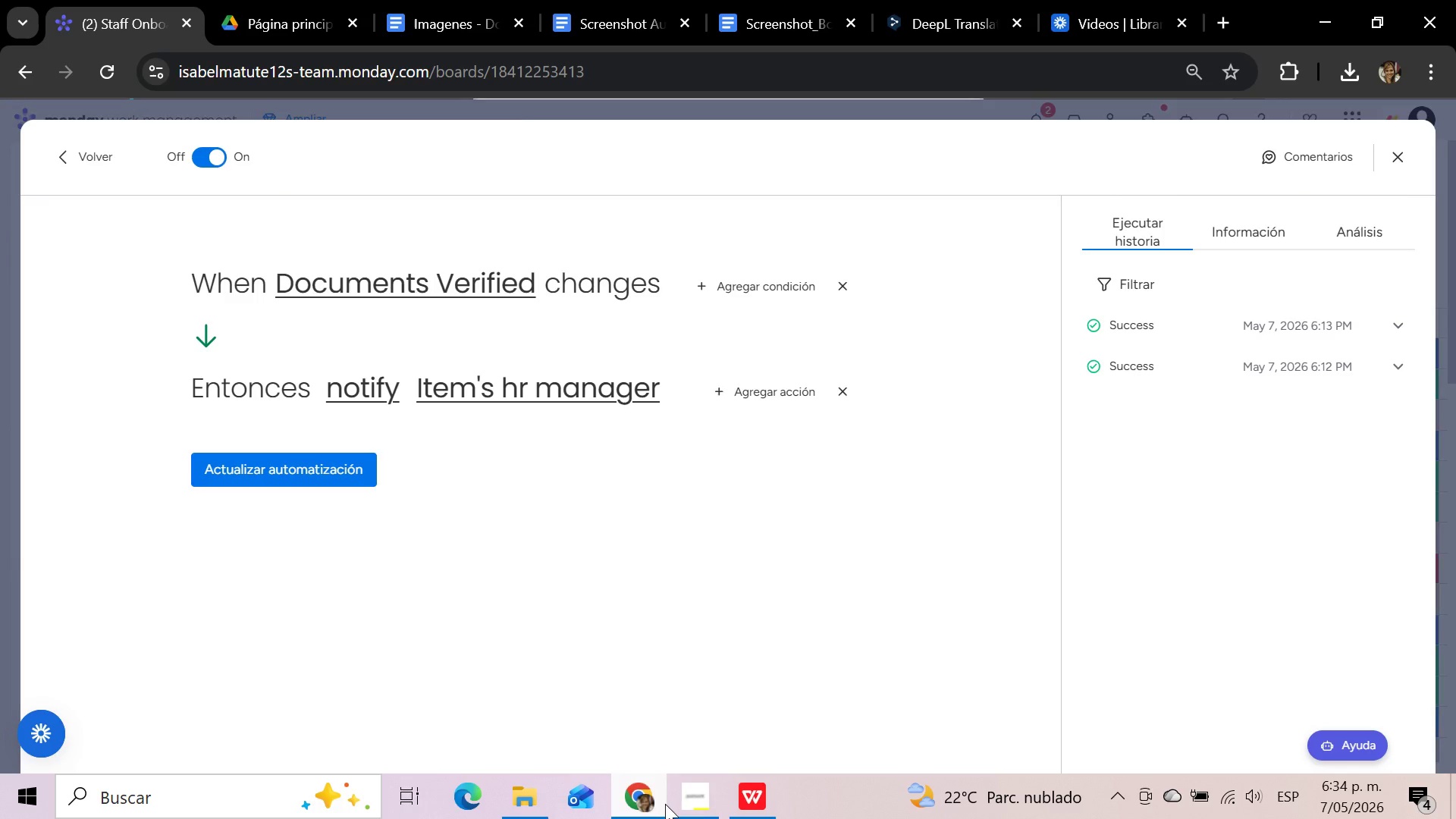 
left_click([609, 12])
 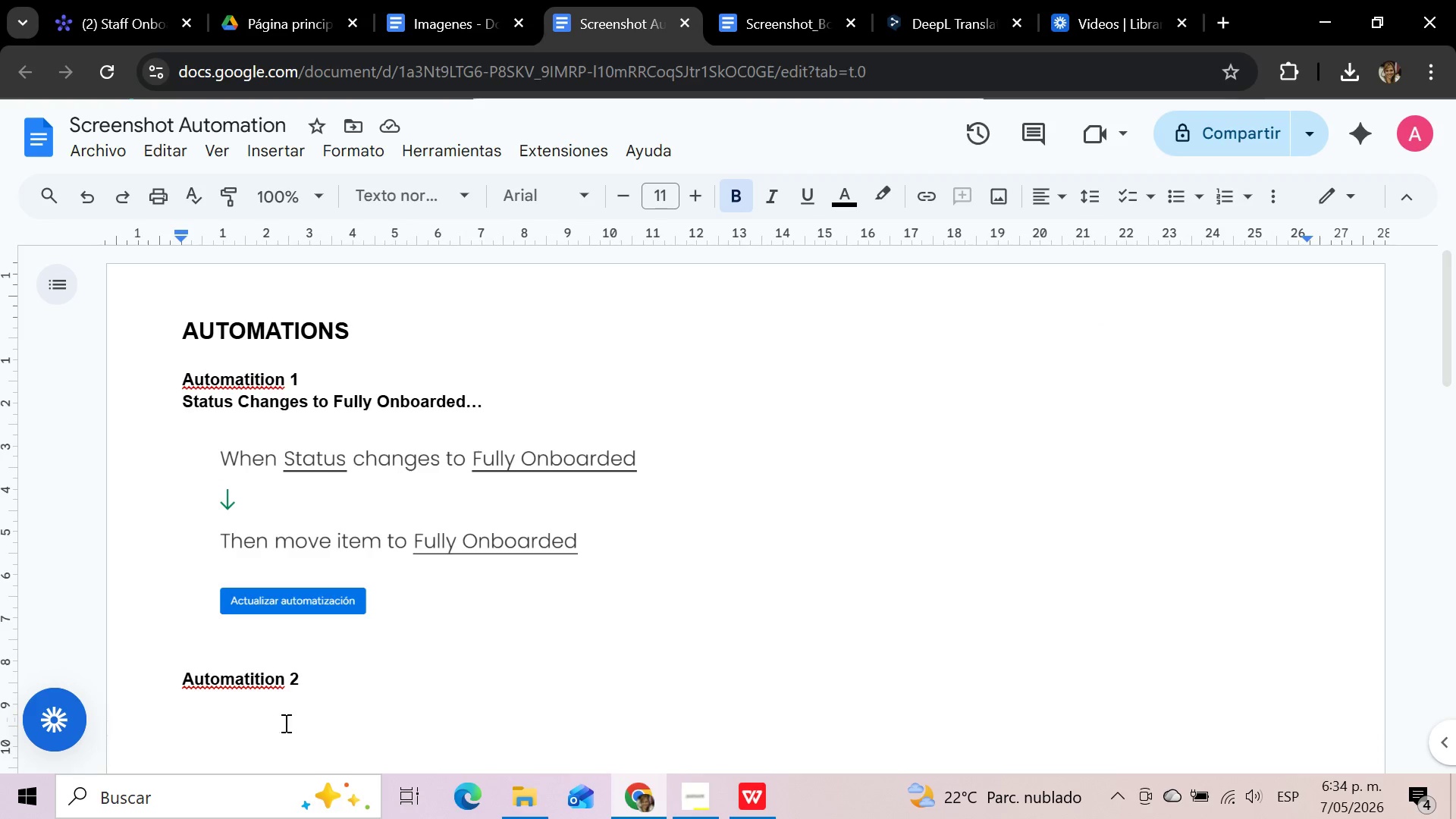 
left_click([246, 731])
 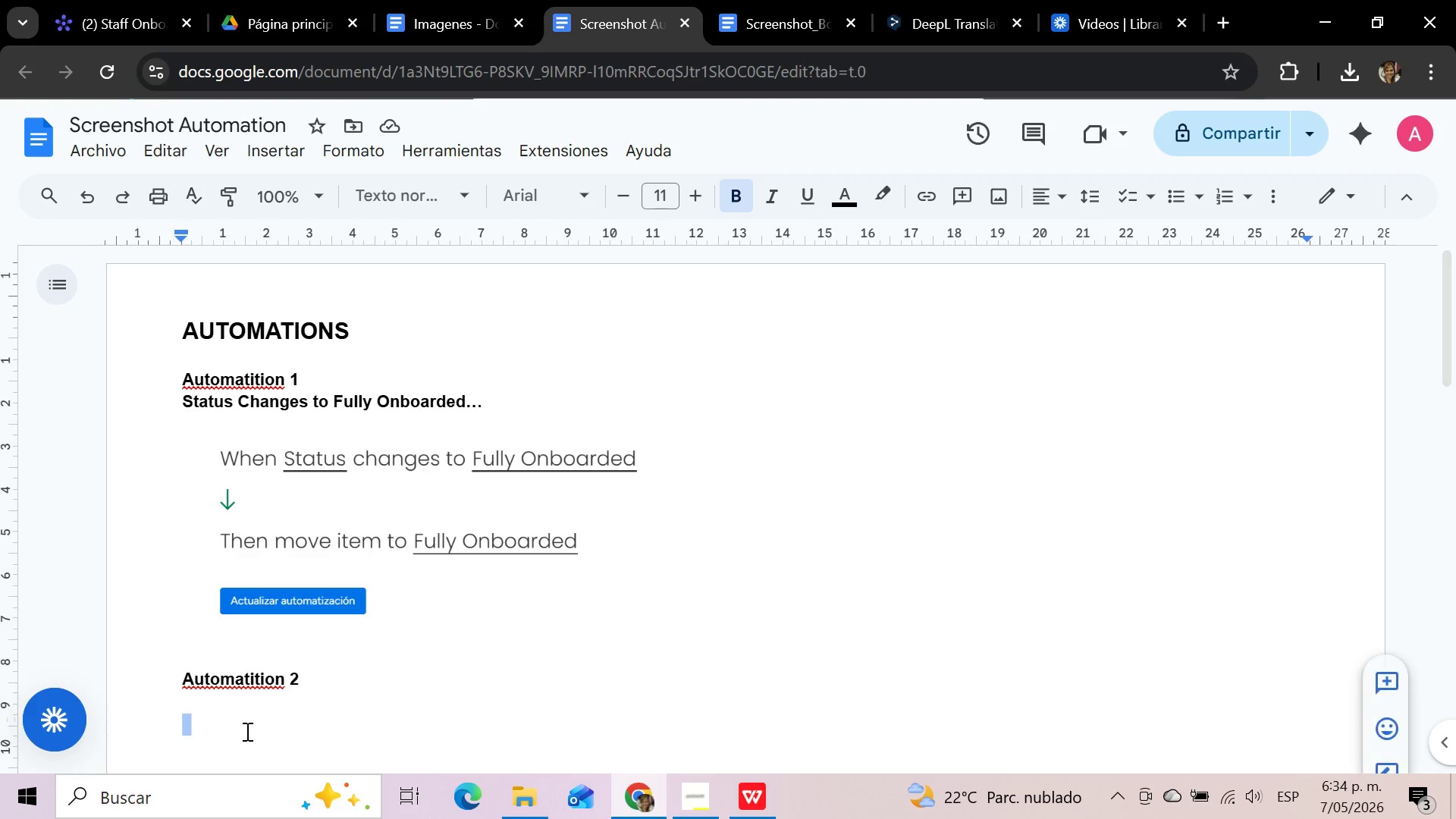 
key(Control+V)
 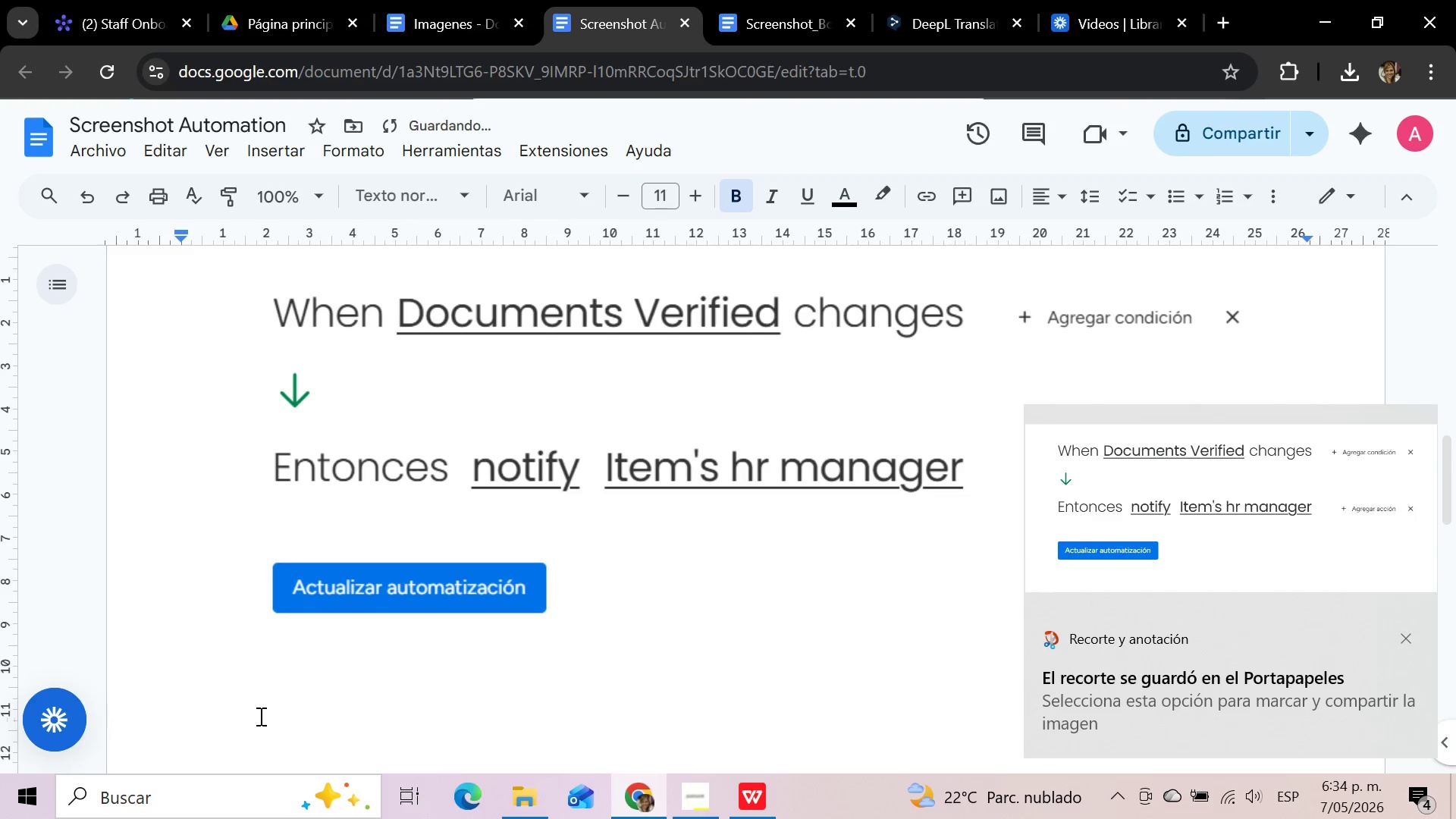 
left_click([422, 575])
 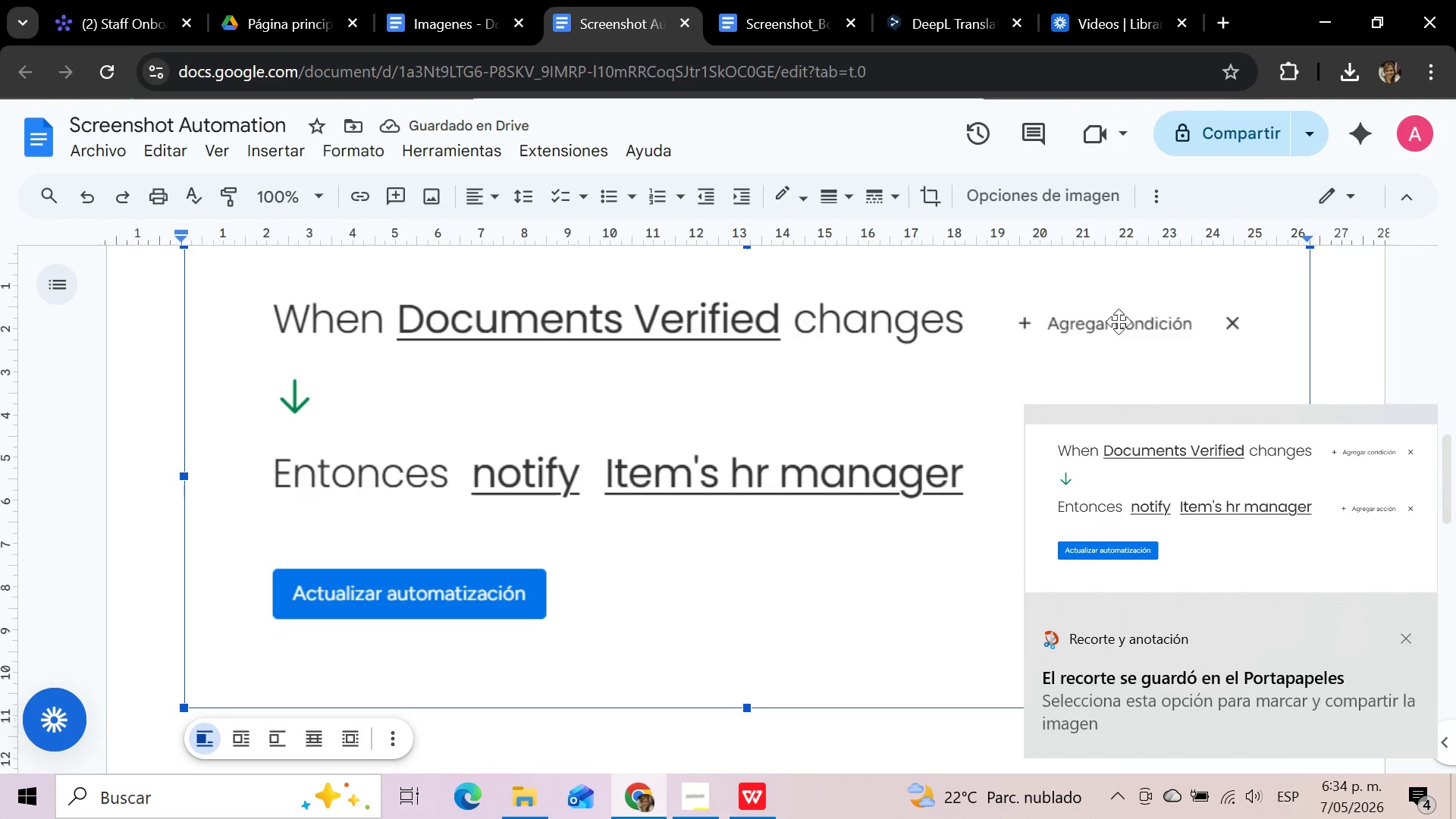 
left_click([1410, 642])
 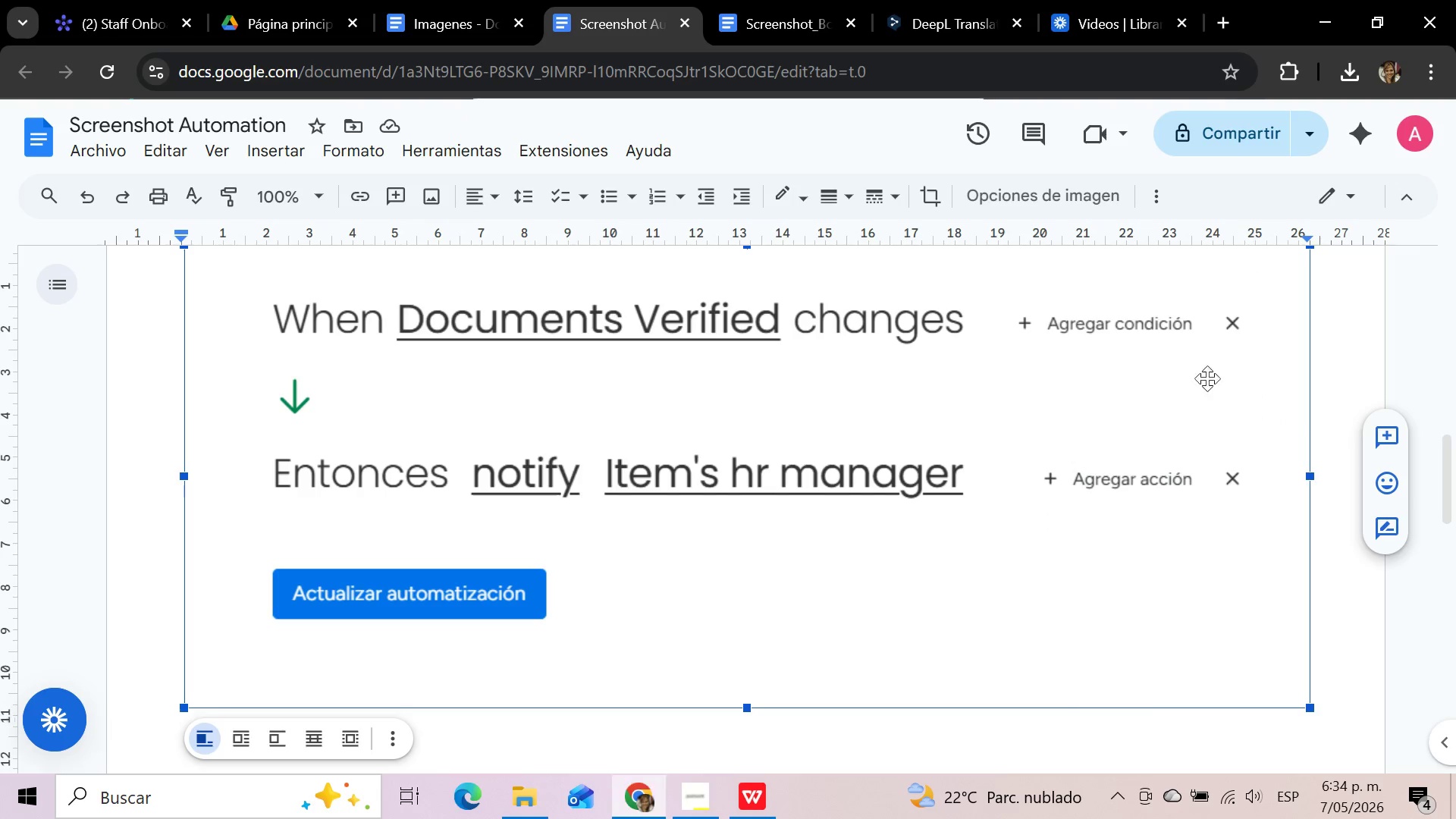 
left_click([1194, 370])
 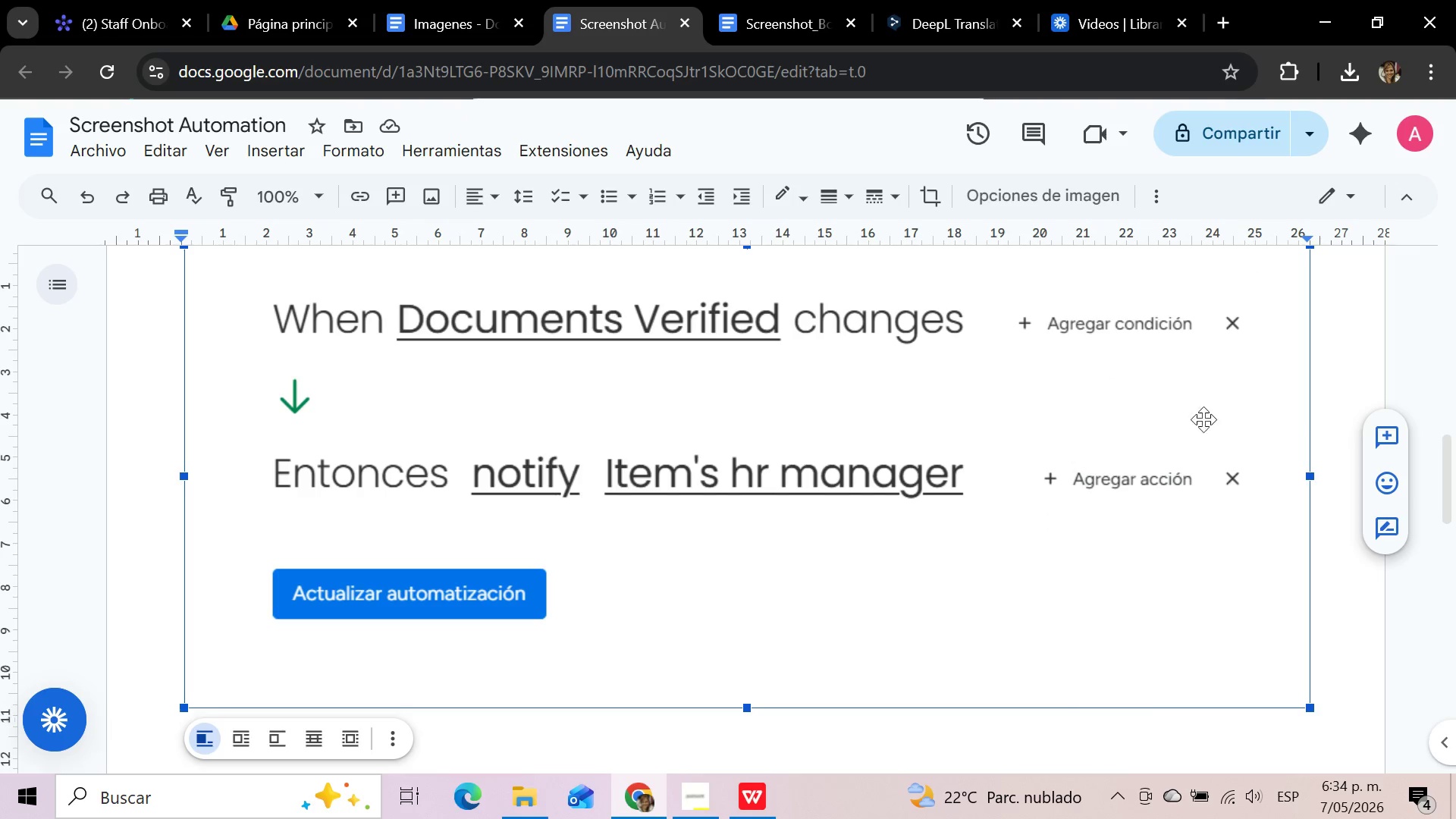 
scroll: coordinate [1201, 442], scroll_direction: up, amount: 3.0
 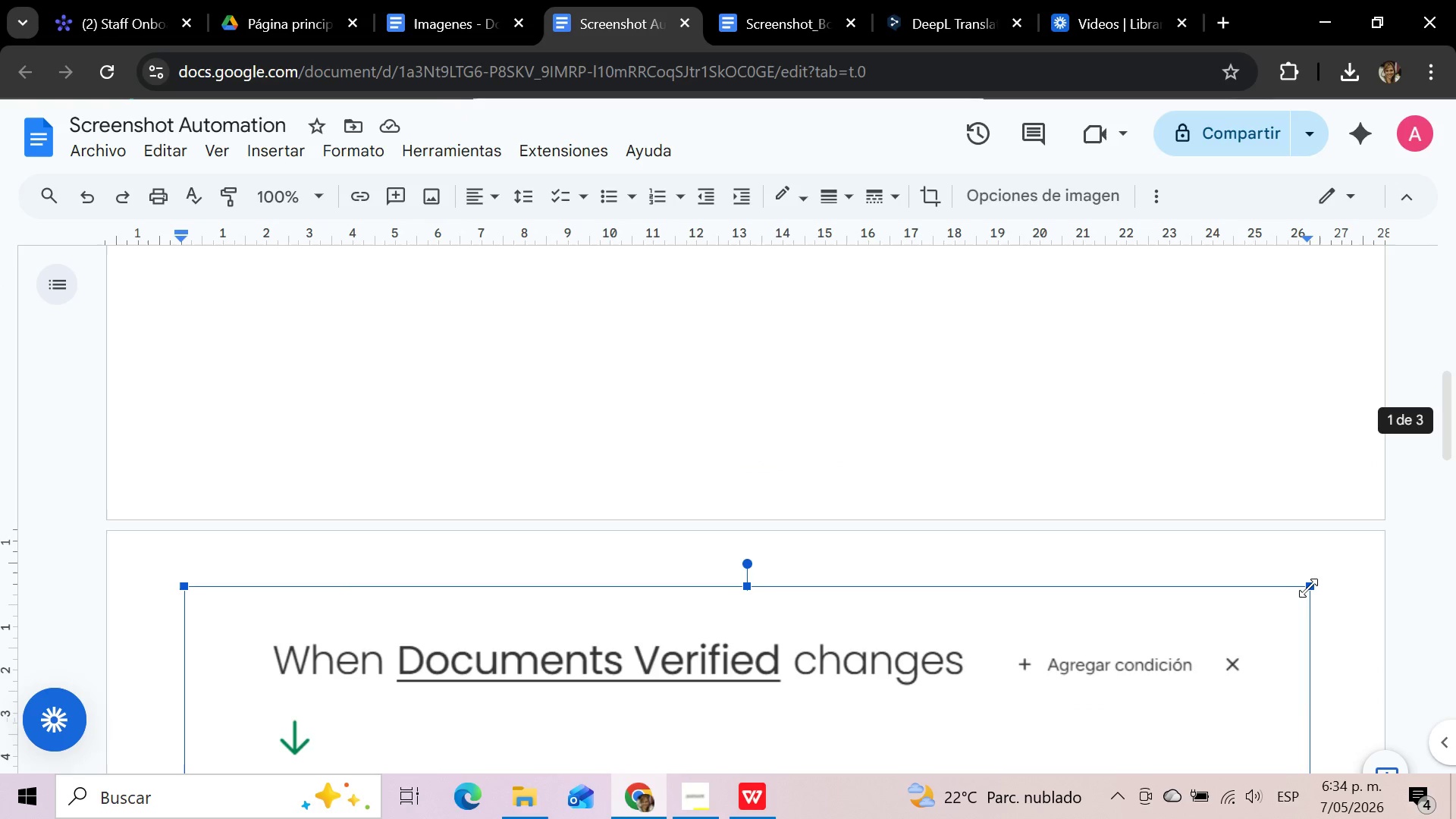 
left_click_drag(start_coordinate=[1308, 588], to_coordinate=[755, 745])
 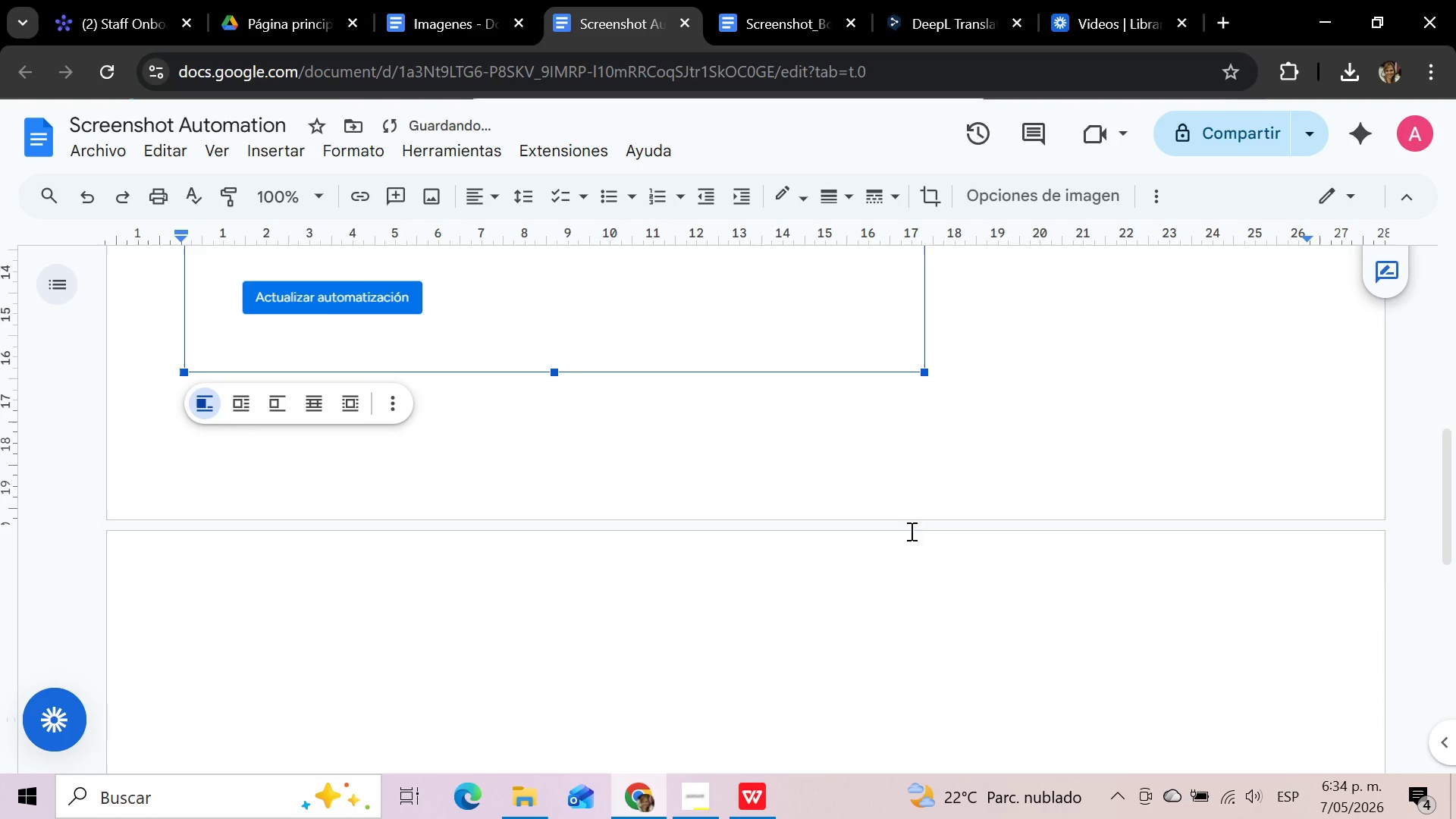 
scroll: coordinate [910, 527], scroll_direction: up, amount: 4.0
 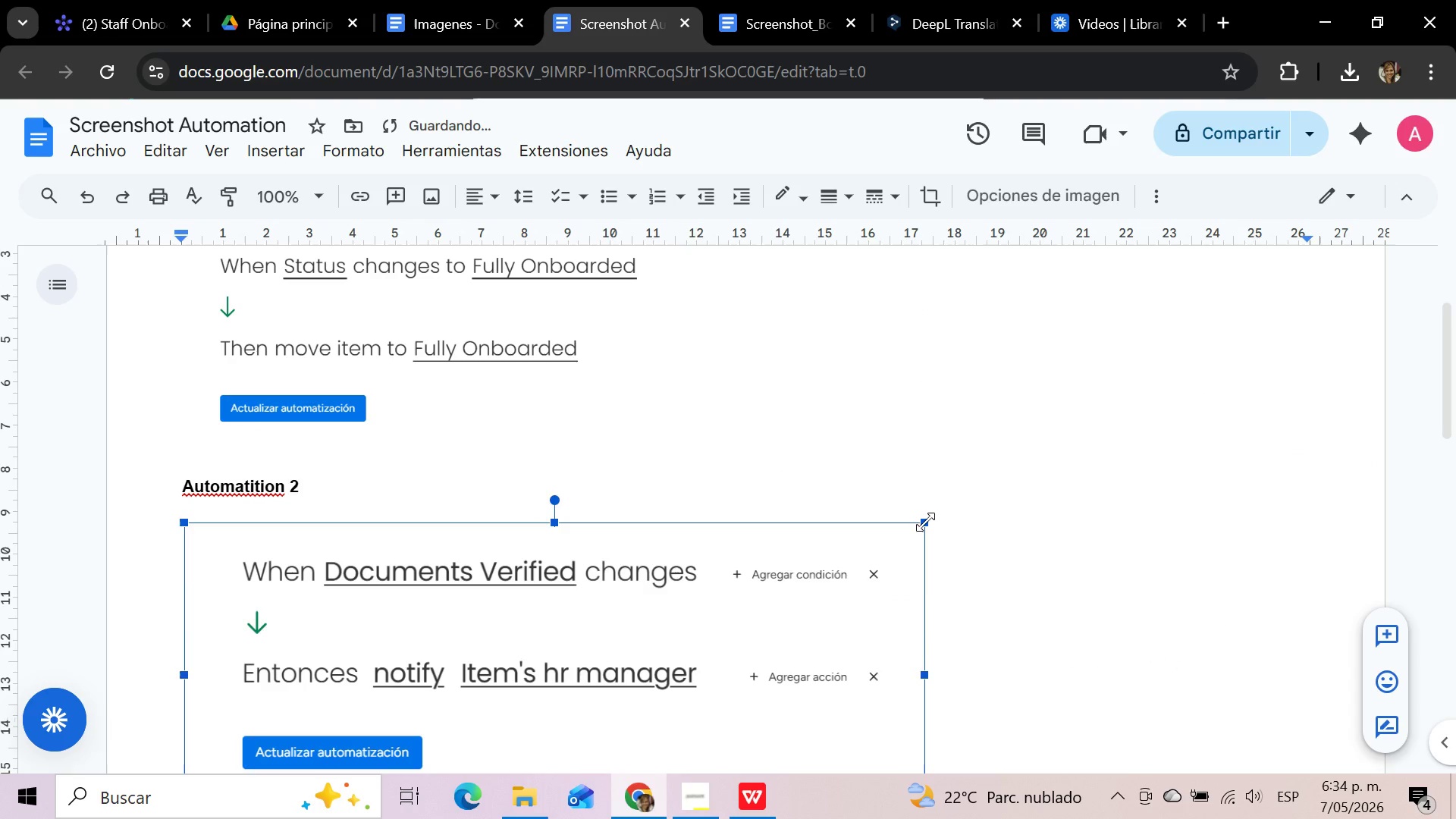 
left_click_drag(start_coordinate=[925, 522], to_coordinate=[692, 616])
 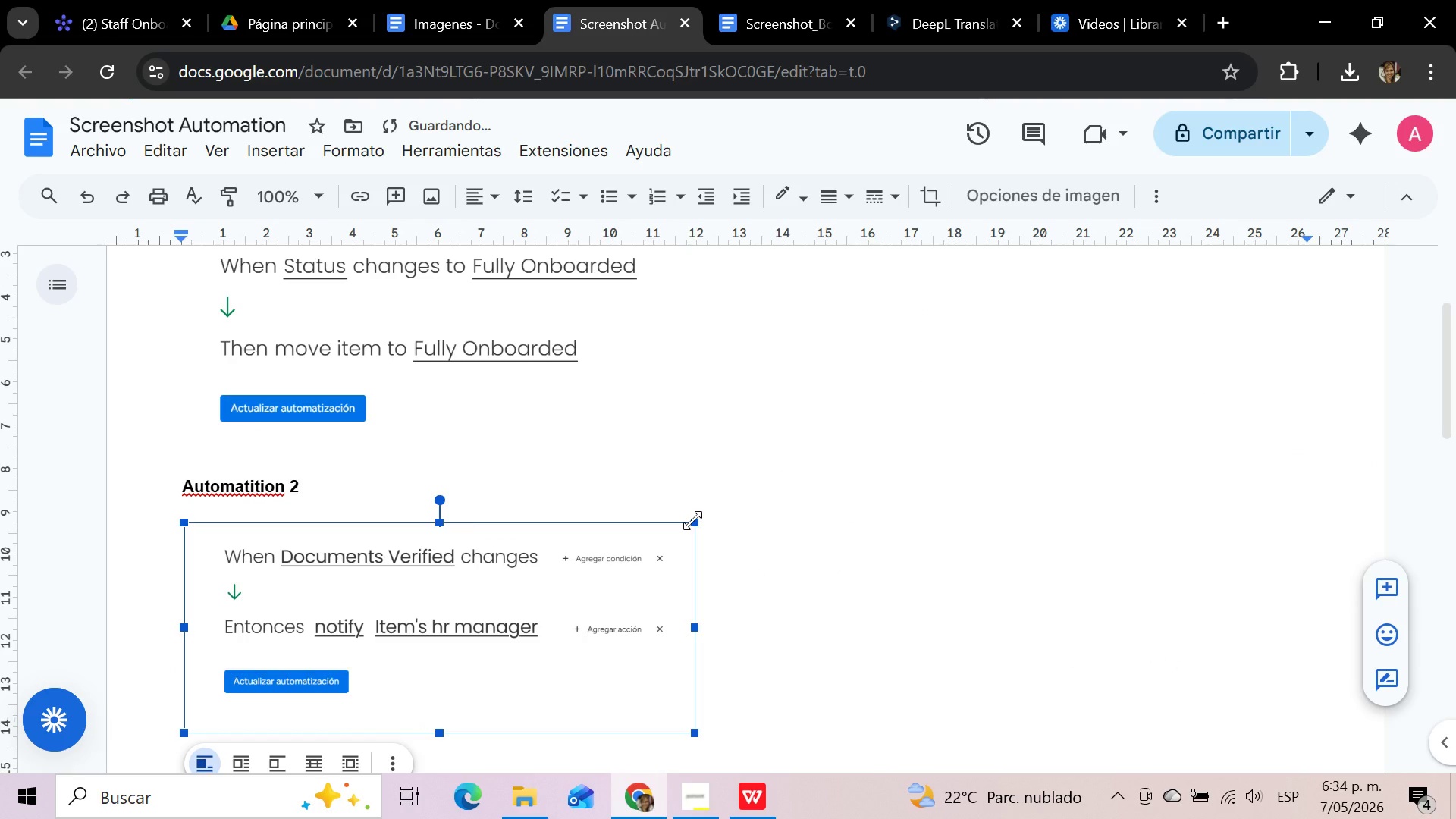 
left_click_drag(start_coordinate=[692, 520], to_coordinate=[620, 599])
 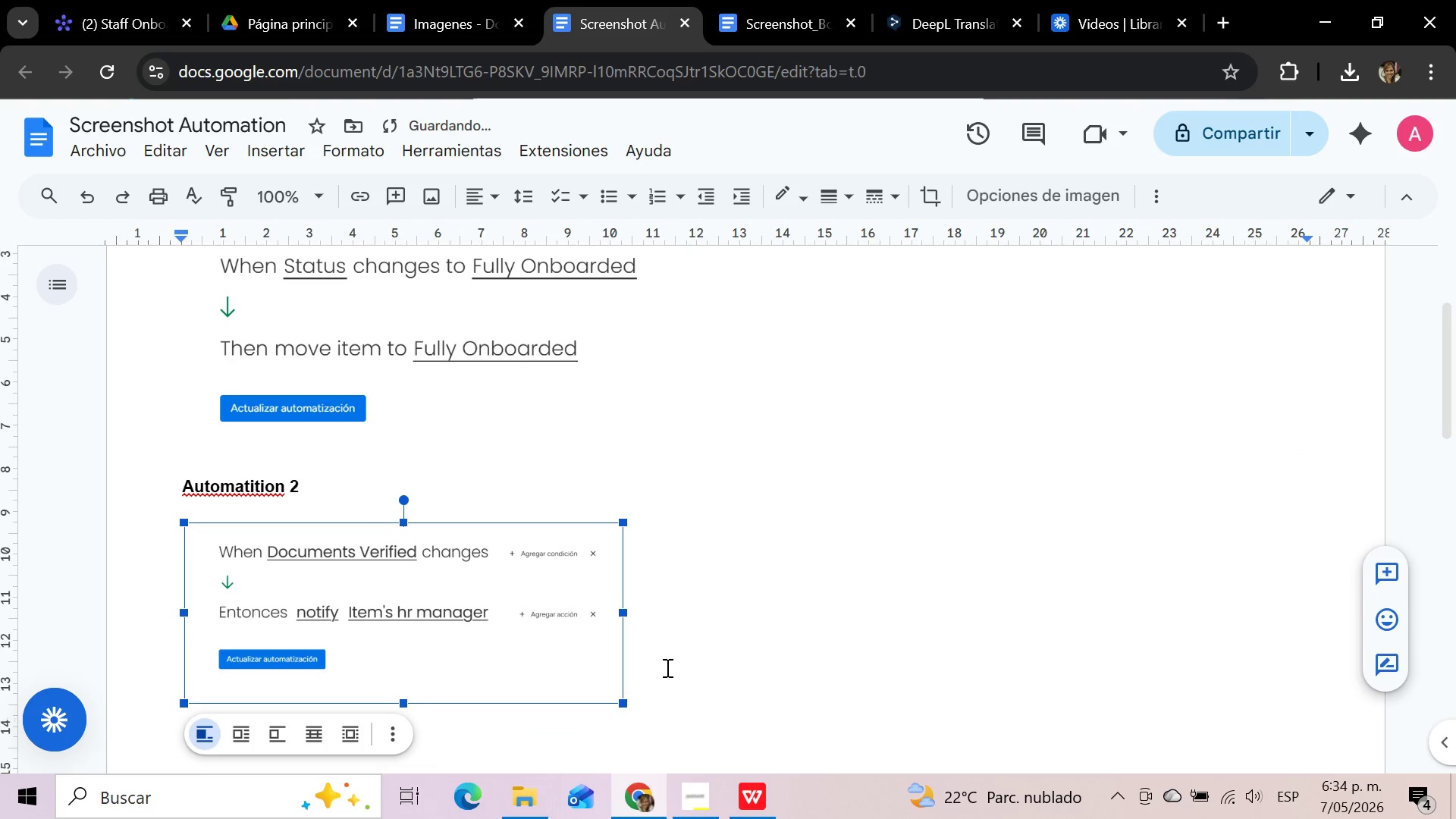 
left_click([665, 669])
 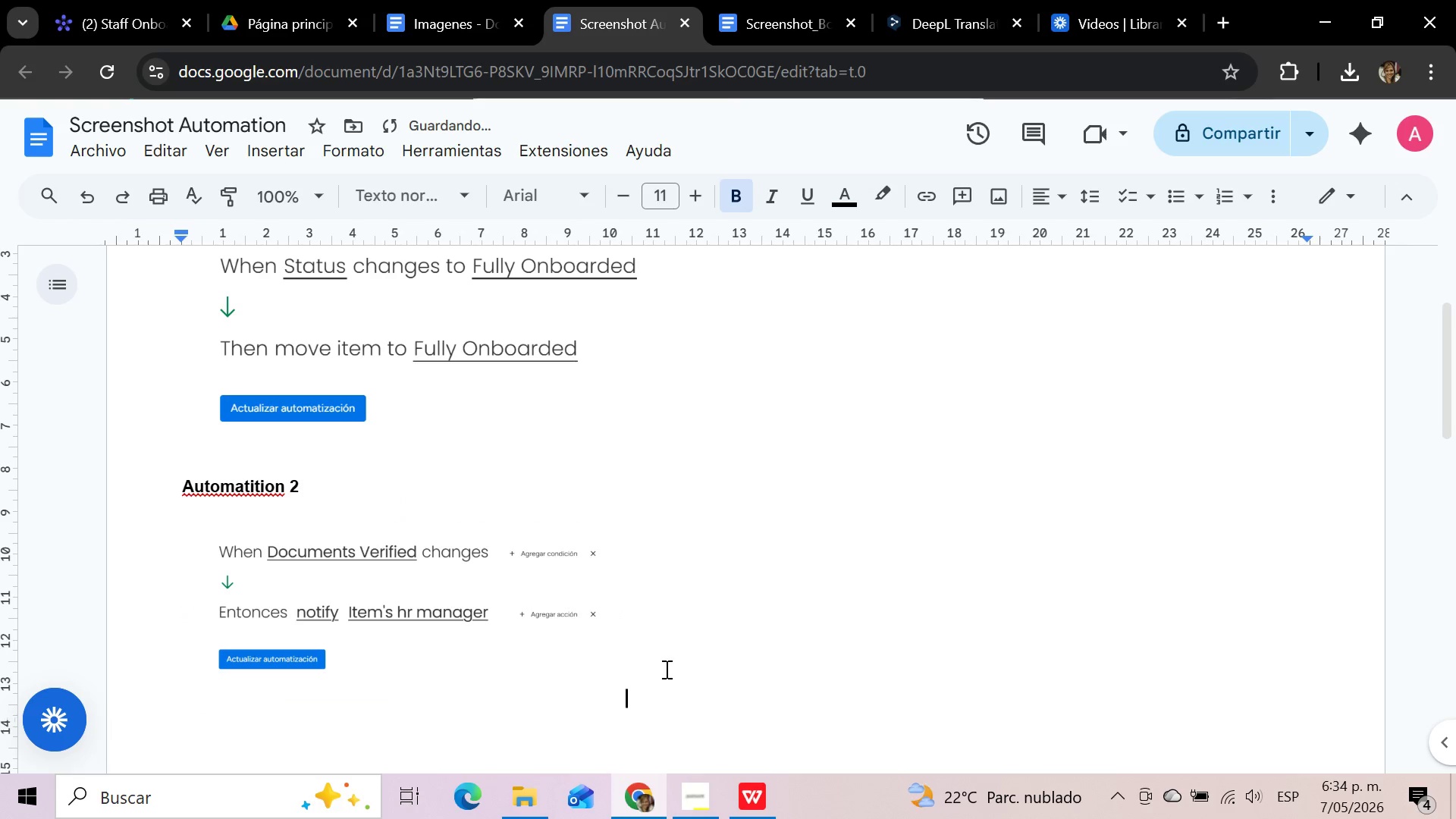 
key(Space)
 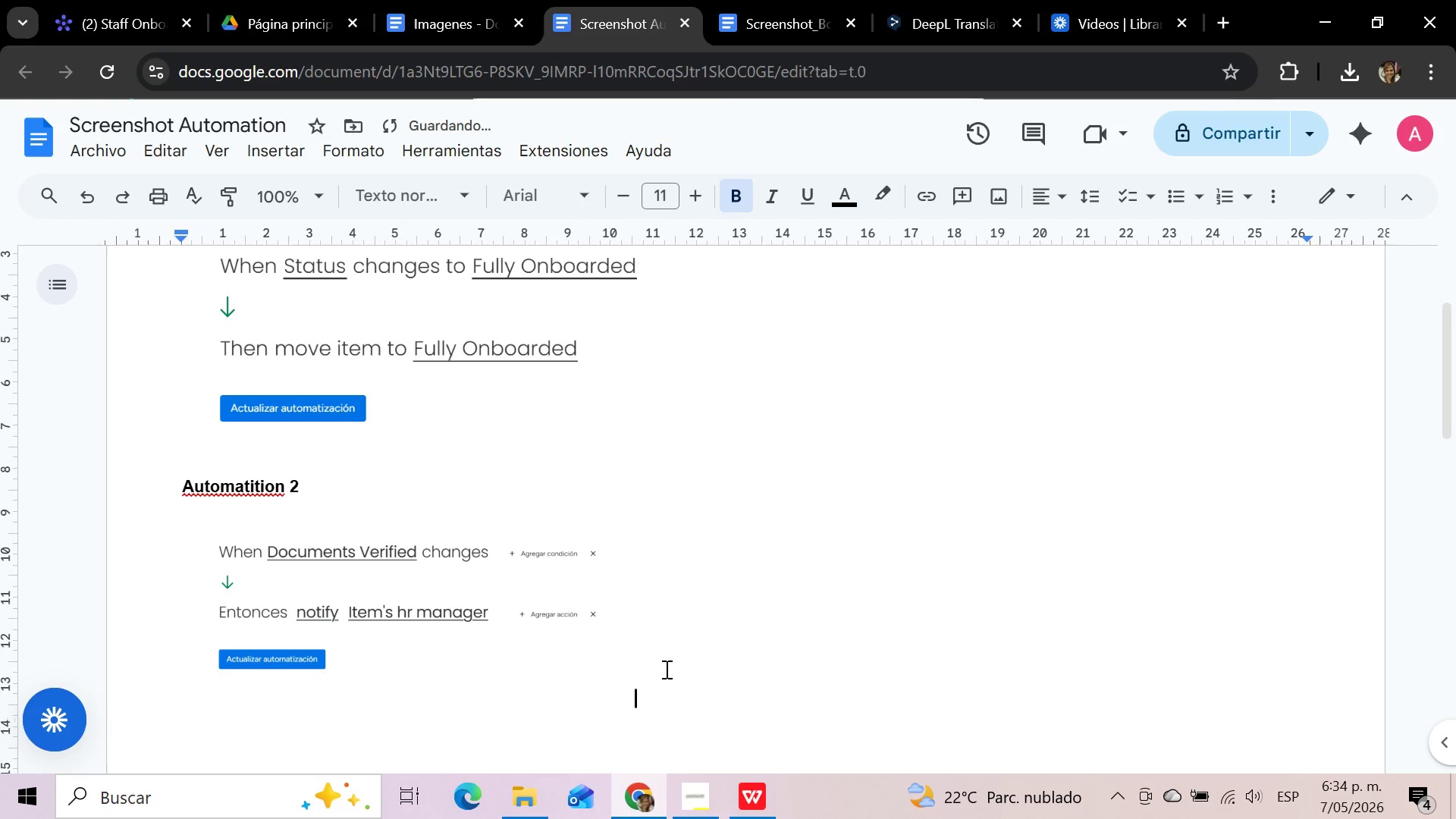 
key(Space)
 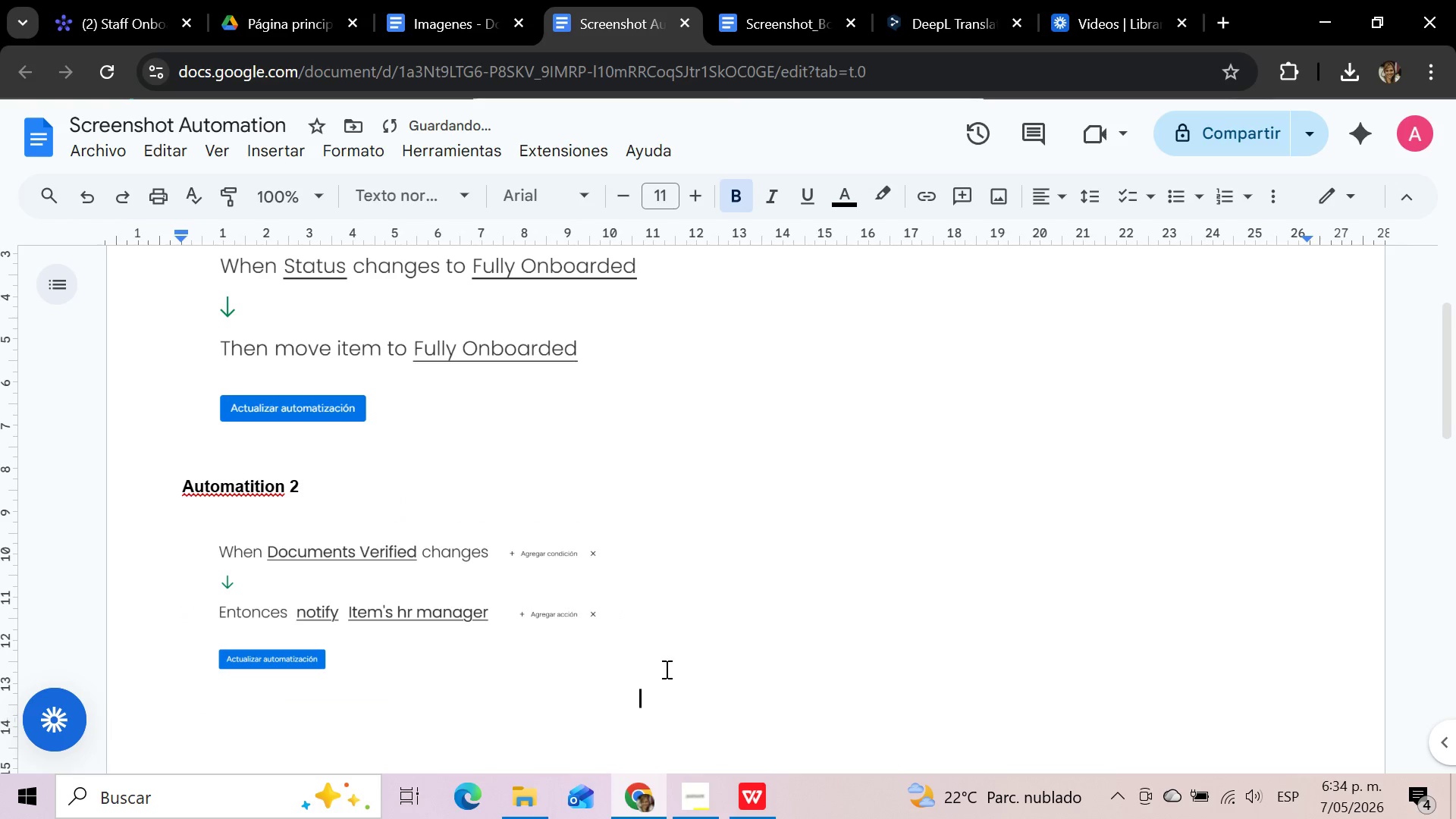 
key(Space)
 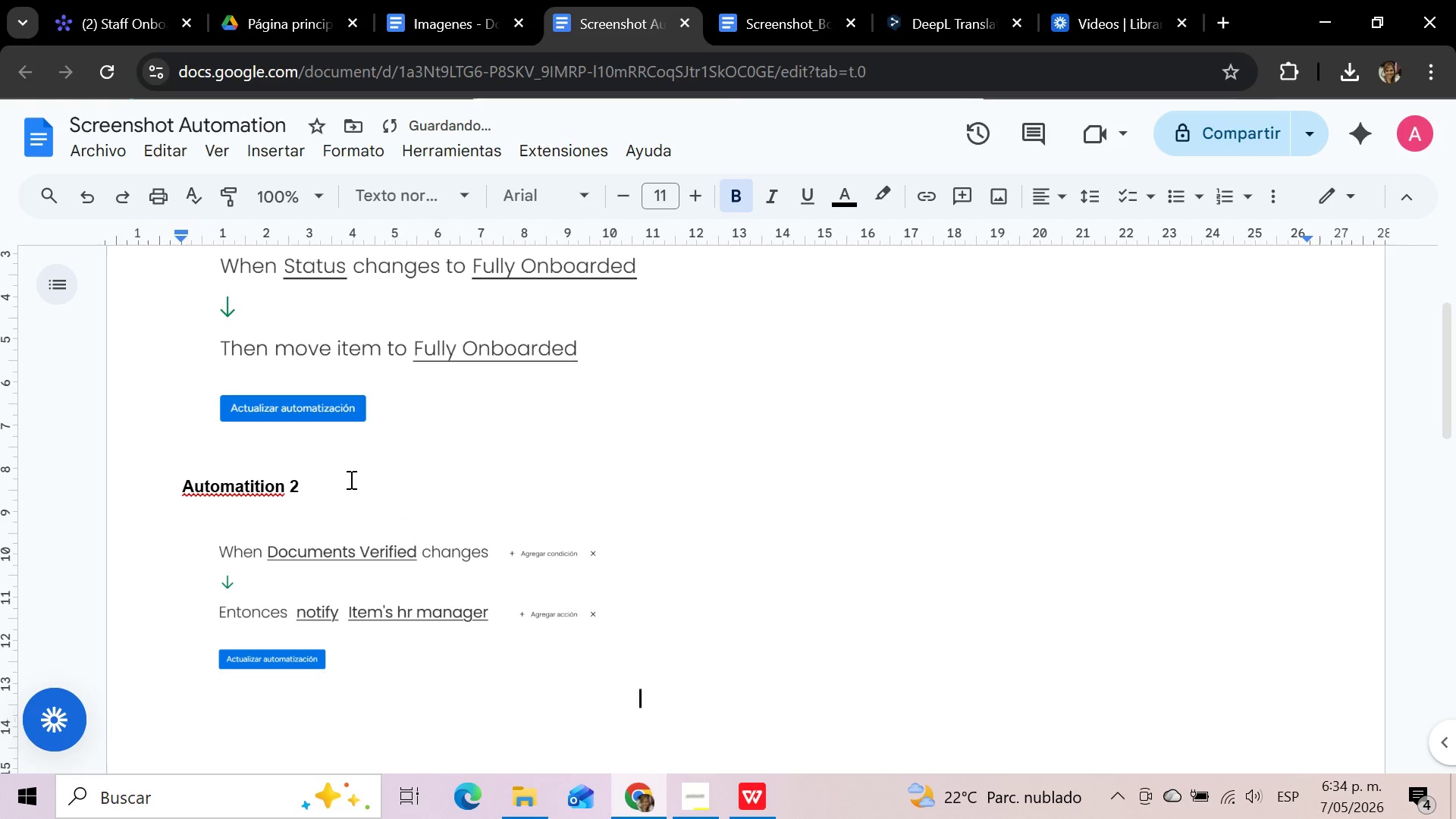 
left_click([350, 479])
 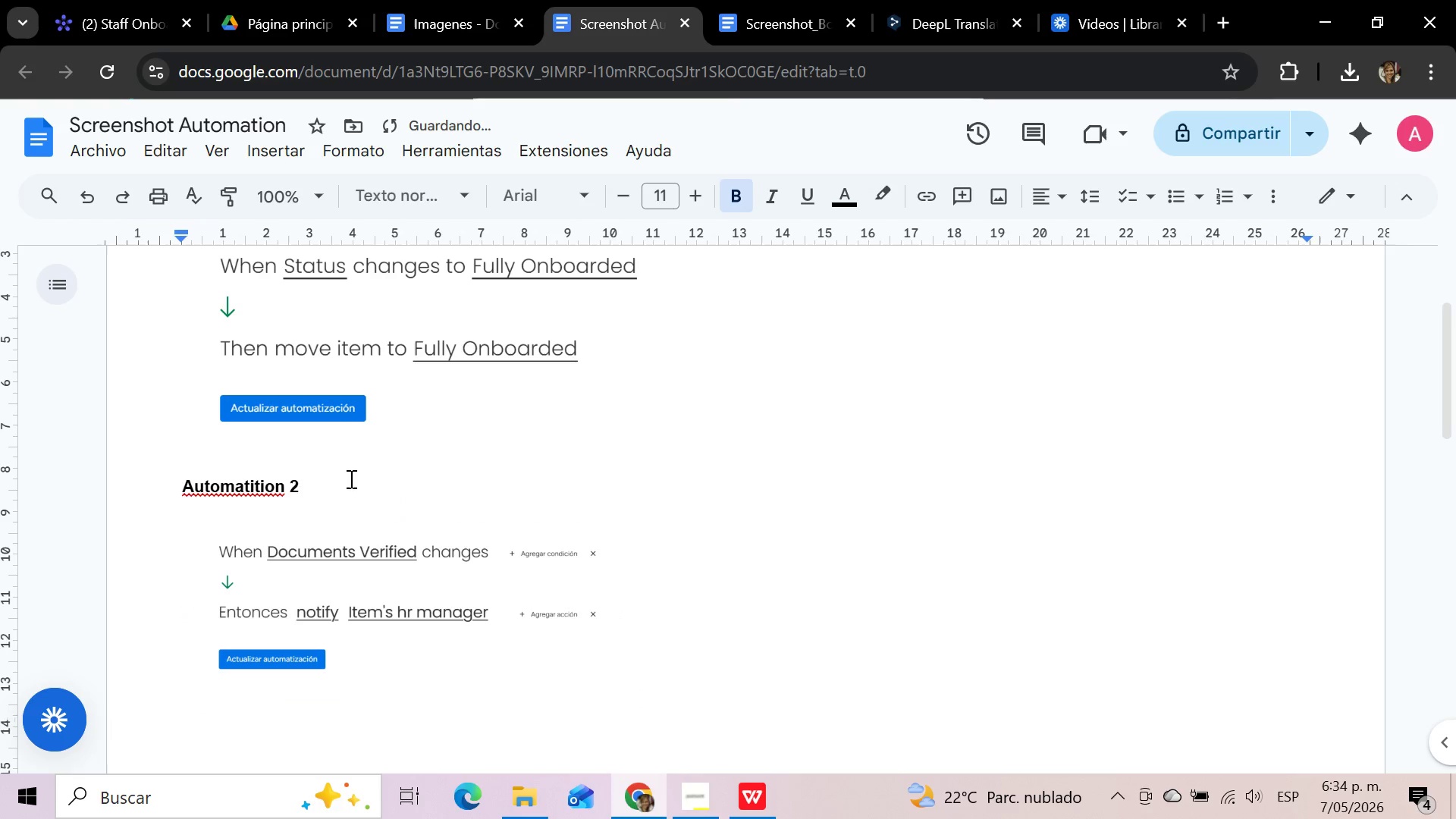 
key(Enter)
 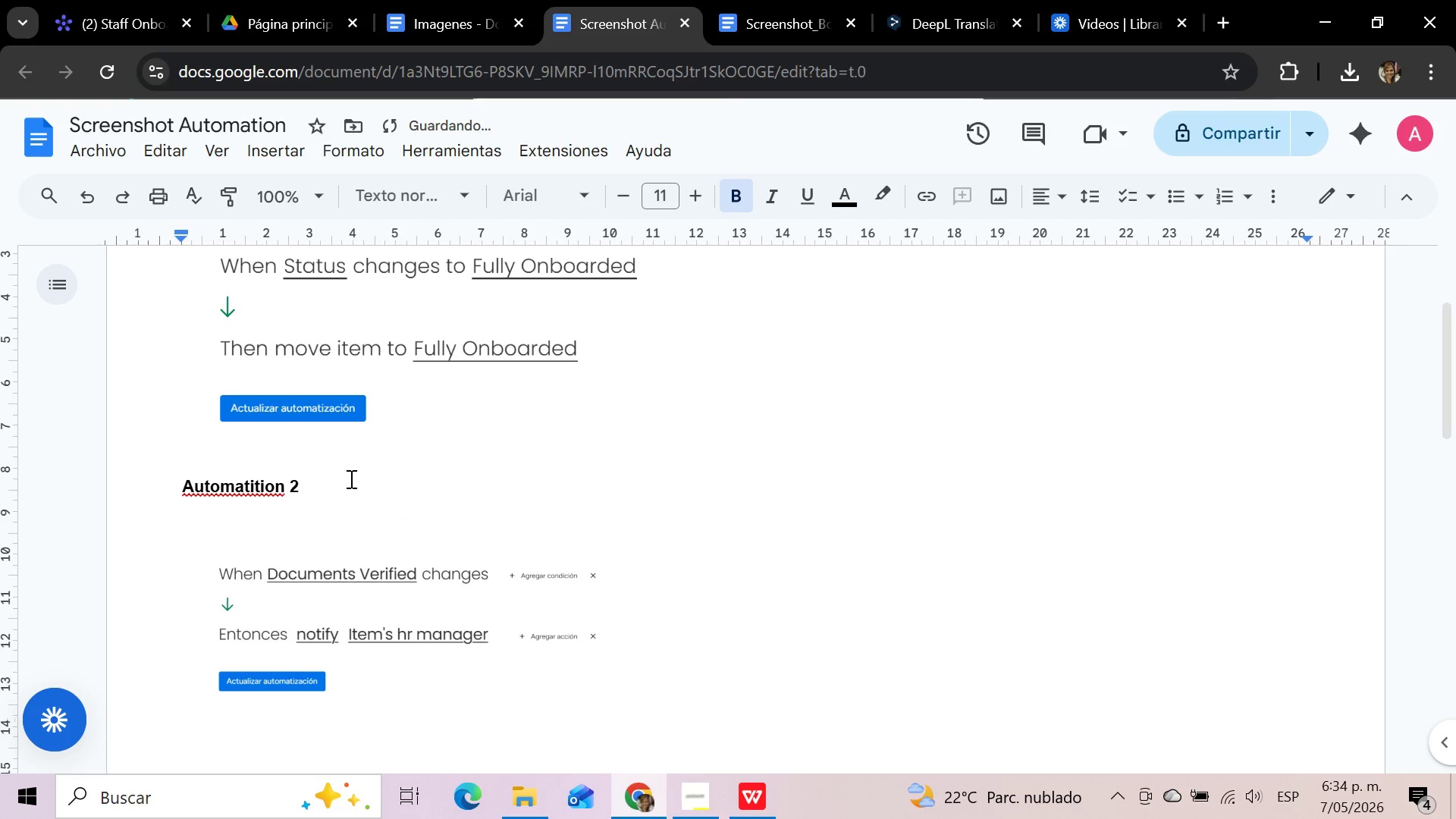 
key(Enter)
 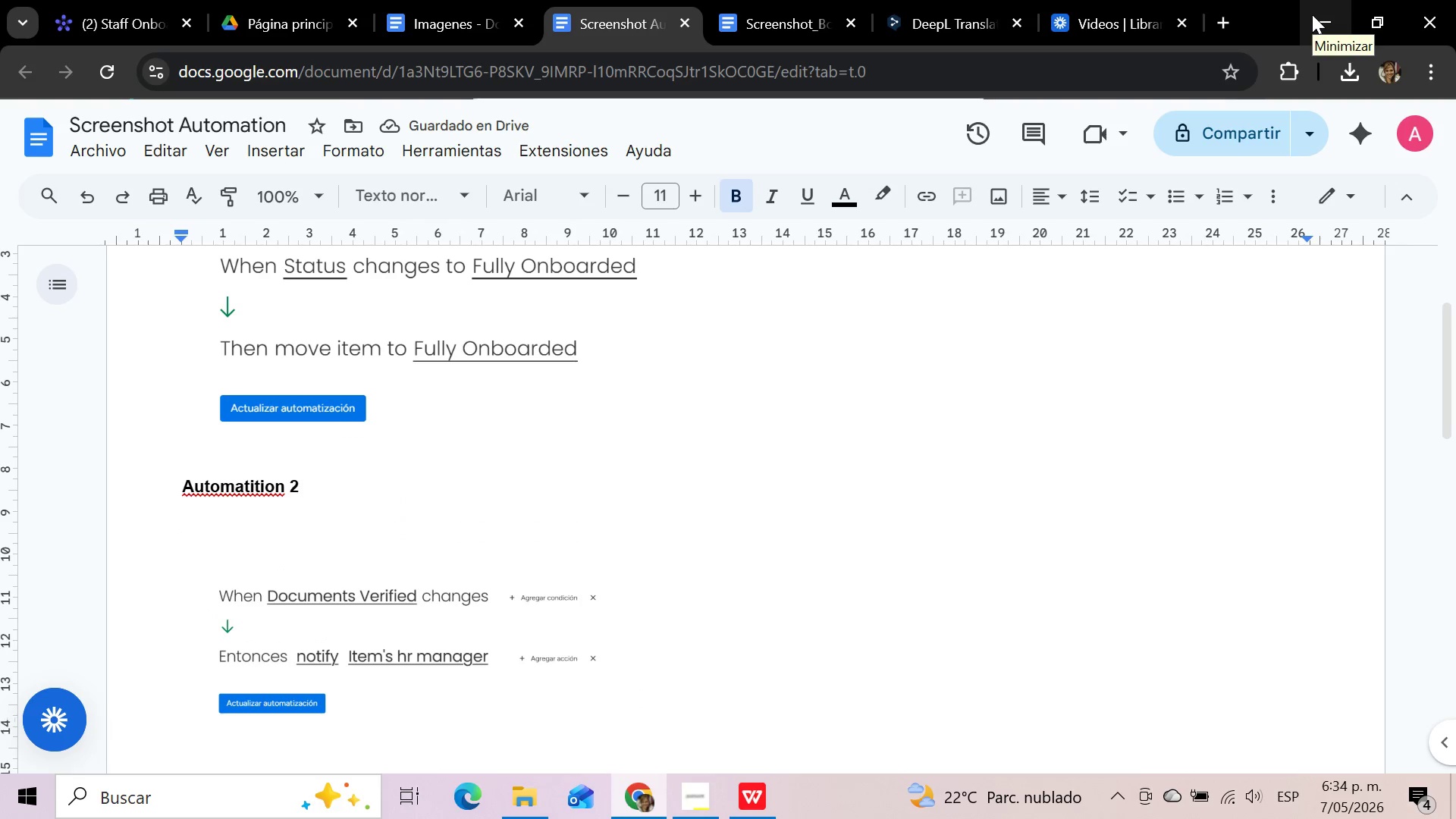 
type(Documen)
key(Backspace)
key(Backspace)
key(Backspace)
key(Backspace)
key(Backspace)
key(Backspace)
key(Backspace)
key(Backspace)
key(Tab)
type(d)
key(Backspace)
key(Backspace)
key(Backspace)
 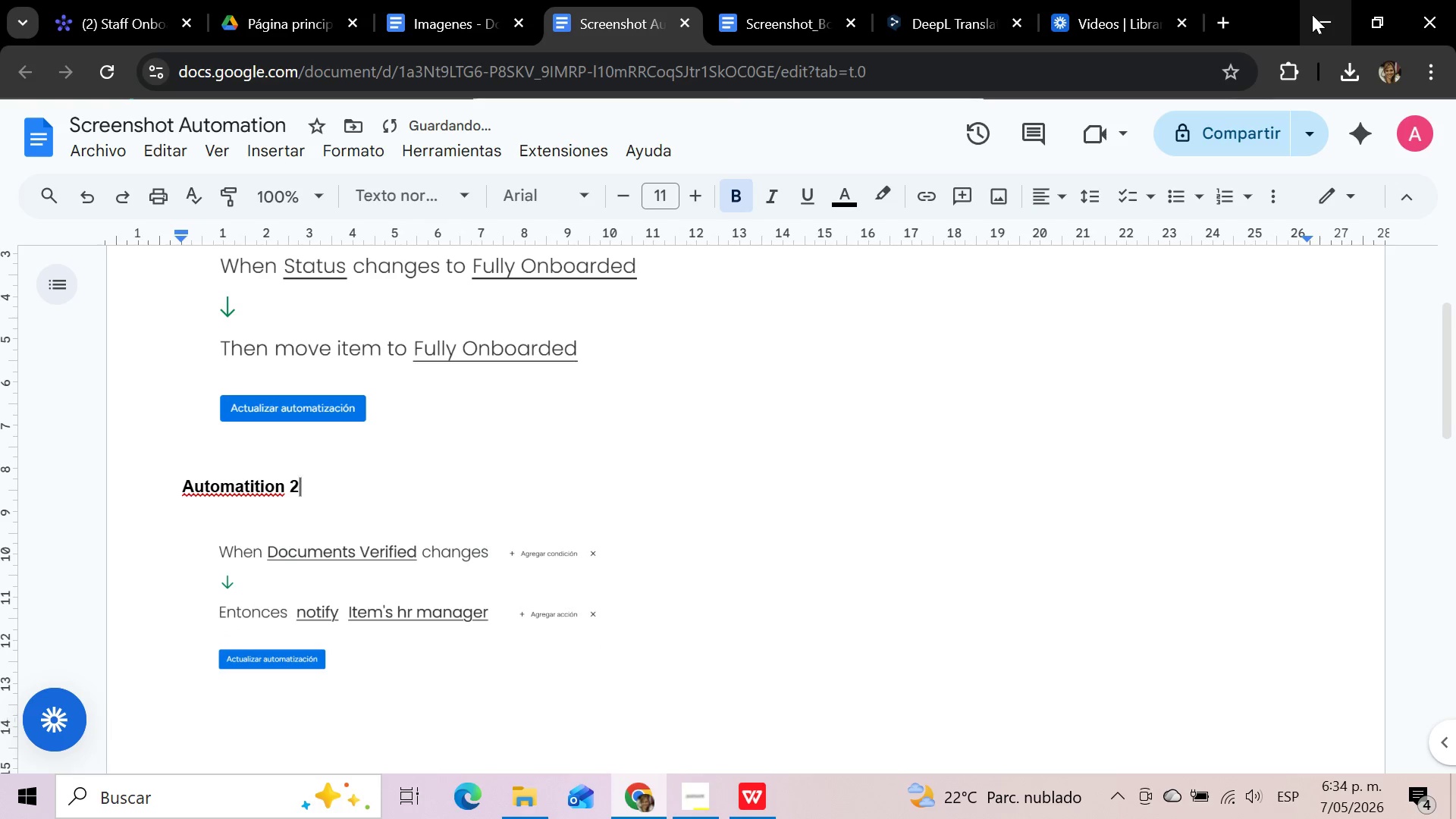 
key(Enter)
 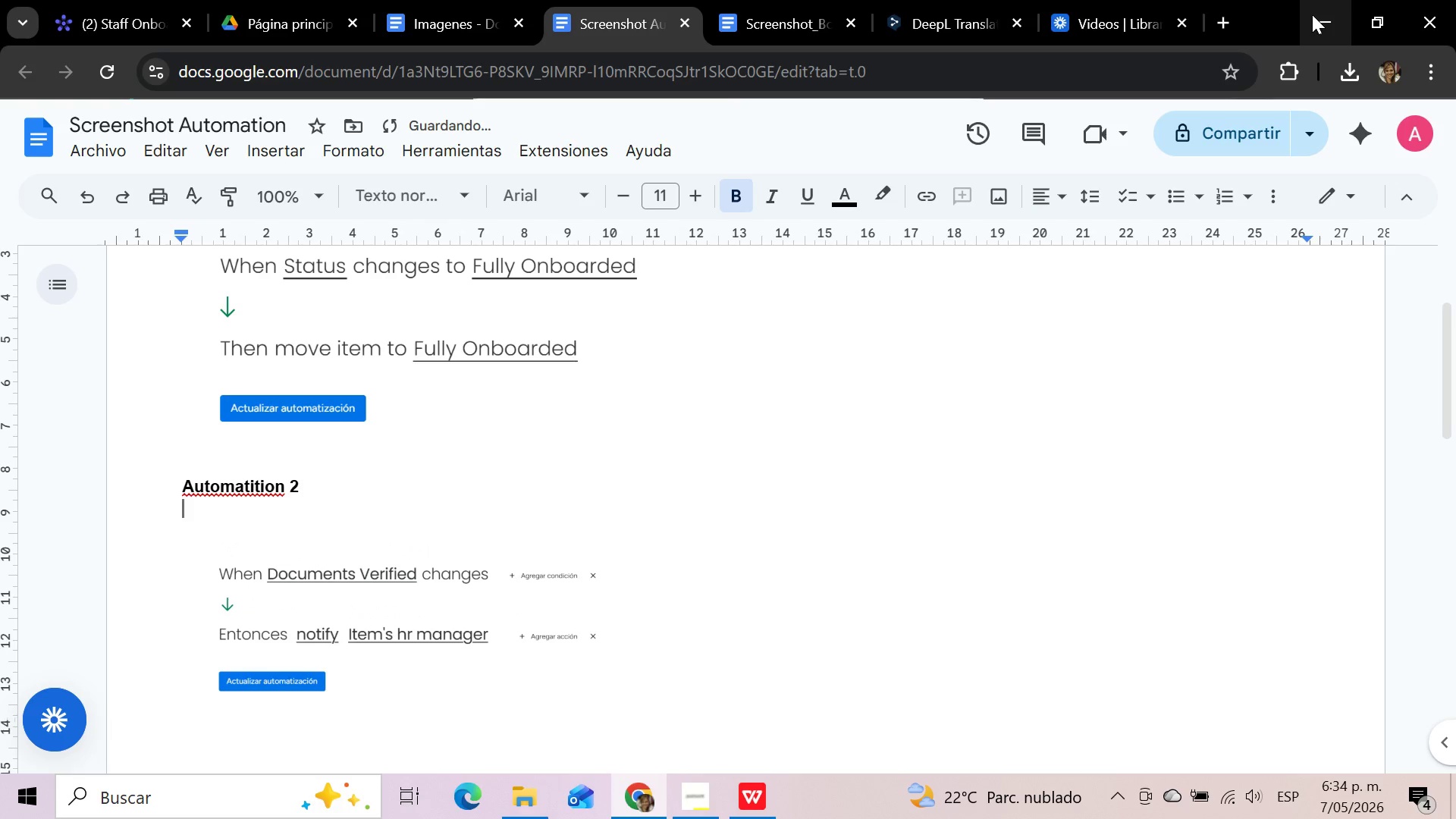 
type(Documents verified...)
 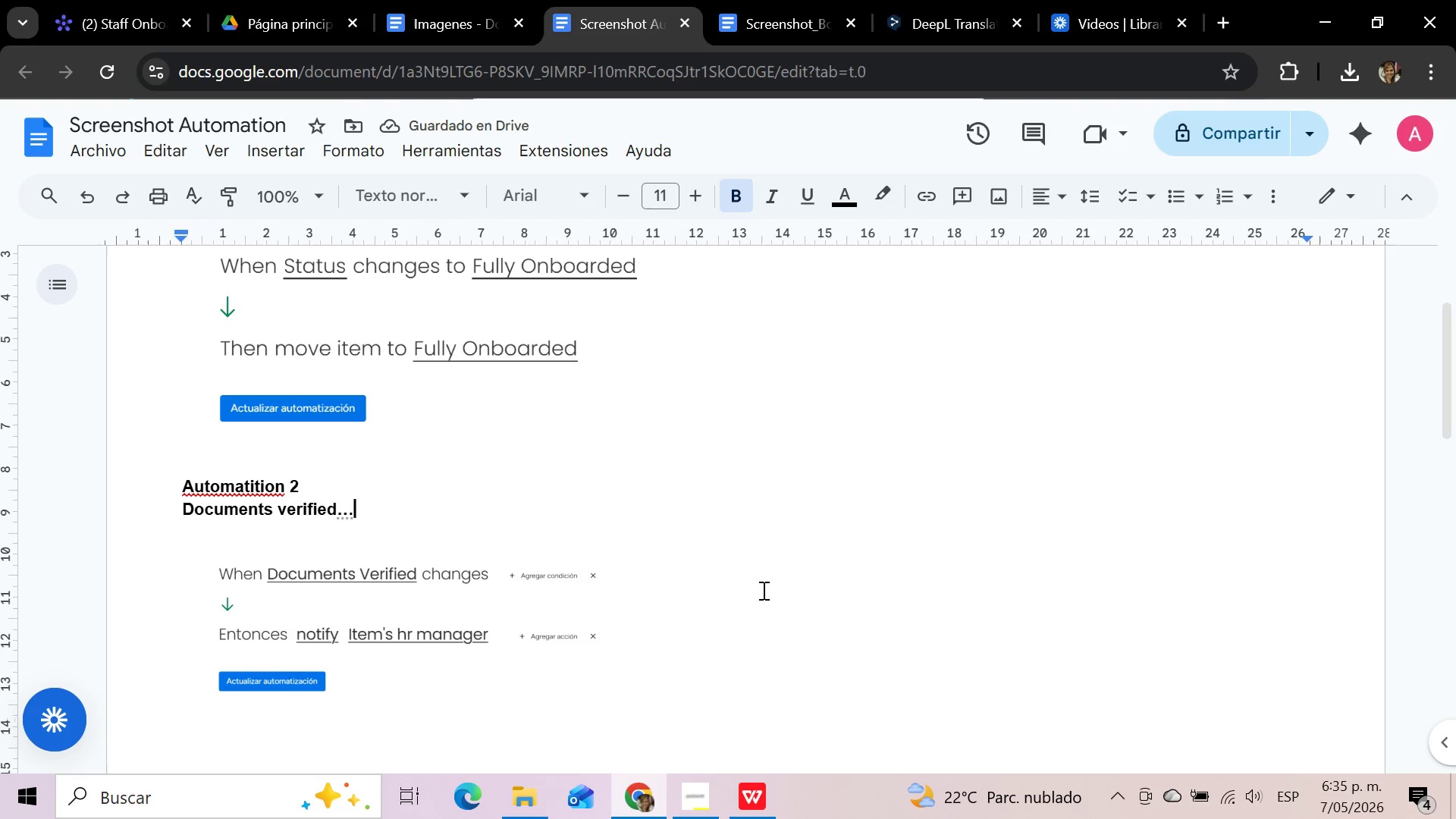 
mouse_move([649, 778])
 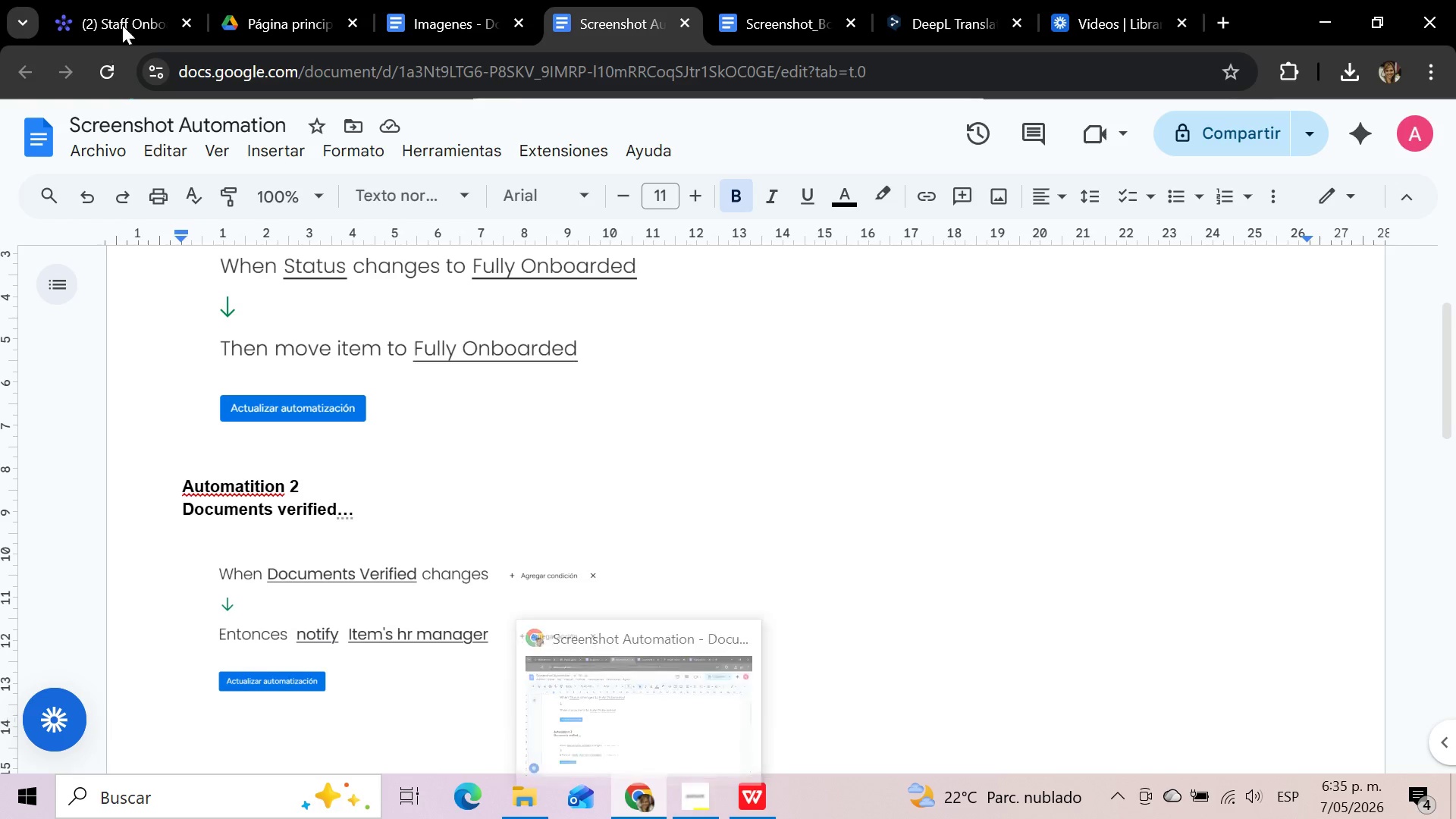 
left_click([127, 18])
 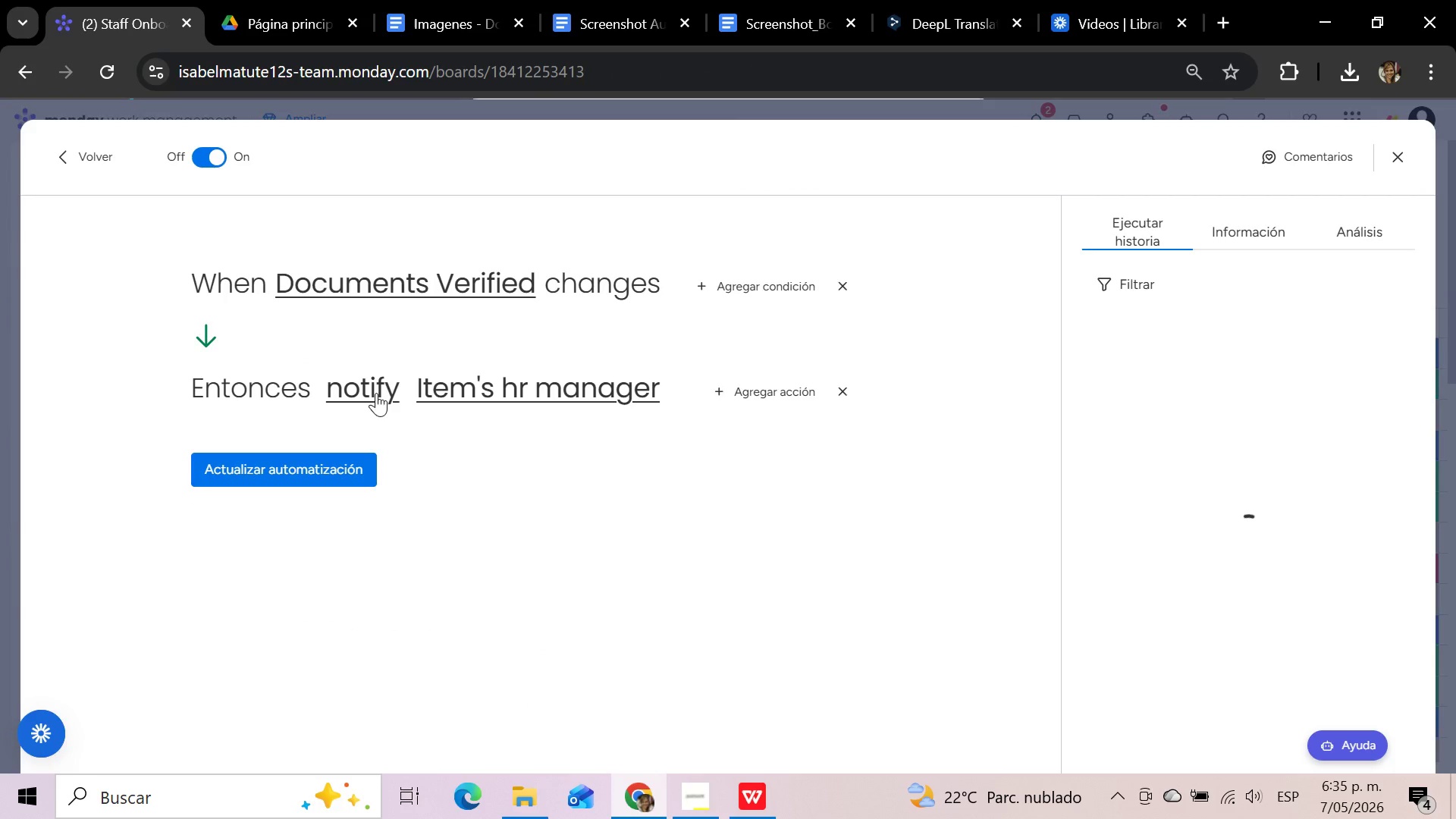 
left_click([382, 384])
 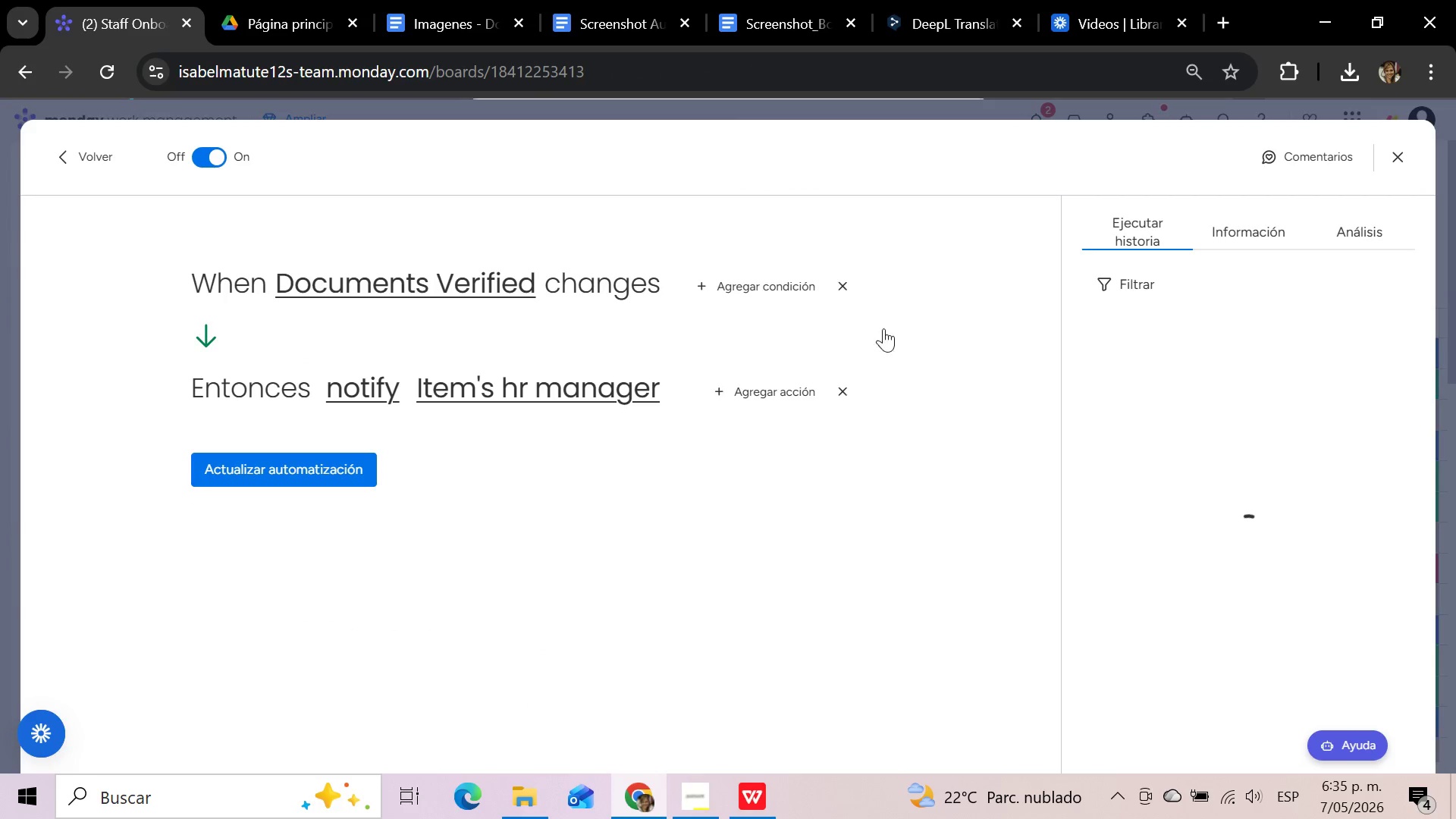 
mouse_move([907, 297])
 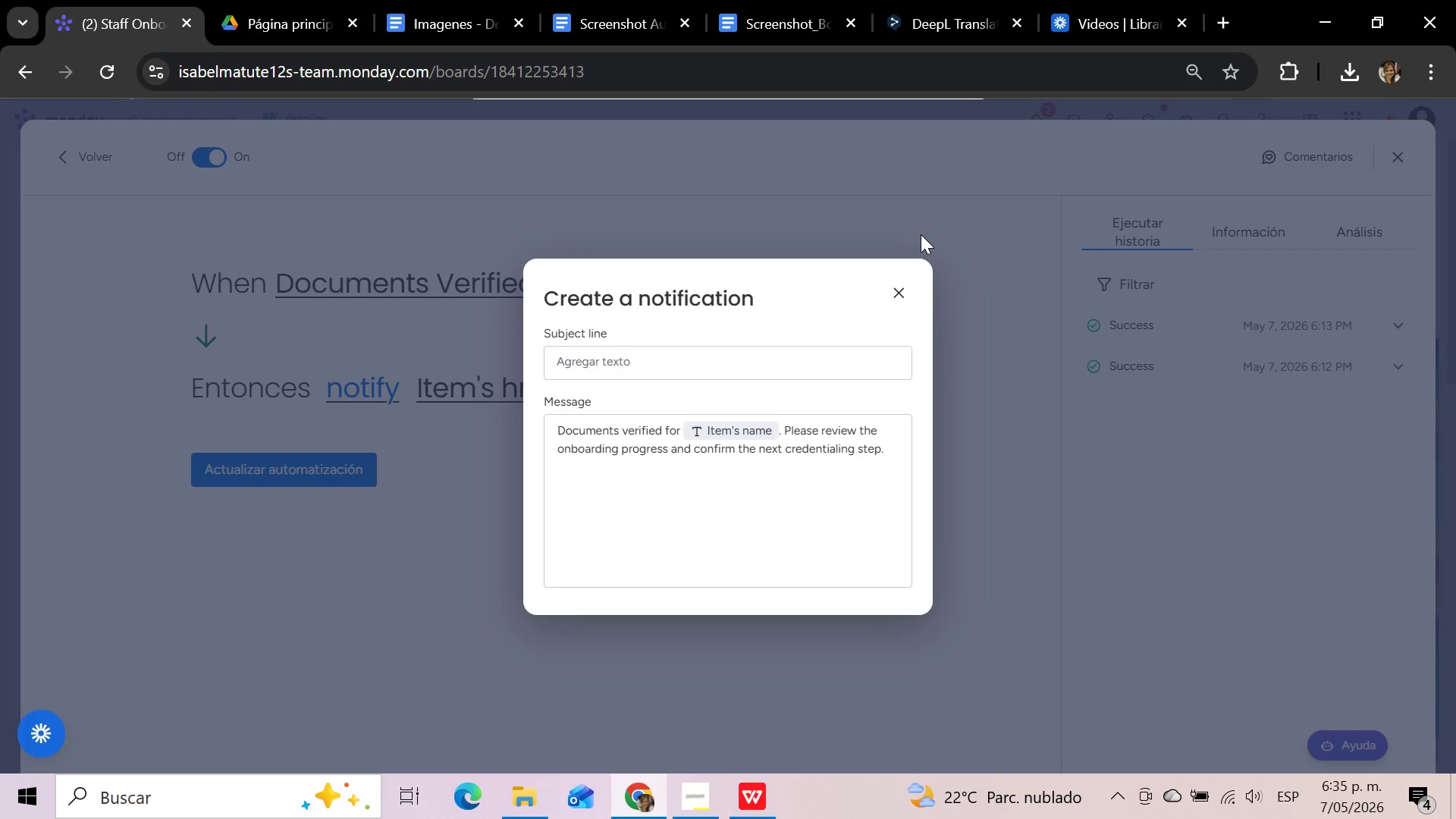 
key(Meta+Shift+S)
 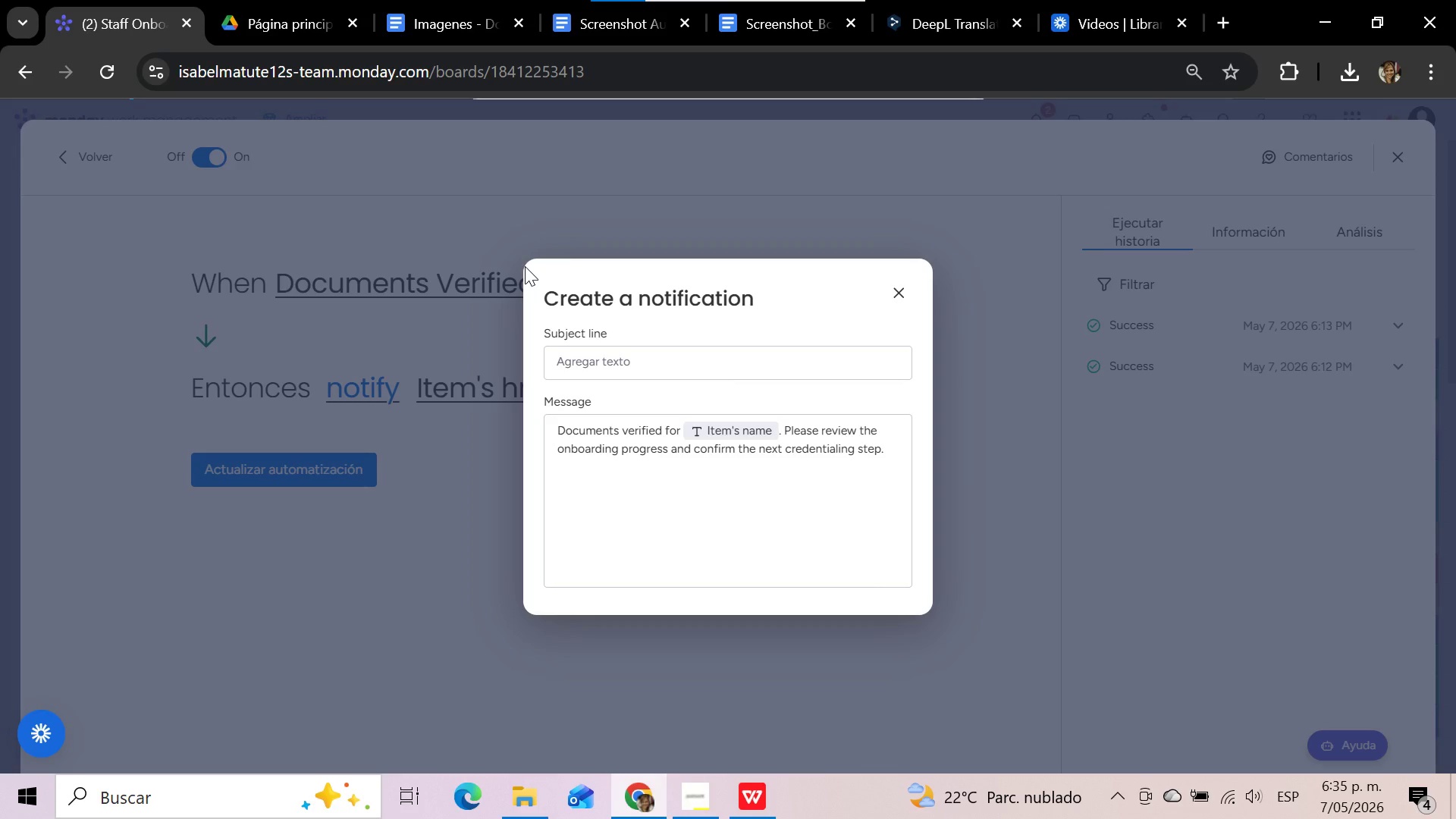 
wait(16.47)
 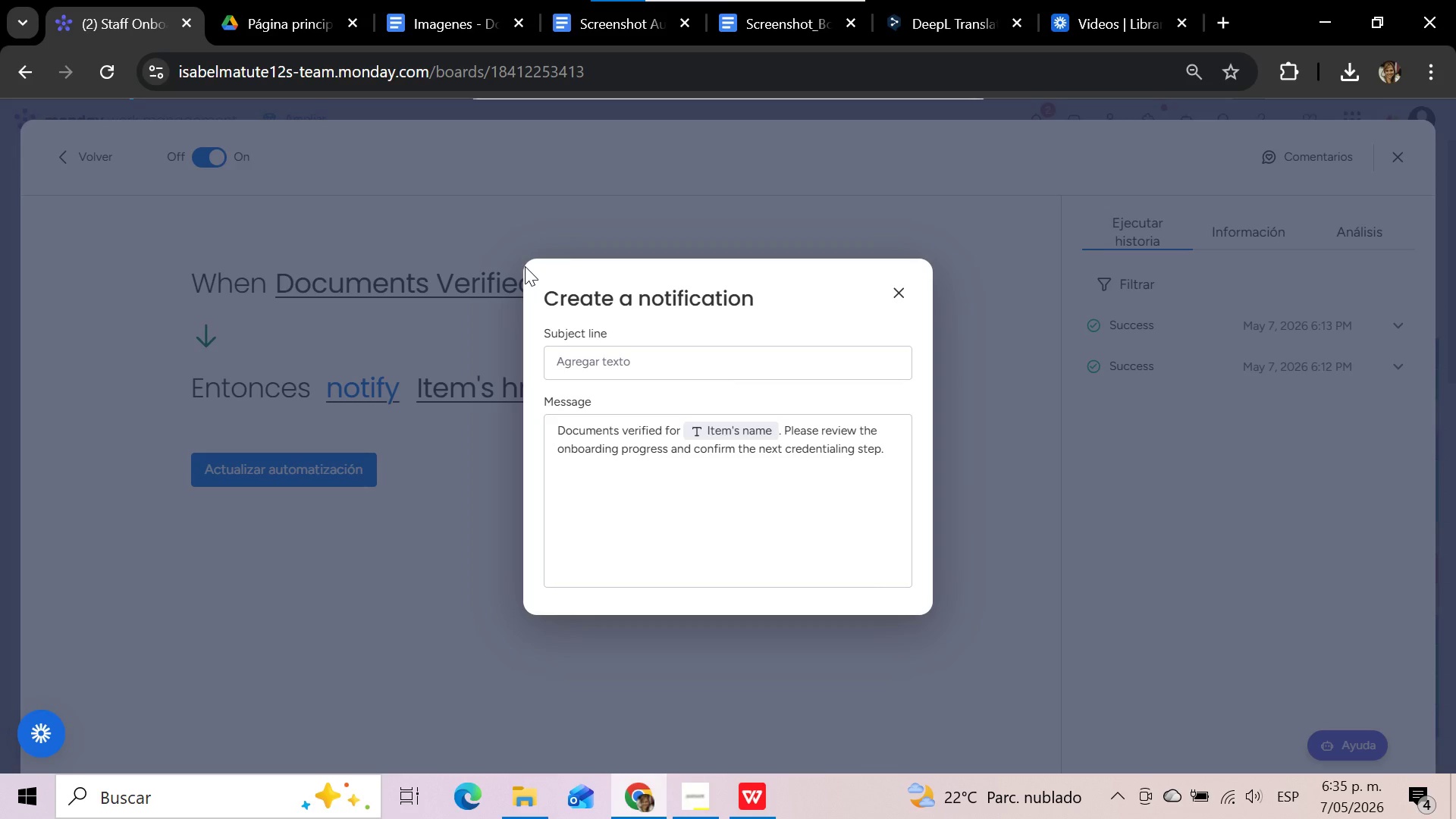 
left_click_drag(start_coordinate=[516, 258], to_coordinate=[933, 616])
 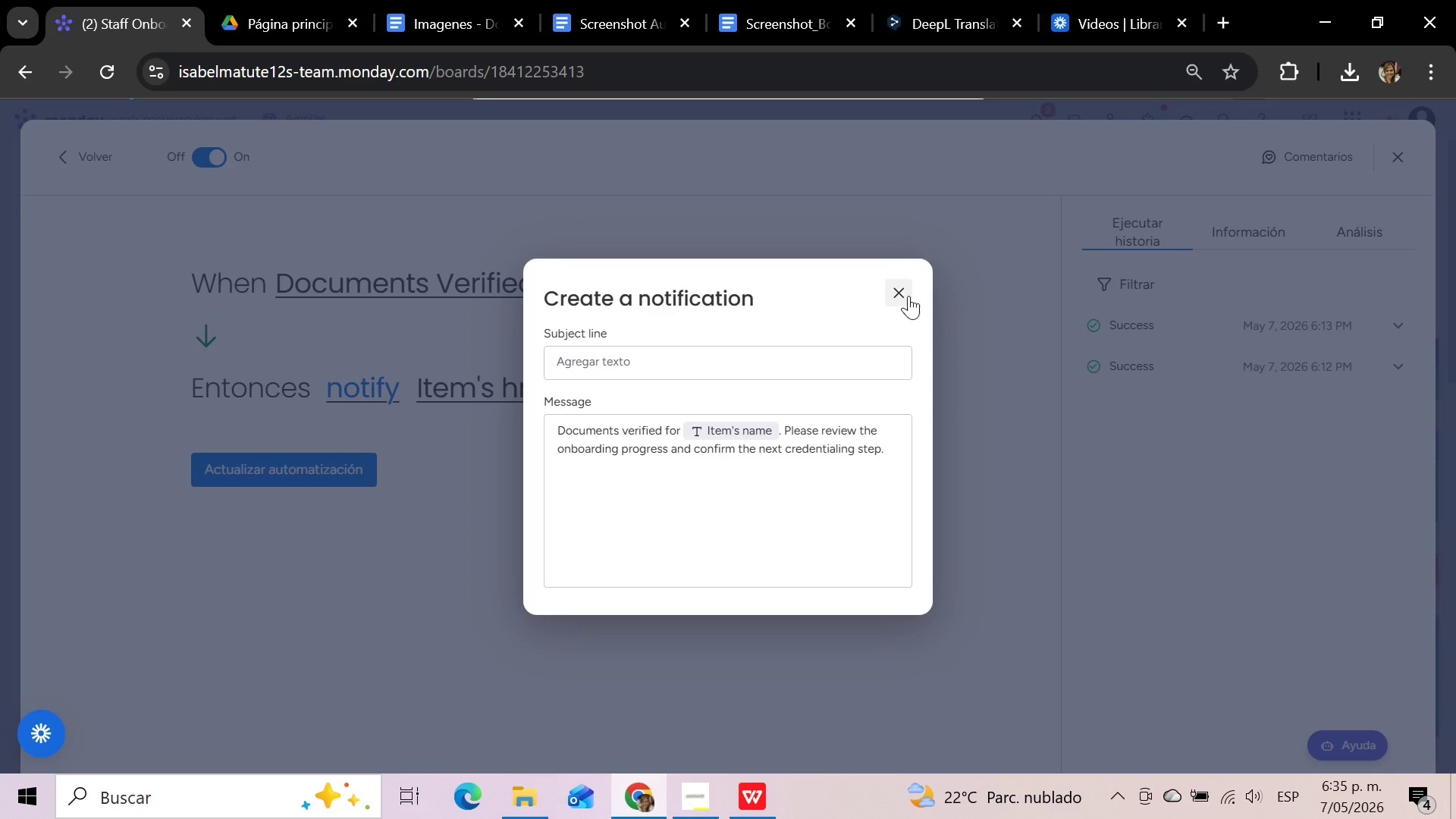 
wait(6.51)
 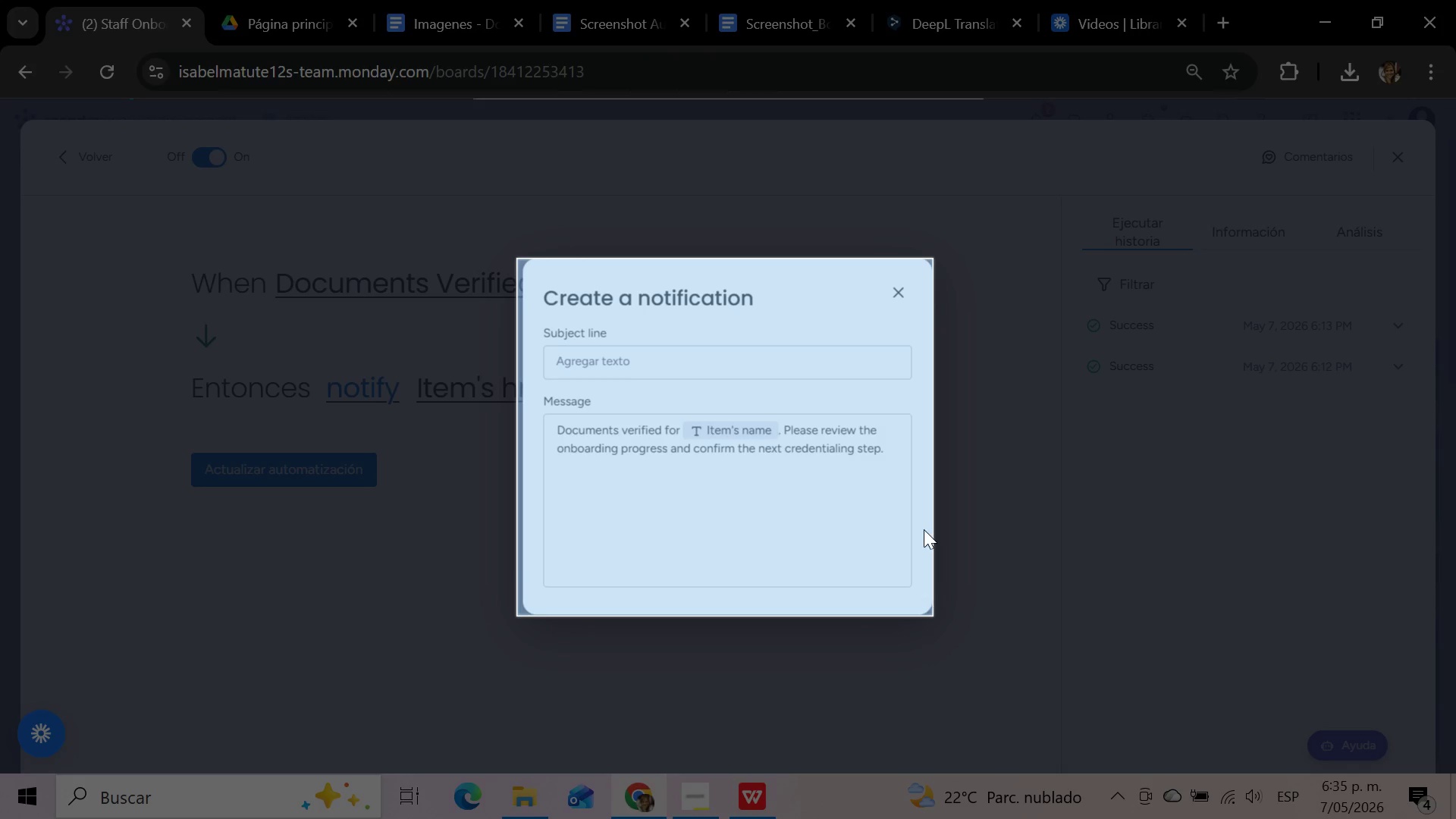 
left_click([631, 15])
 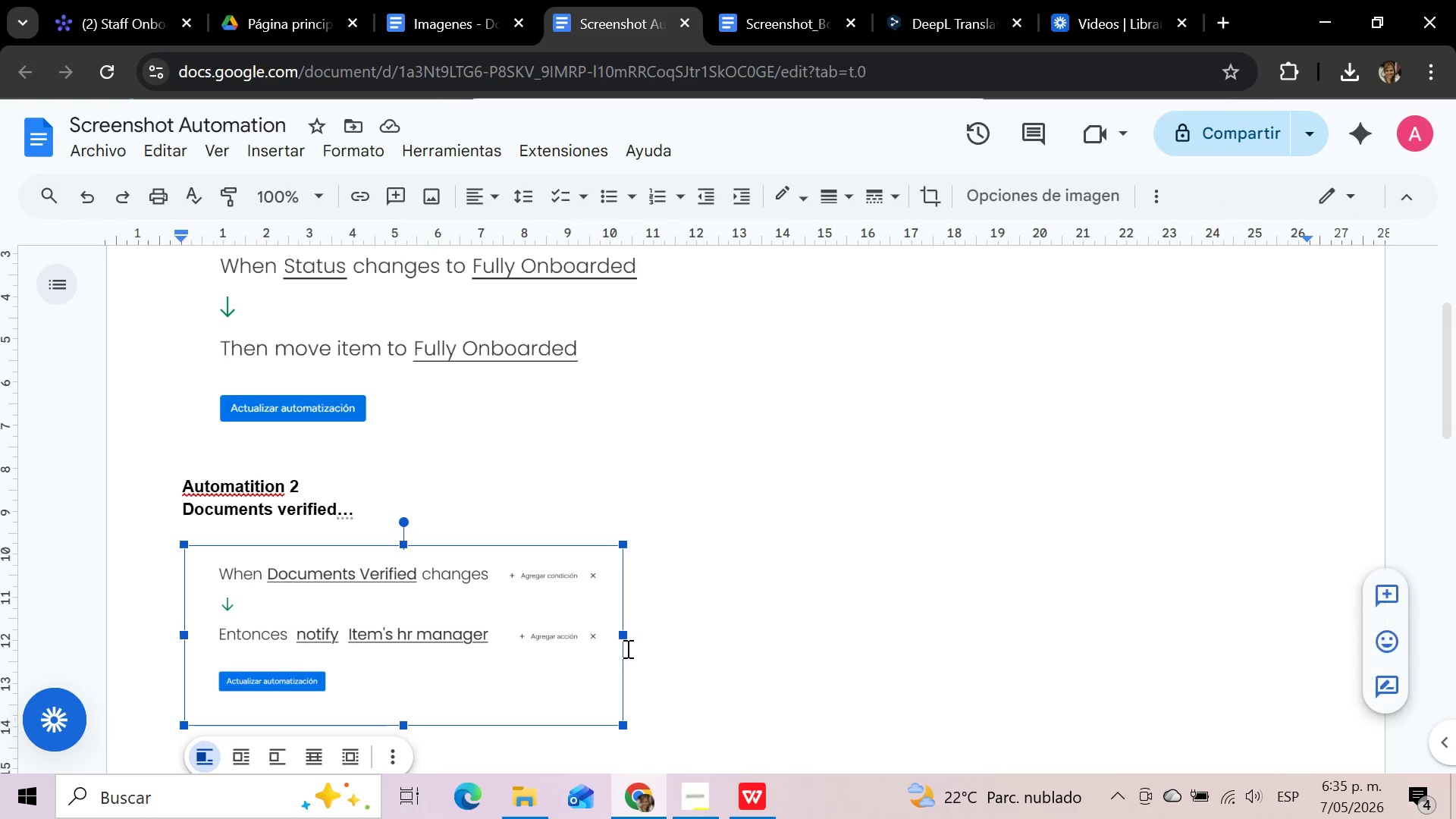 
left_click([659, 670])
 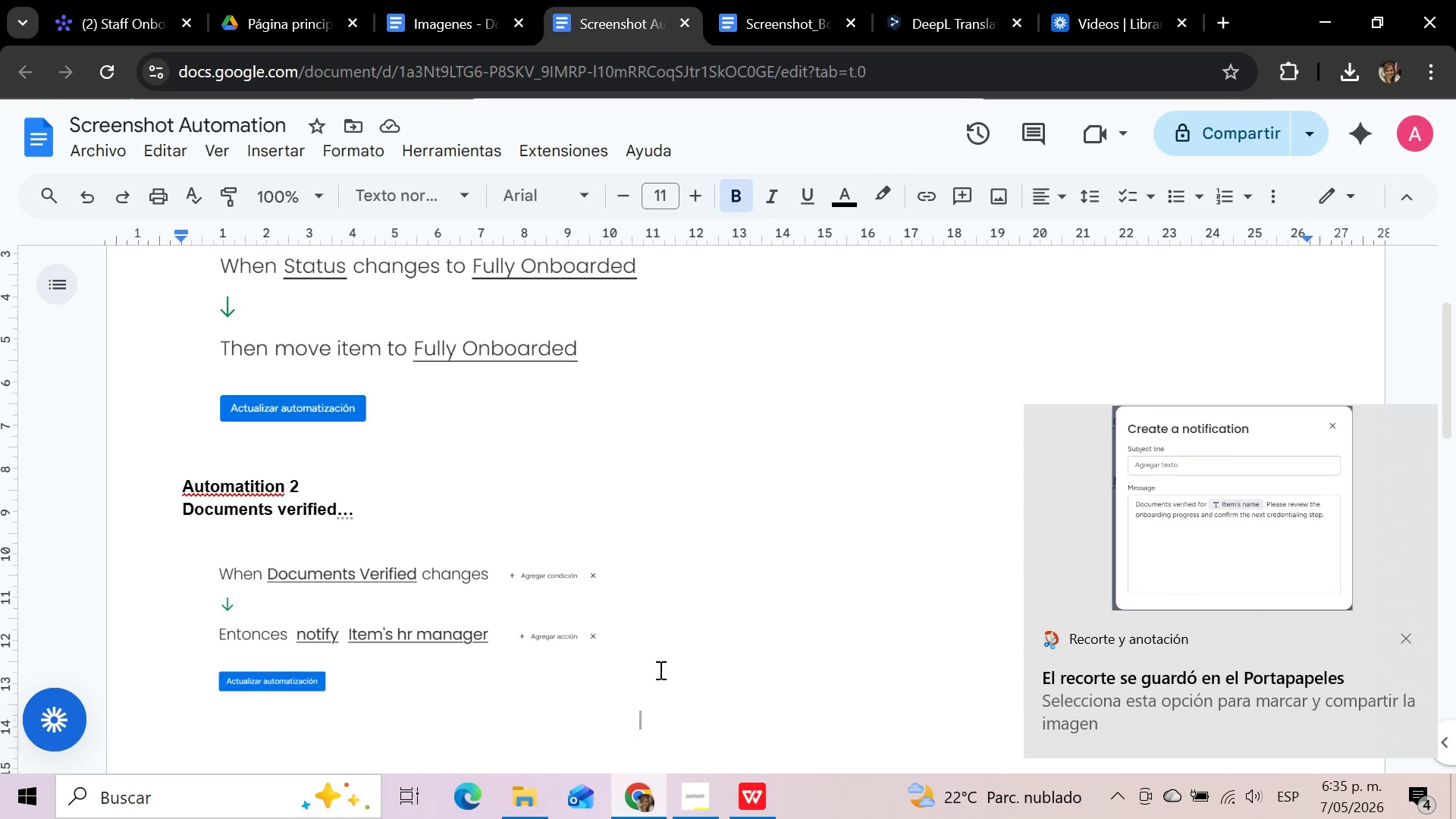 
key(Space)
 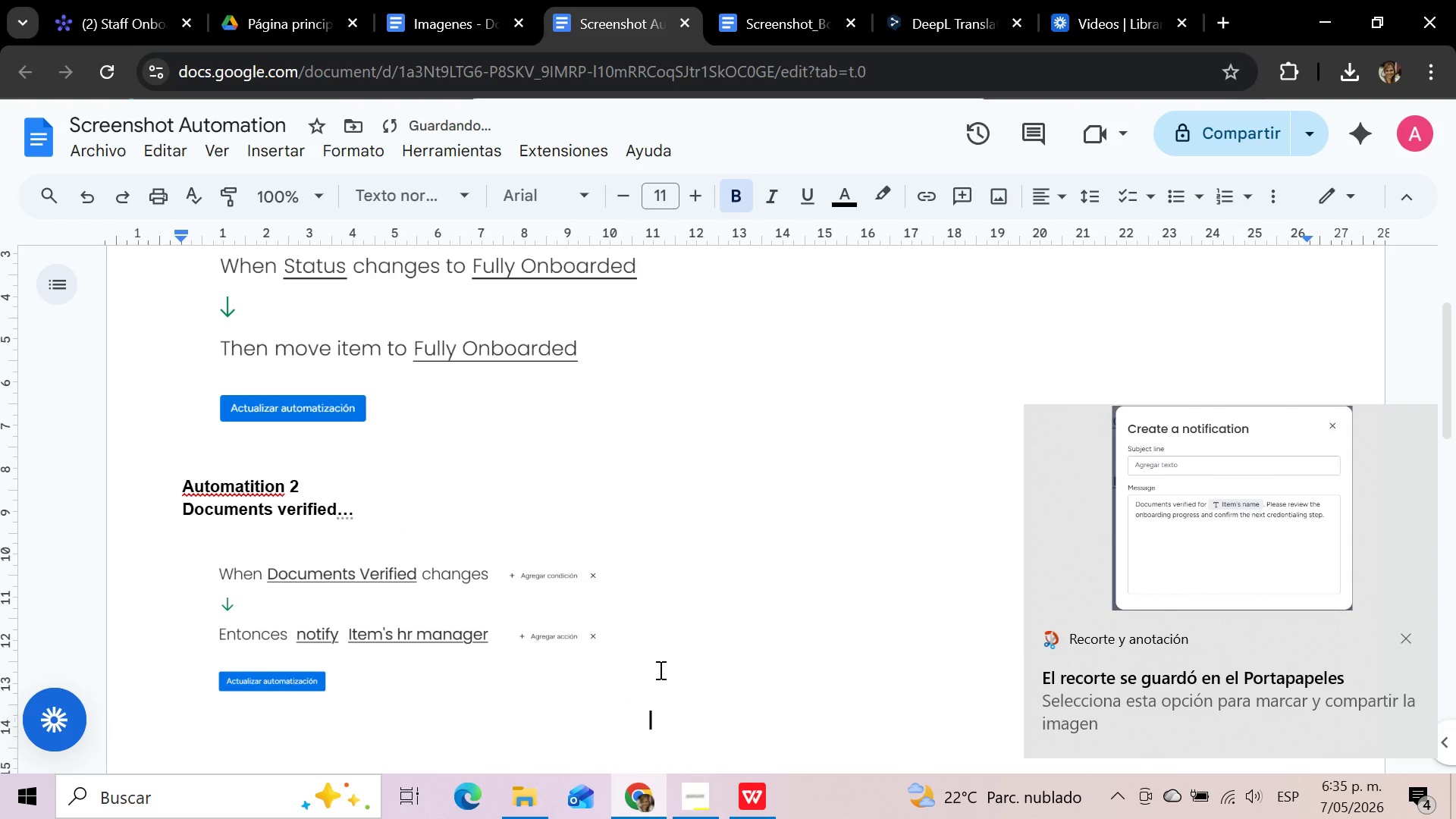 
key(Space)
 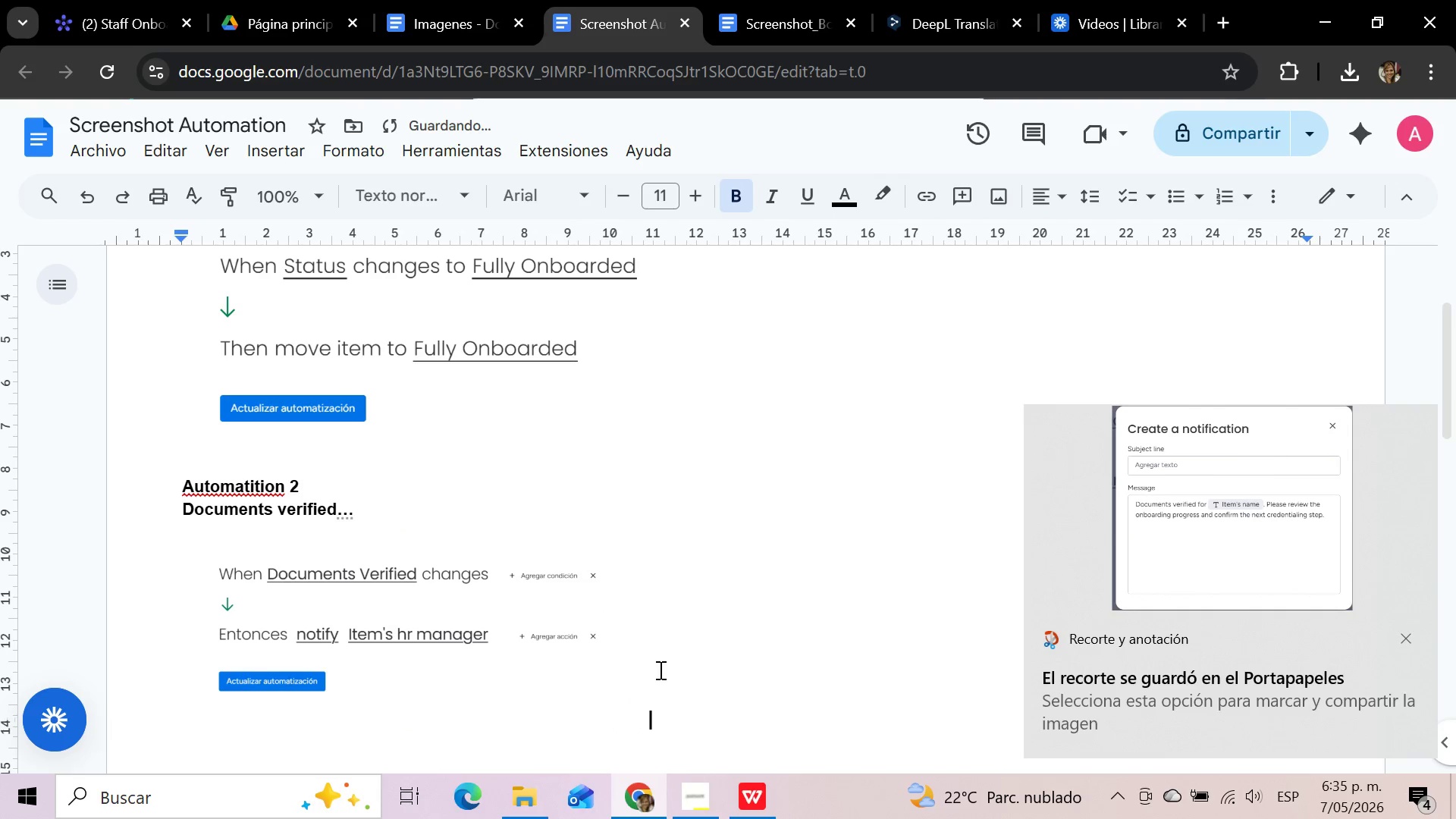 
key(Space)
 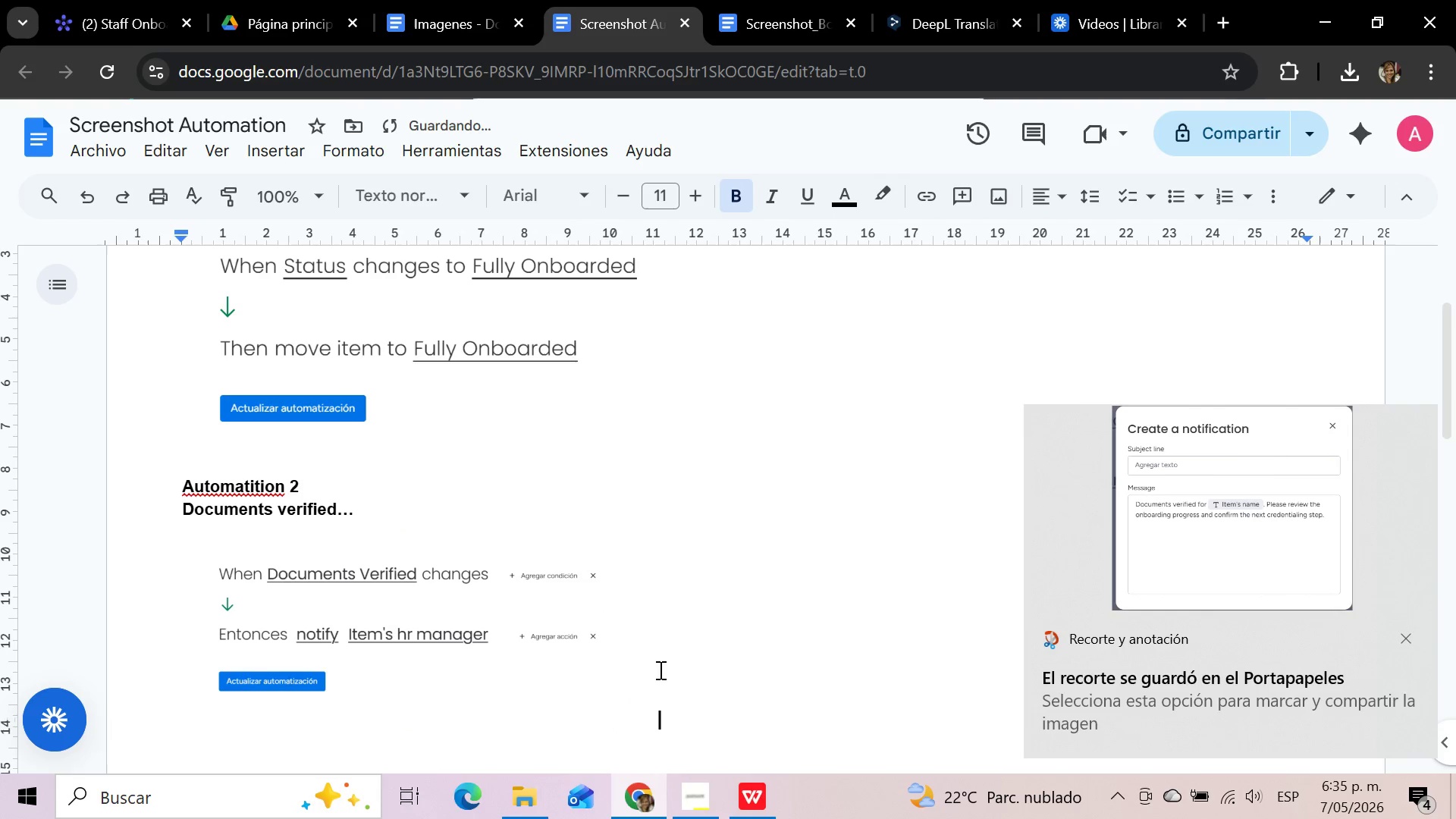 
key(Space)
 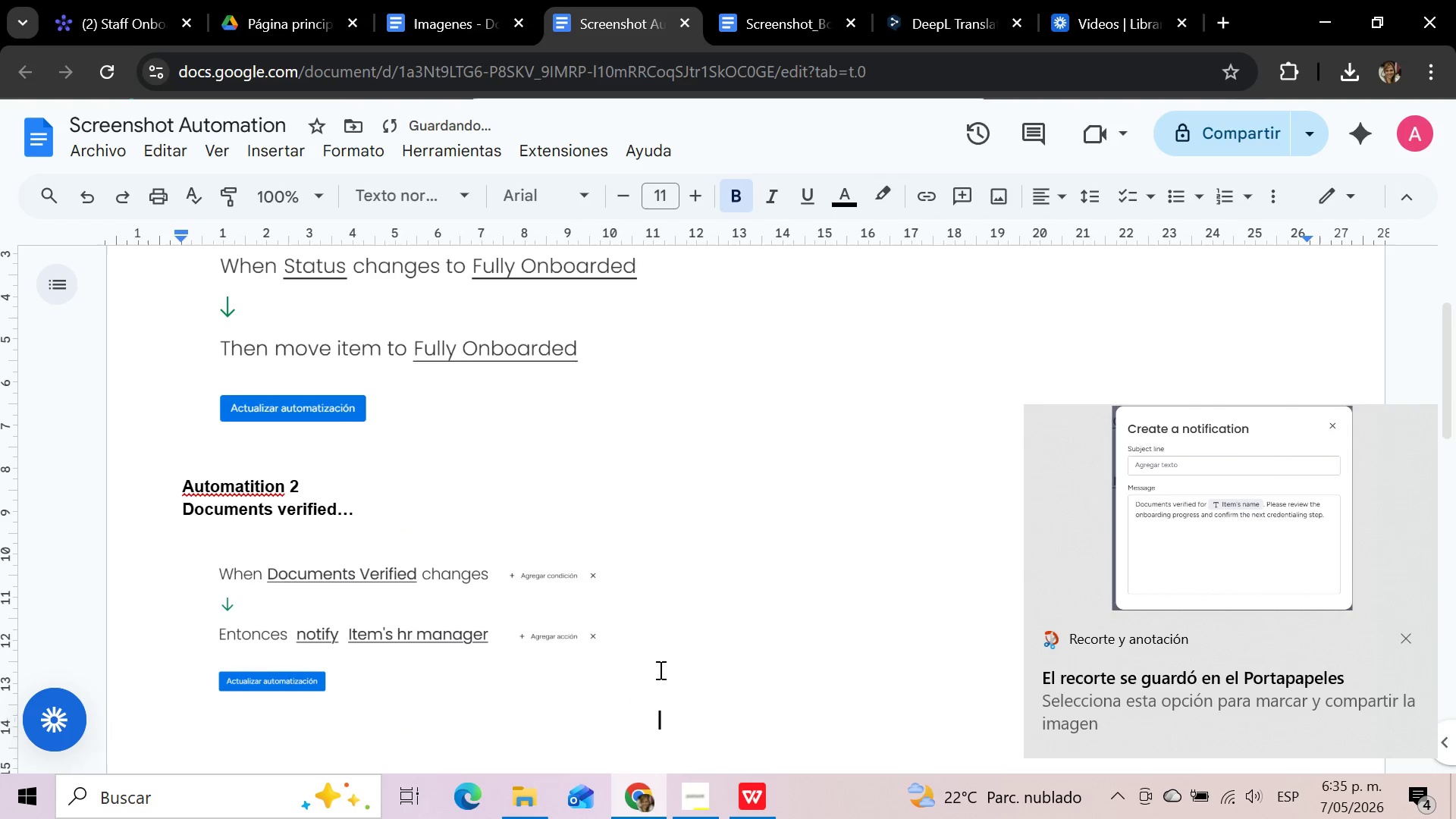 
key(Control+V)
 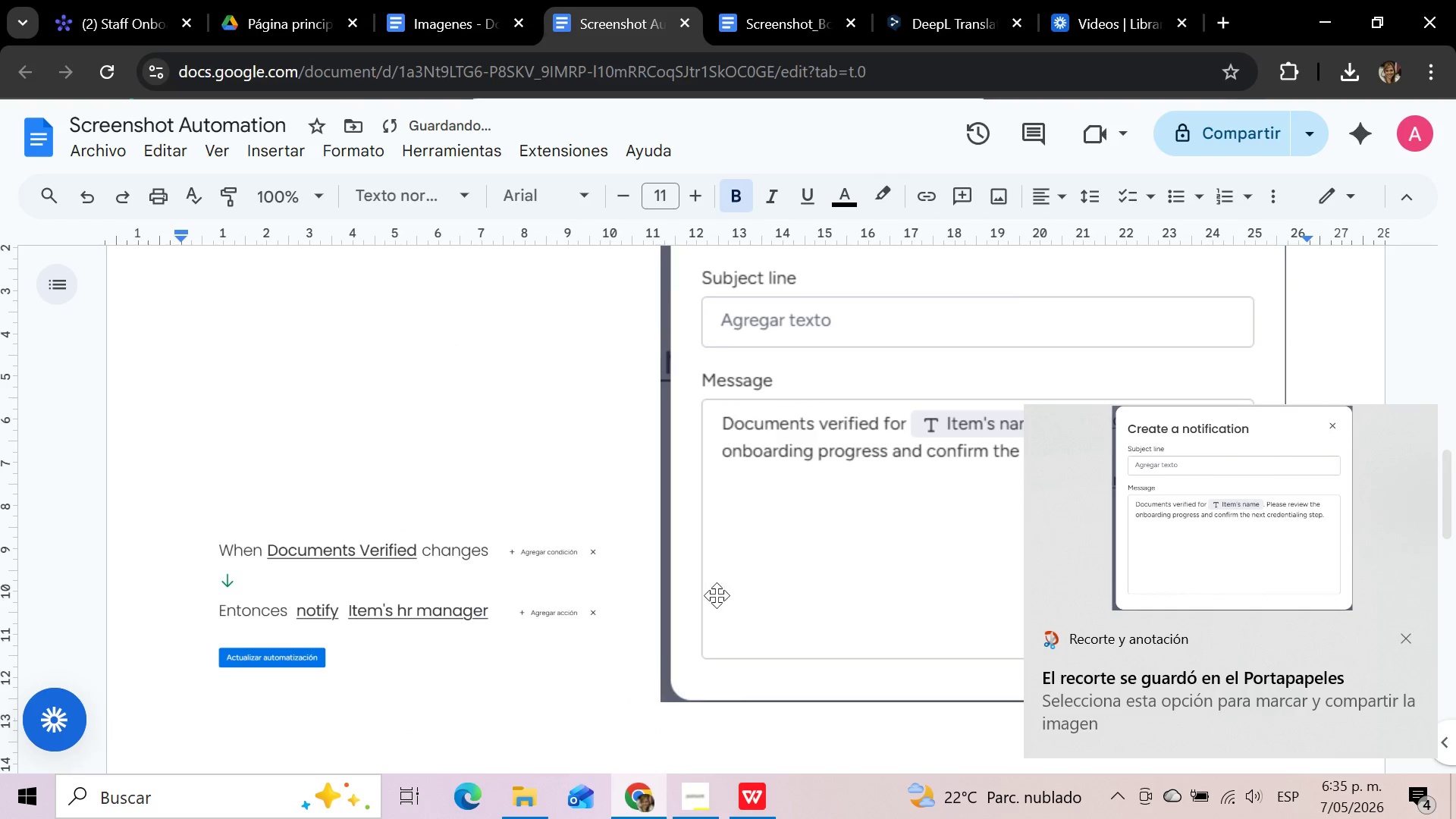 
left_click([755, 567])
 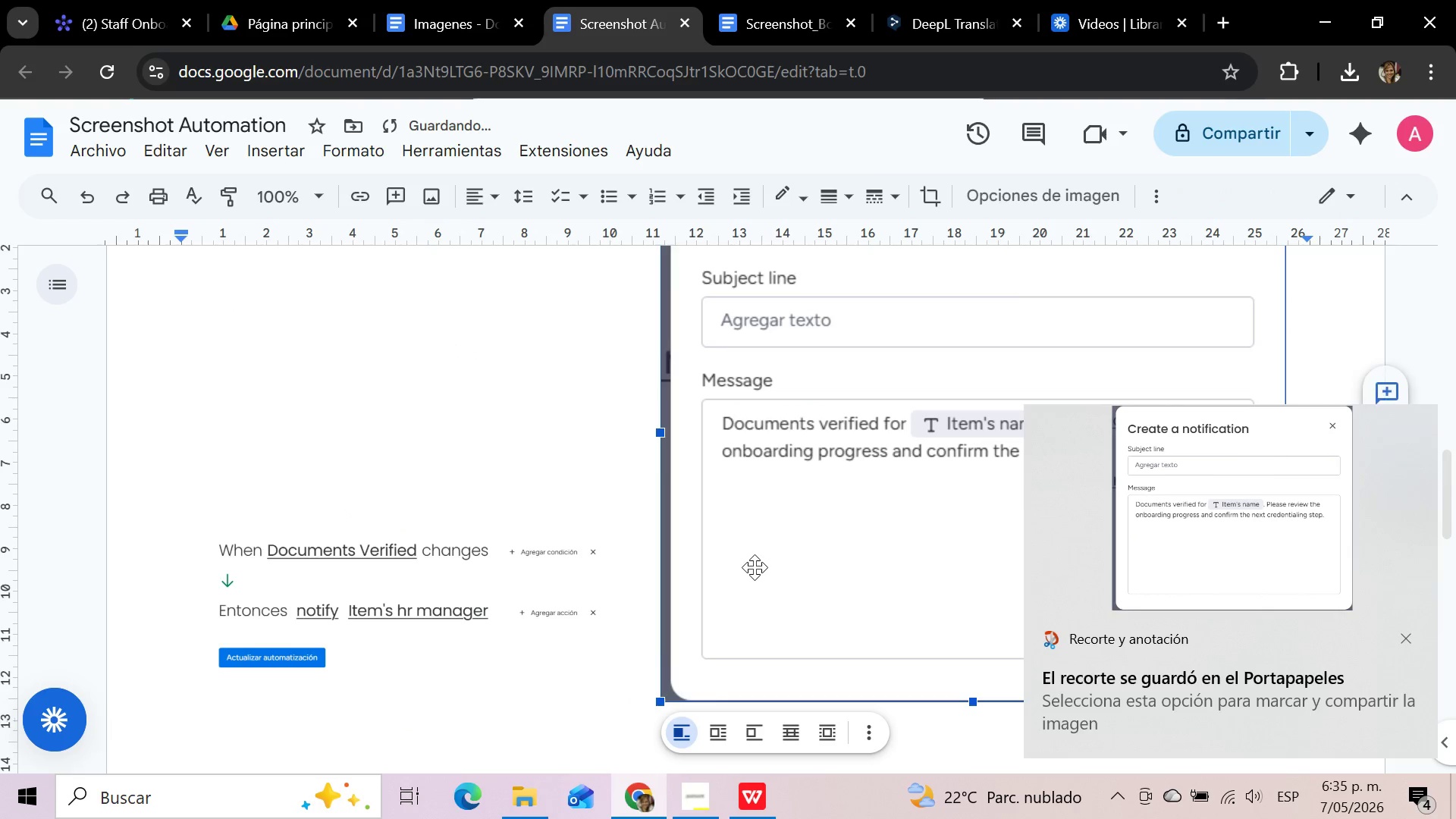 
scroll: coordinate [755, 567], scroll_direction: up, amount: 3.0
 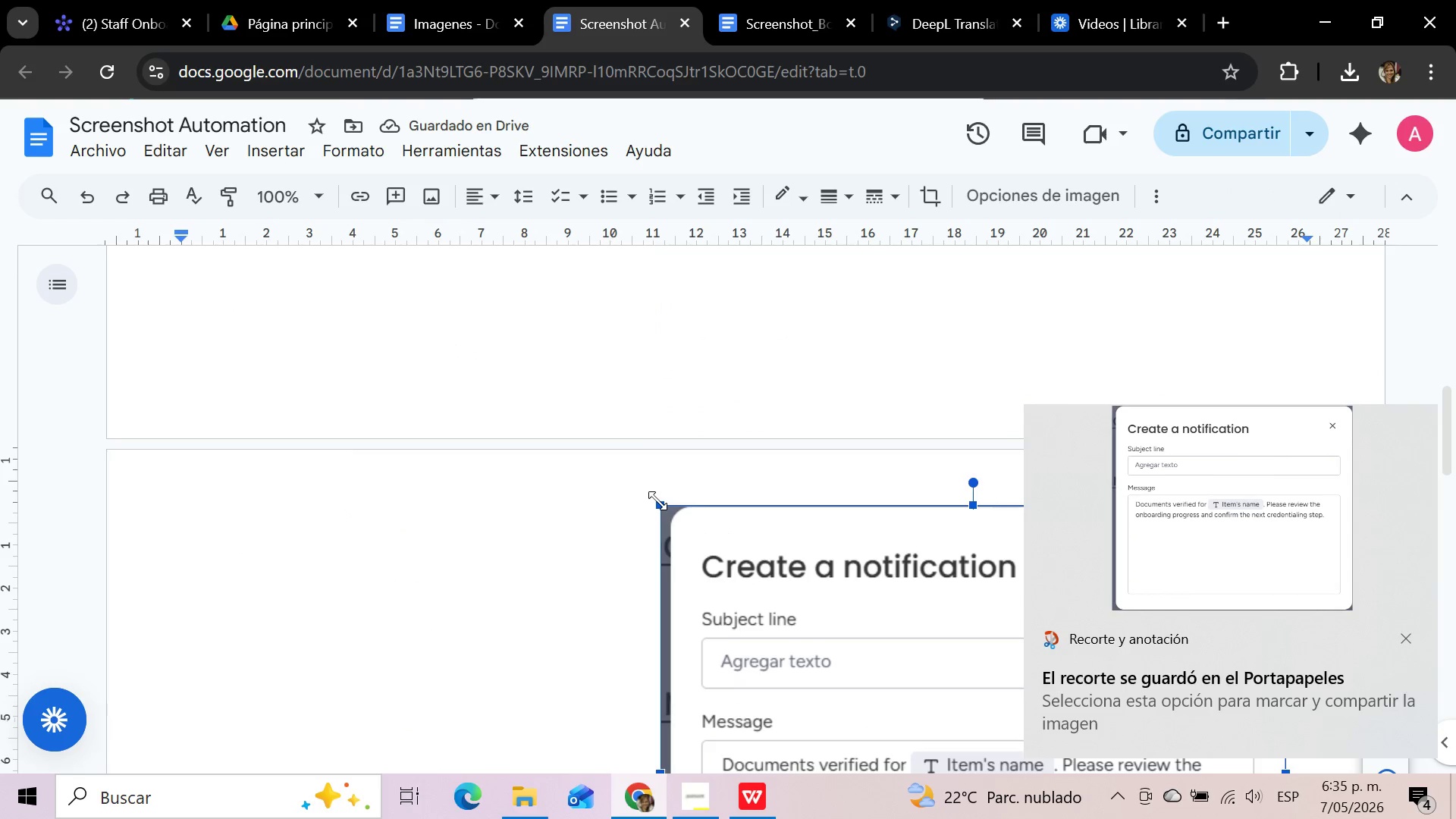 
left_click_drag(start_coordinate=[657, 500], to_coordinate=[837, 649])
 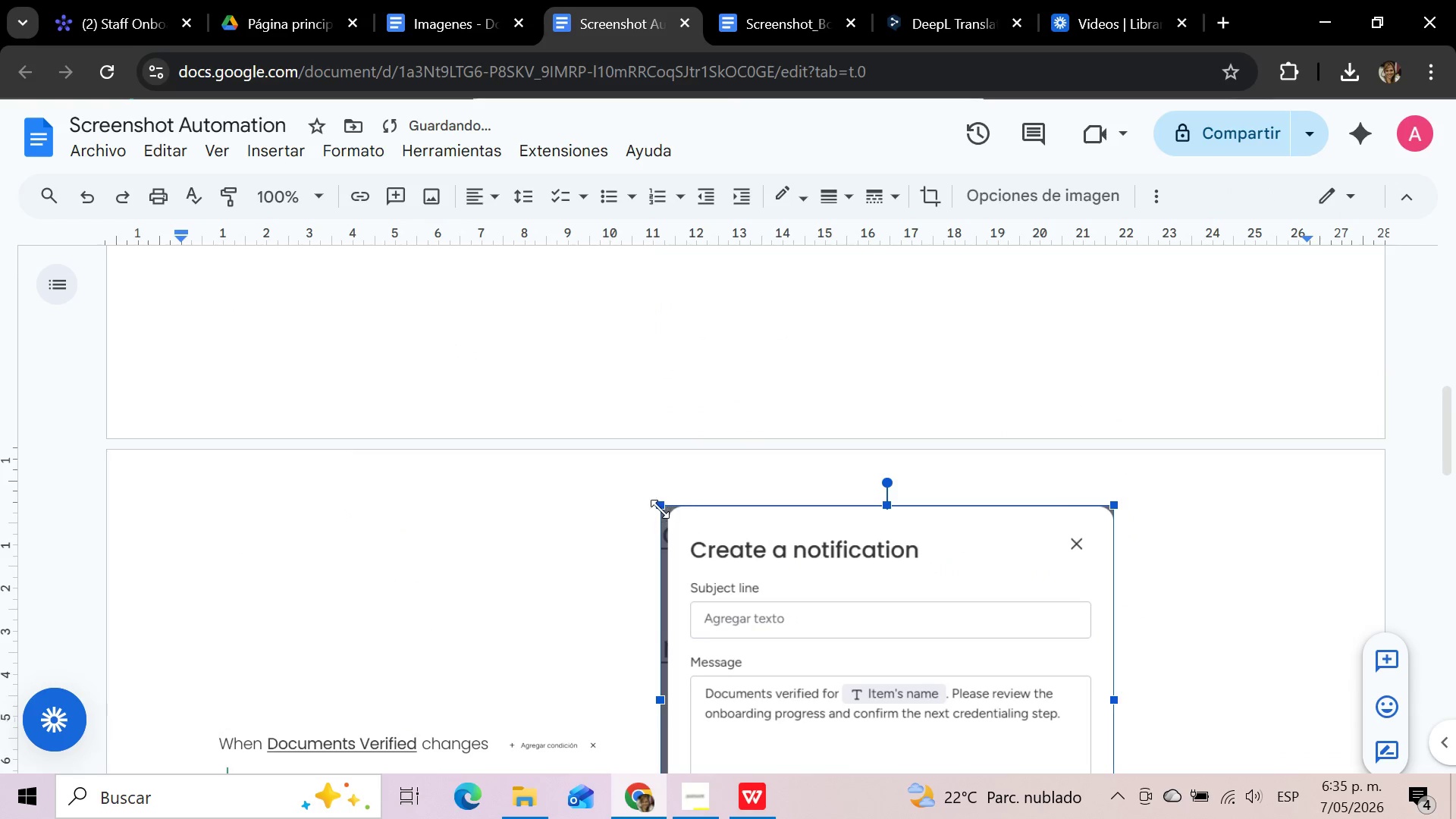 
left_click_drag(start_coordinate=[660, 506], to_coordinate=[867, 658])
 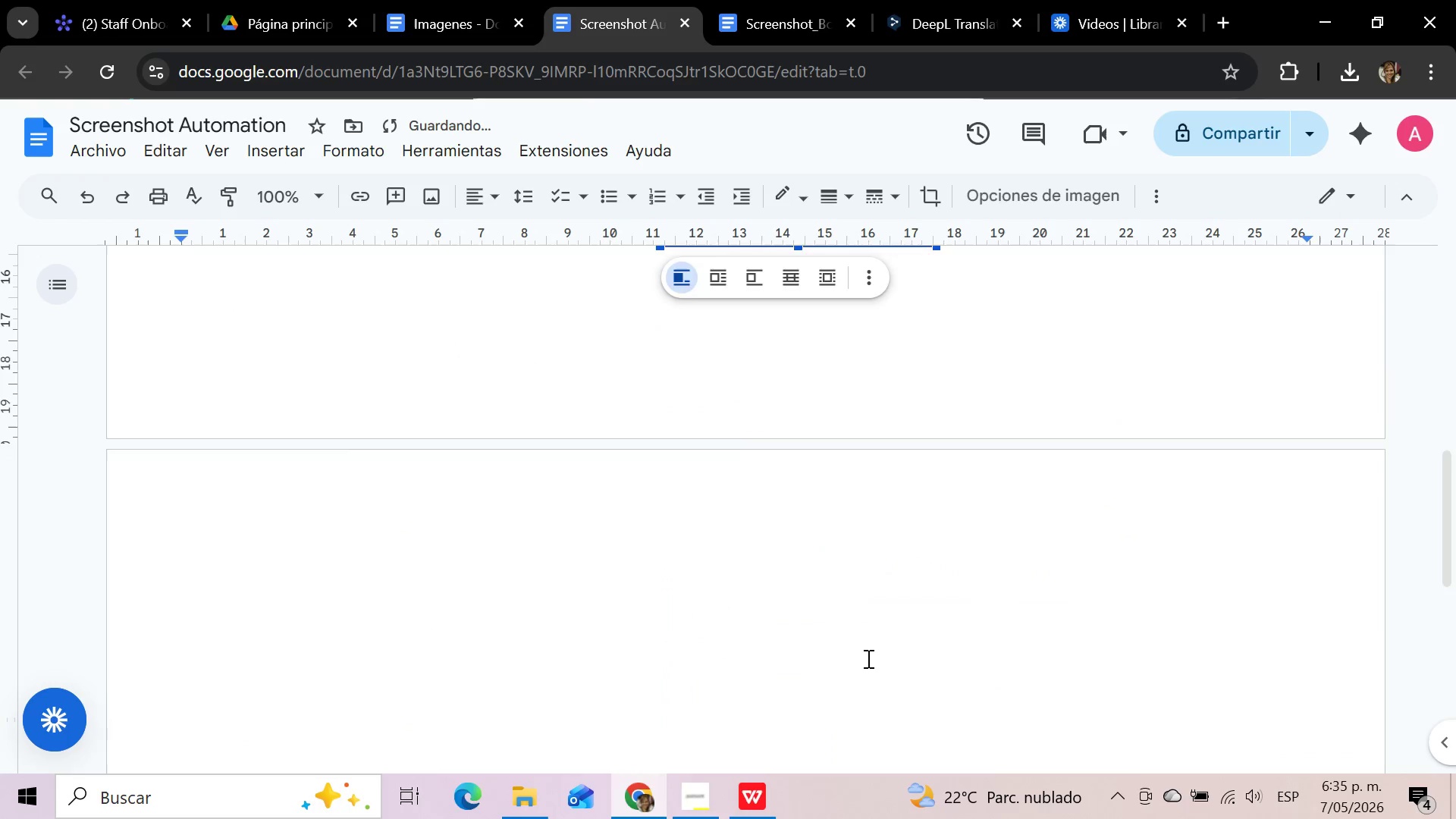 
scroll: coordinate [867, 658], scroll_direction: up, amount: 5.0
 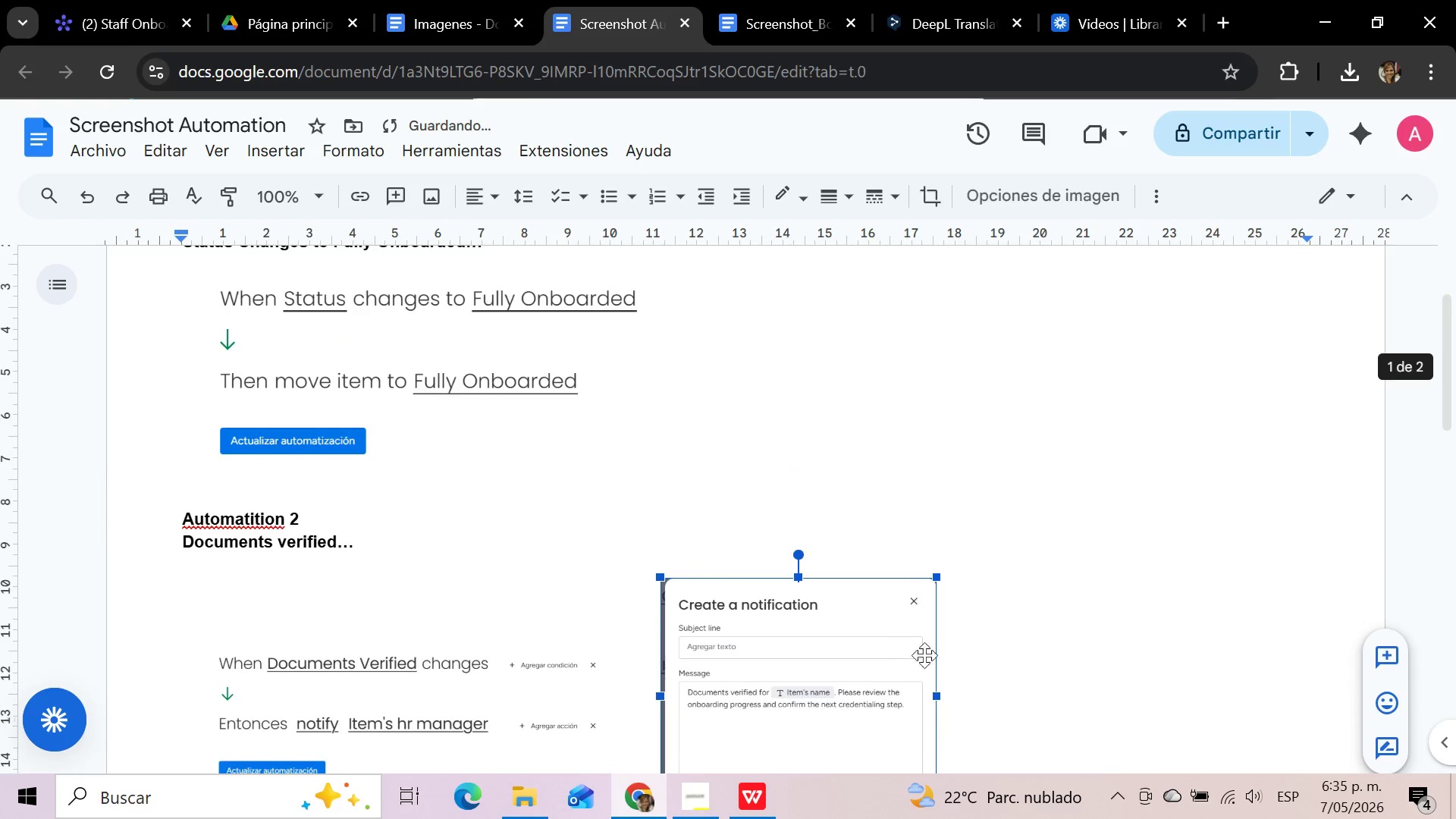 
left_click([971, 667])
 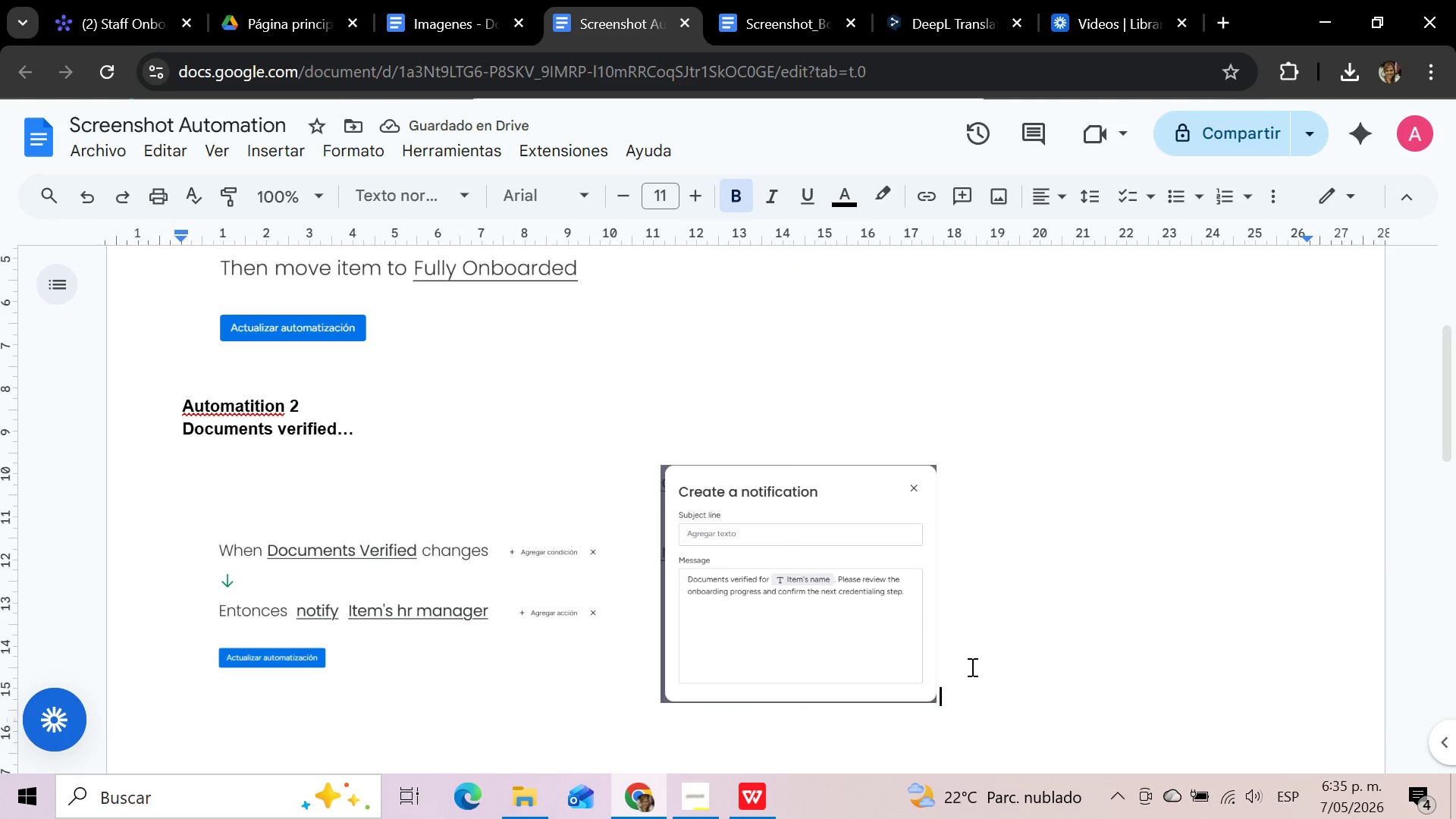 
scroll: coordinate [971, 667], scroll_direction: up, amount: 3.0
 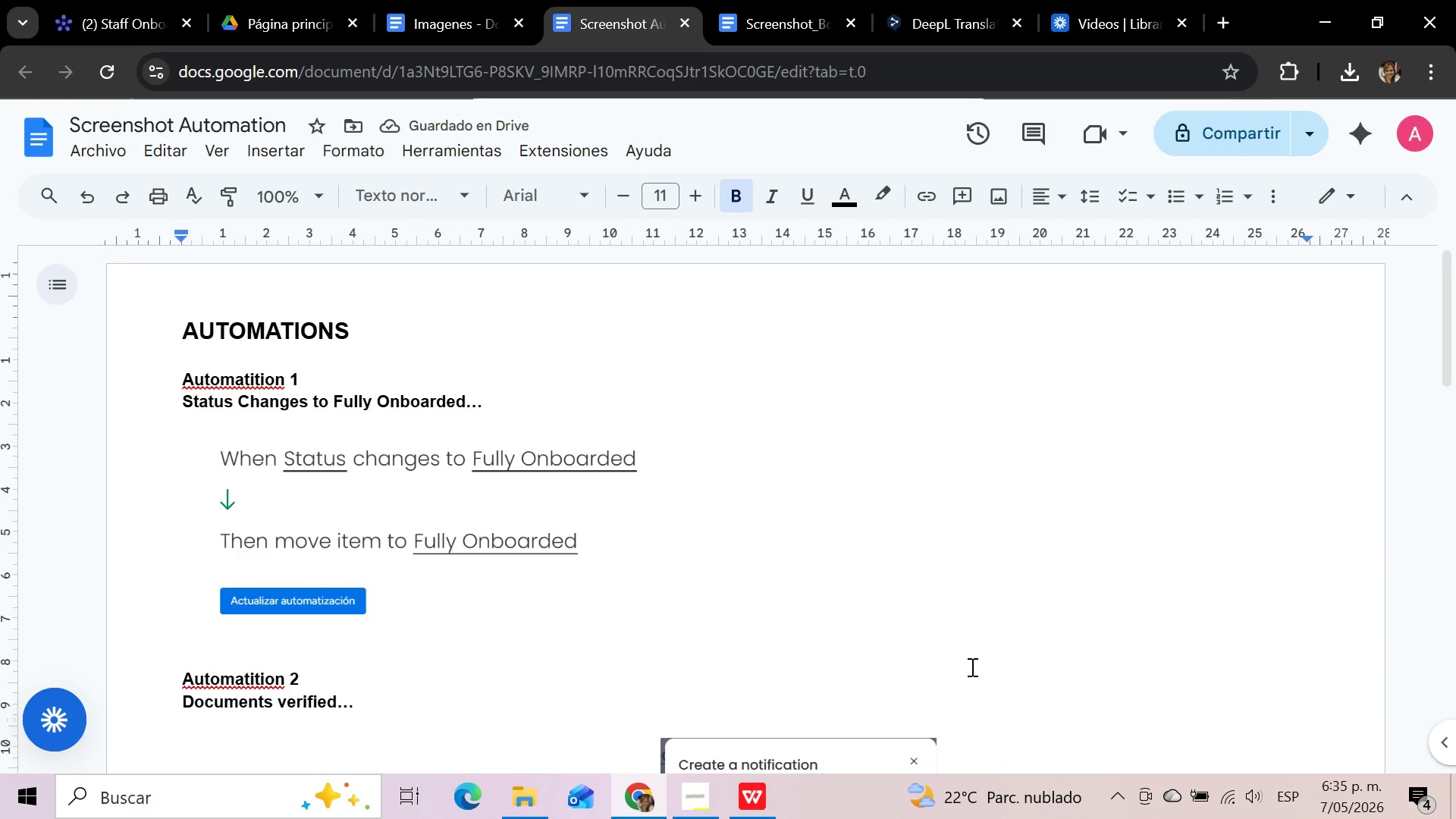 
scroll: coordinate [971, 667], scroll_direction: down, amount: 2.0
 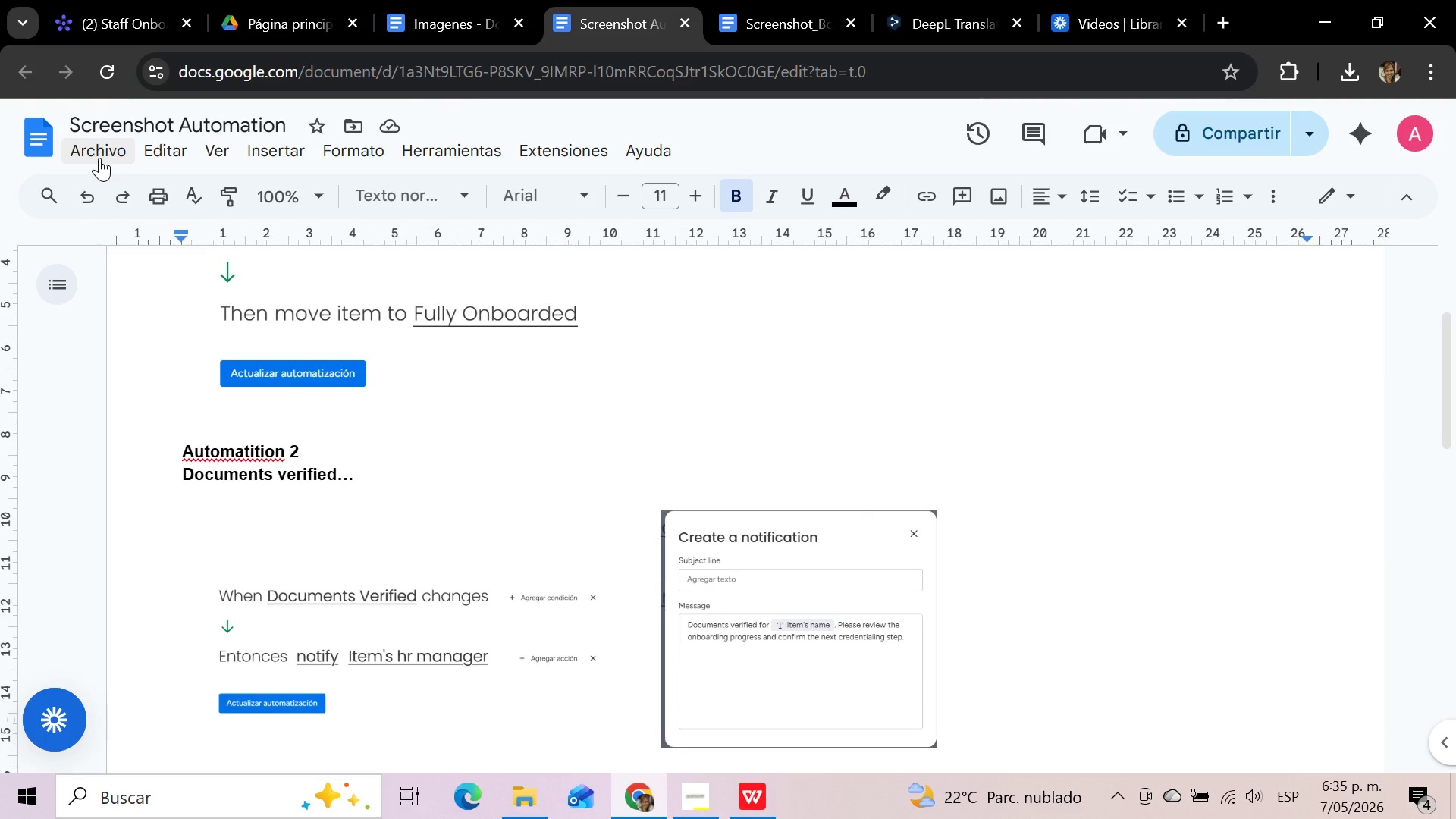 
wait(5.32)
 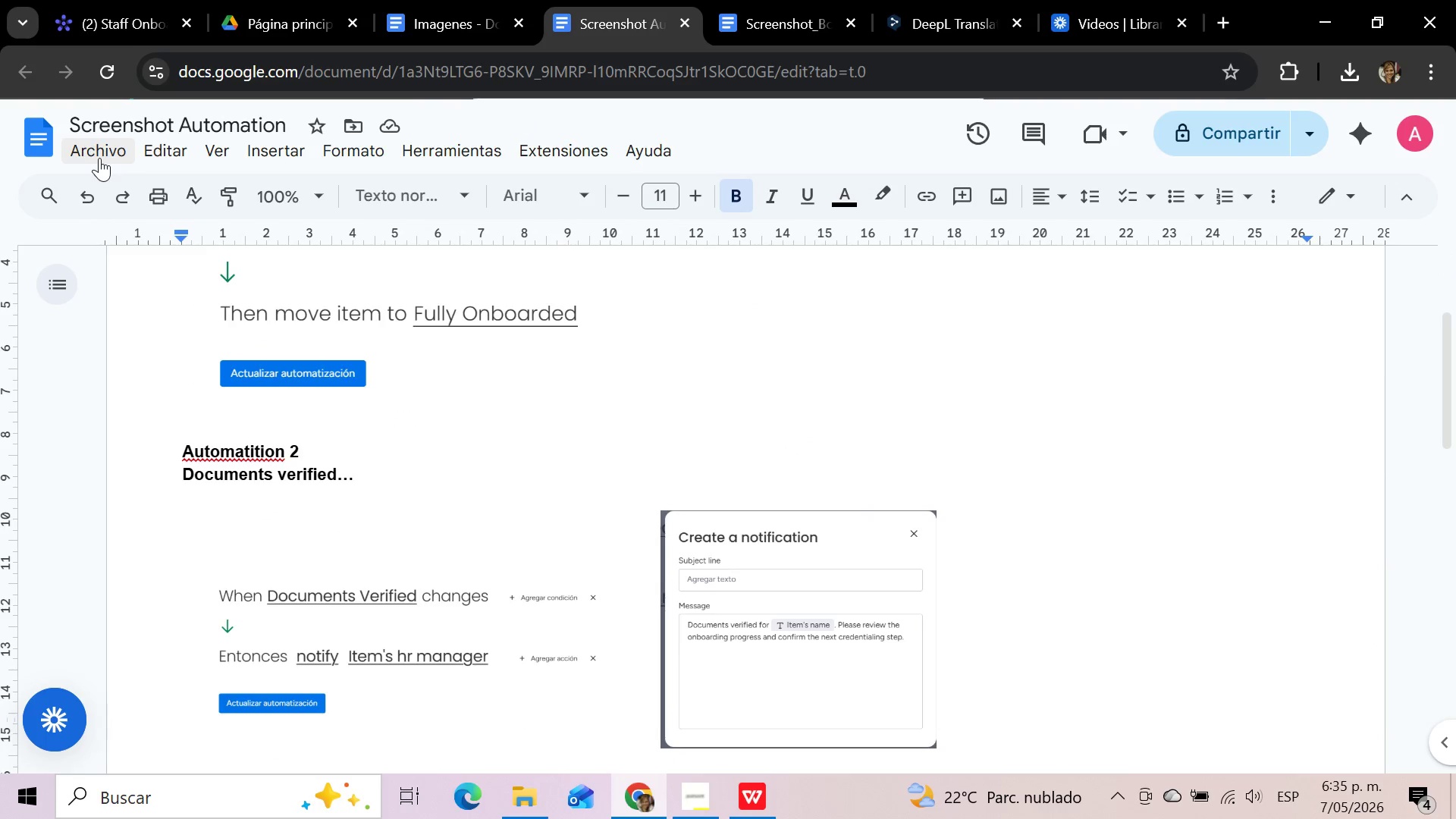 
left_click([96, 146])
 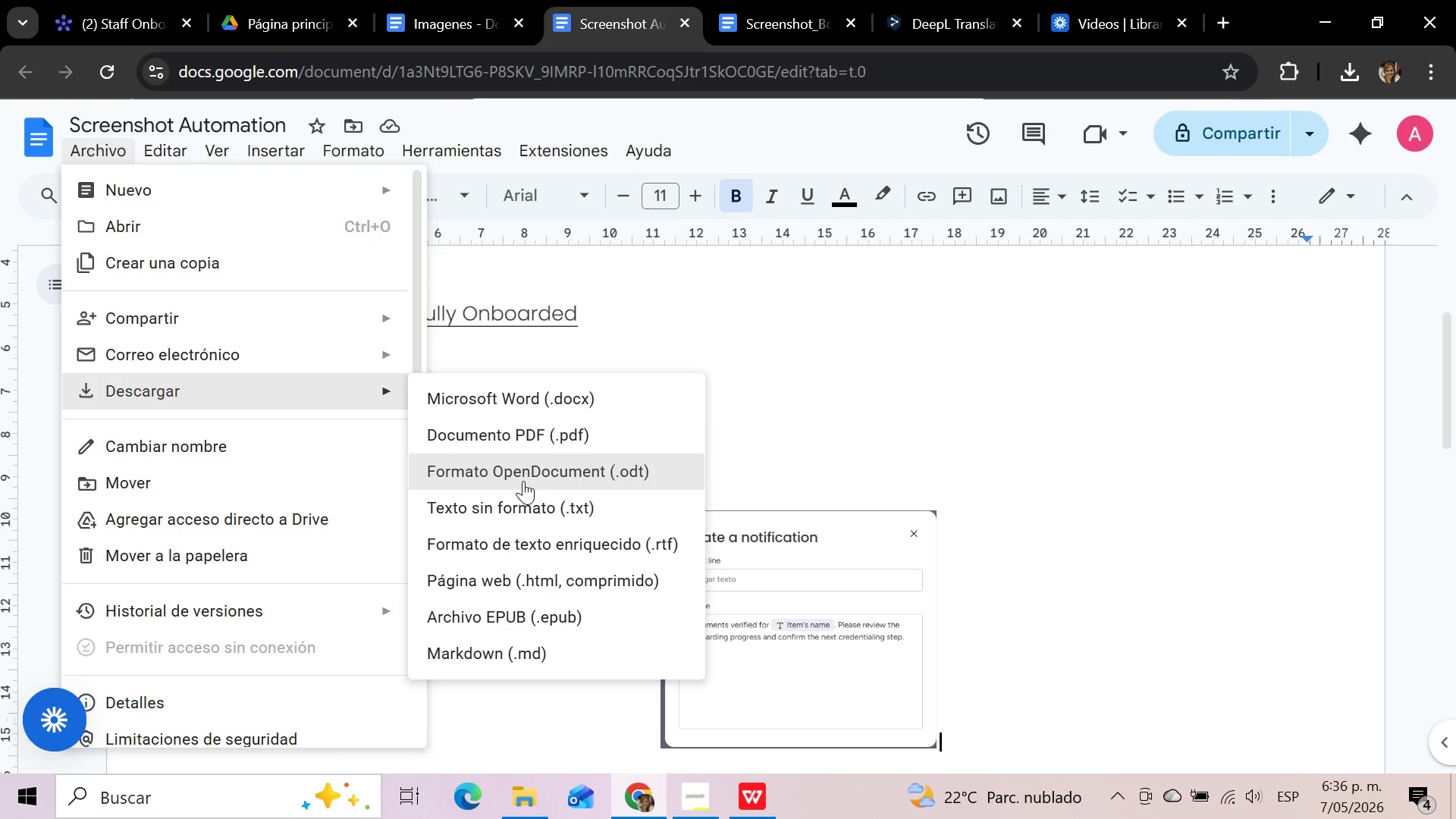 
left_click([530, 428])
 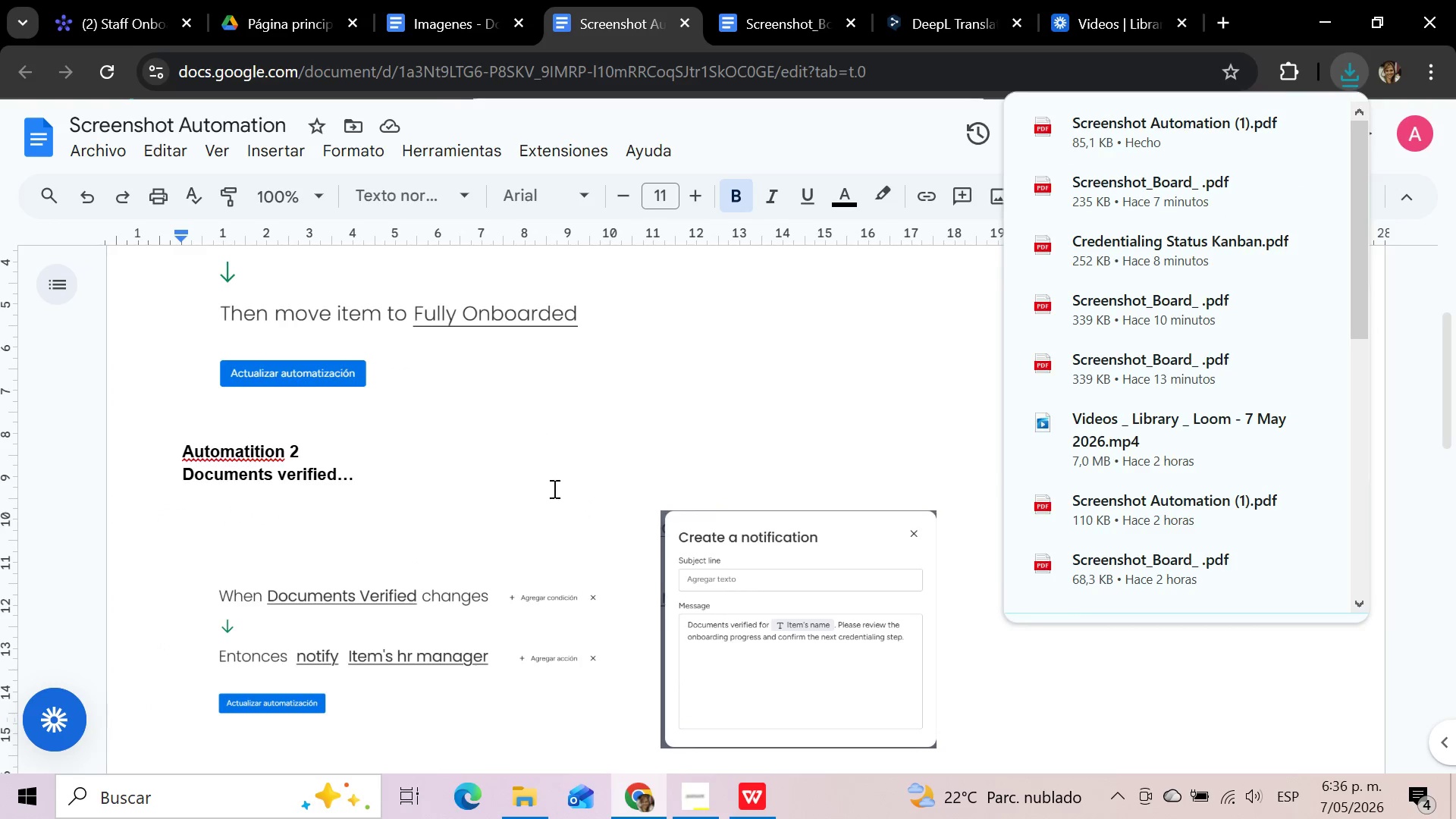 
left_click([515, 814])
 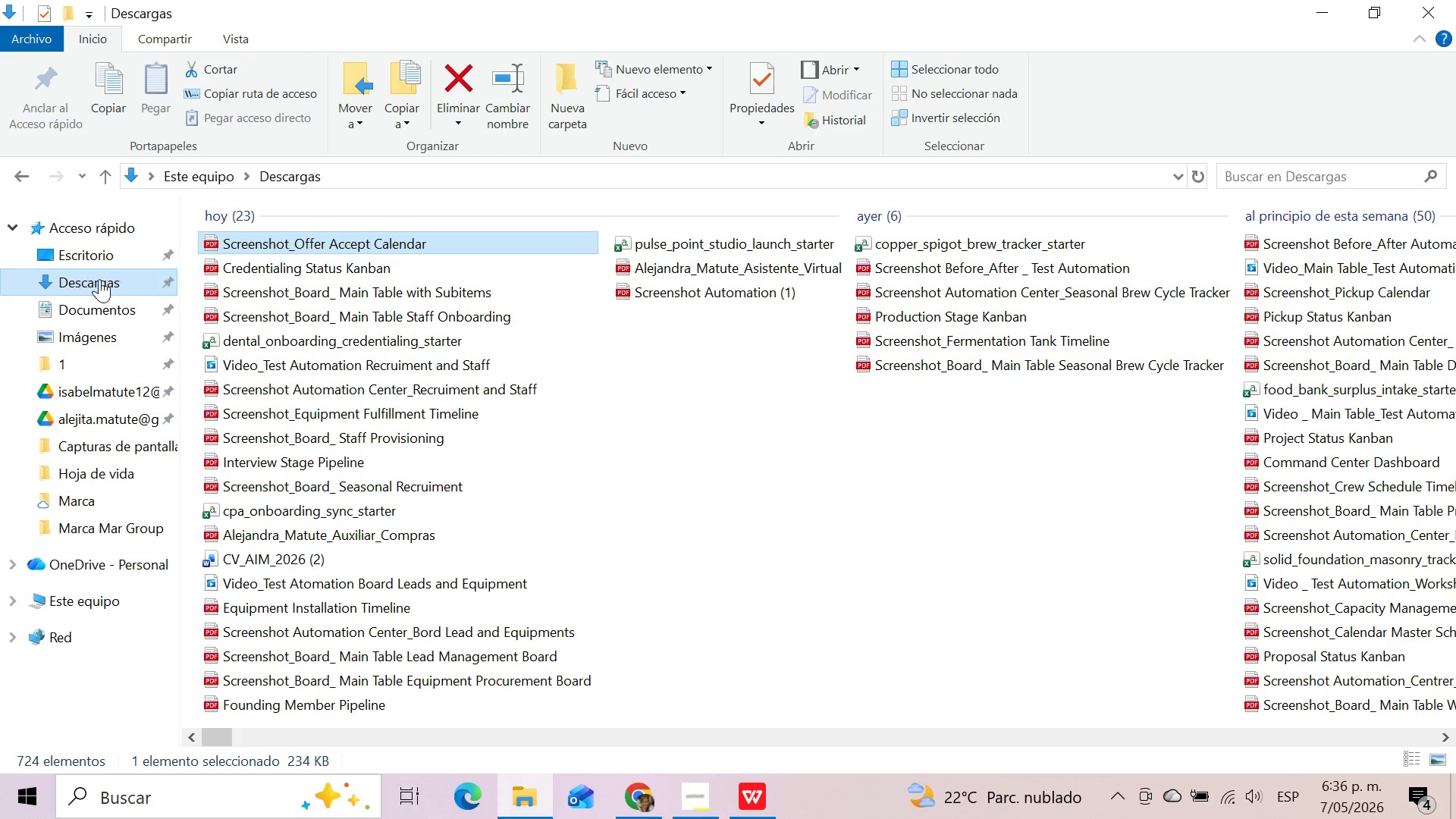 
left_click([99, 279])
 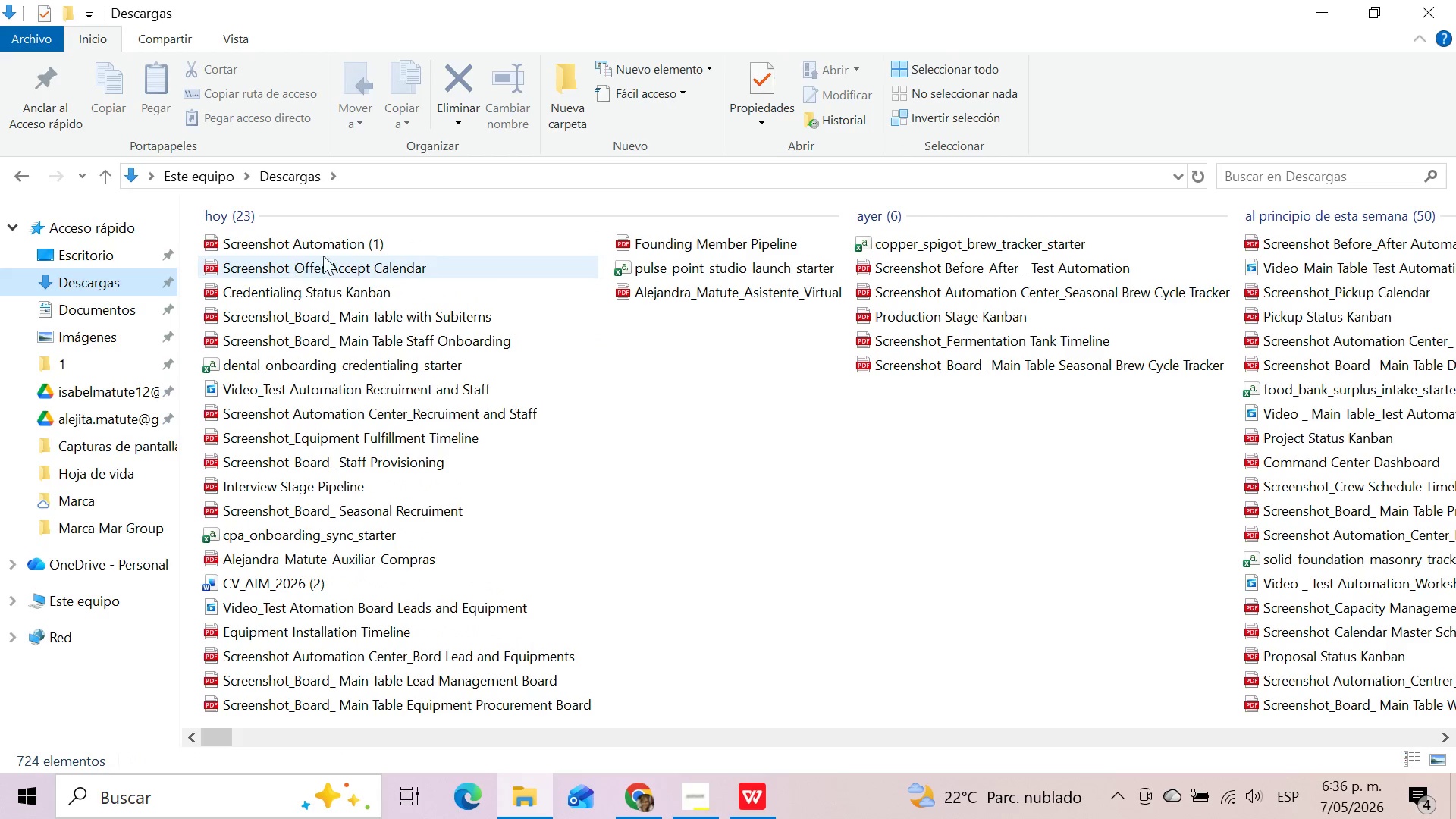 
left_click([346, 242])
 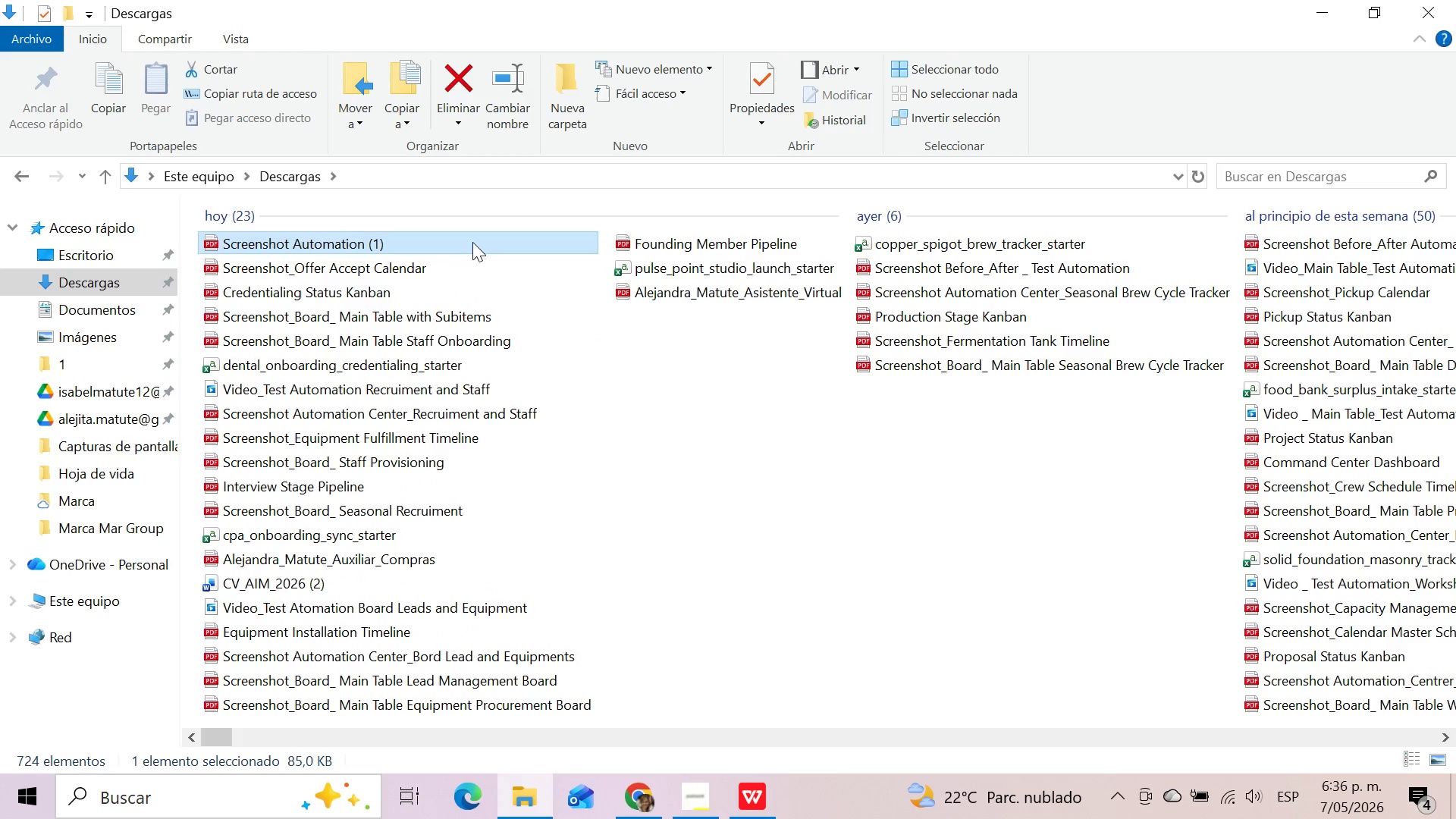 
key(F2)
 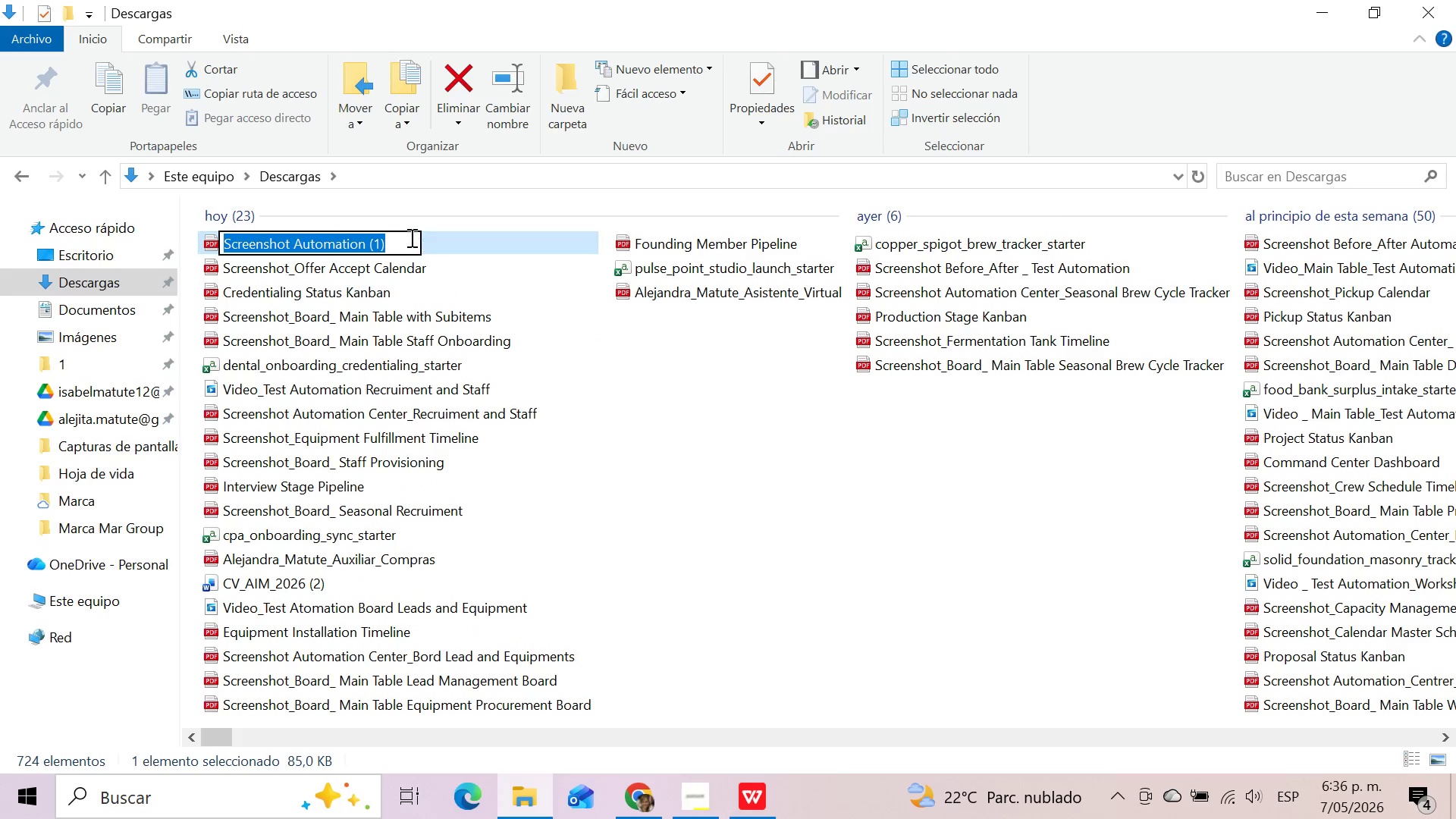 
left_click([407, 240])
 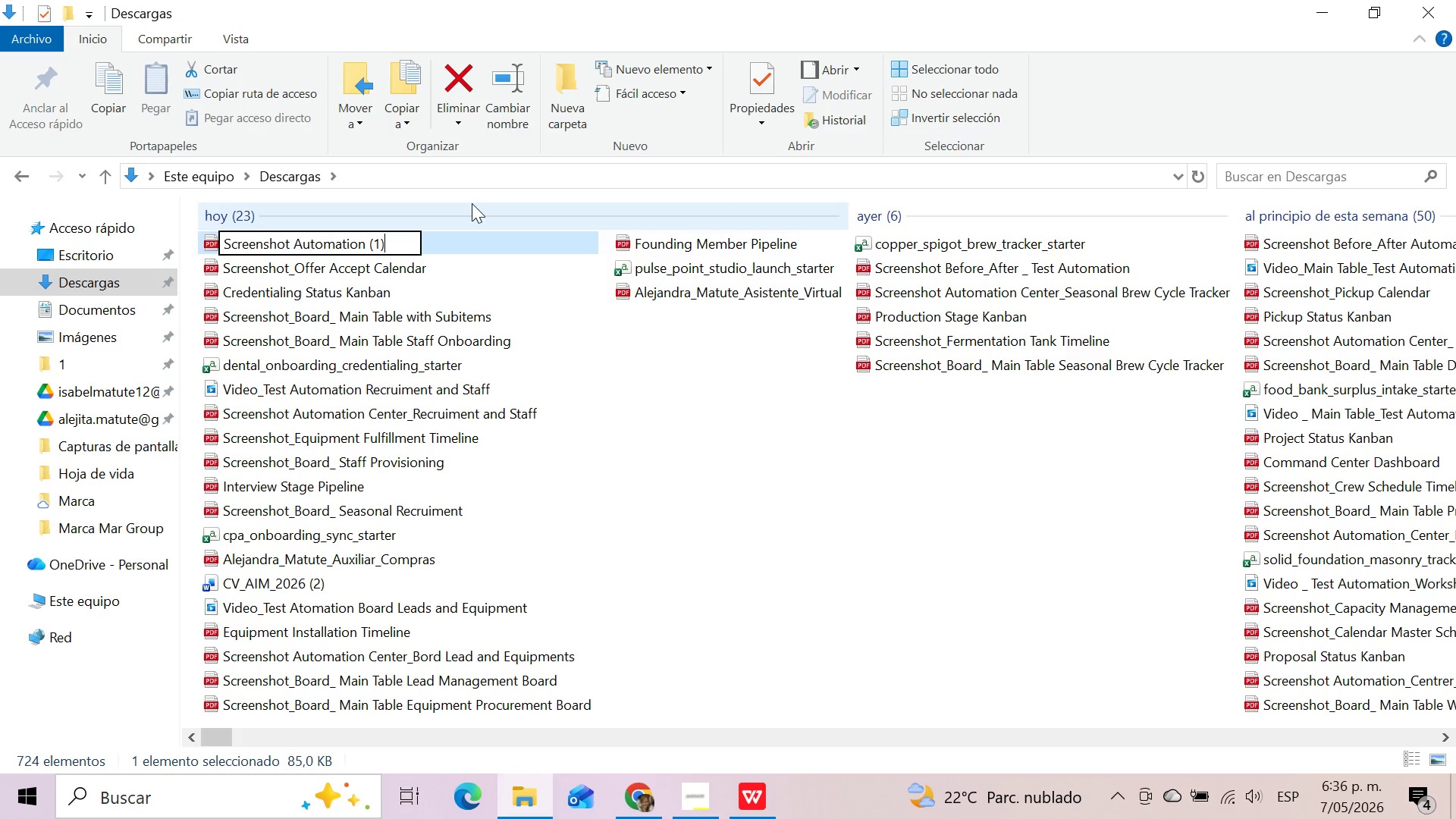 
key(Backspace)
key(Backspace)
key(Backspace)
type(Center_Staff Onboardn)
key(Backspace)
type(ing)
 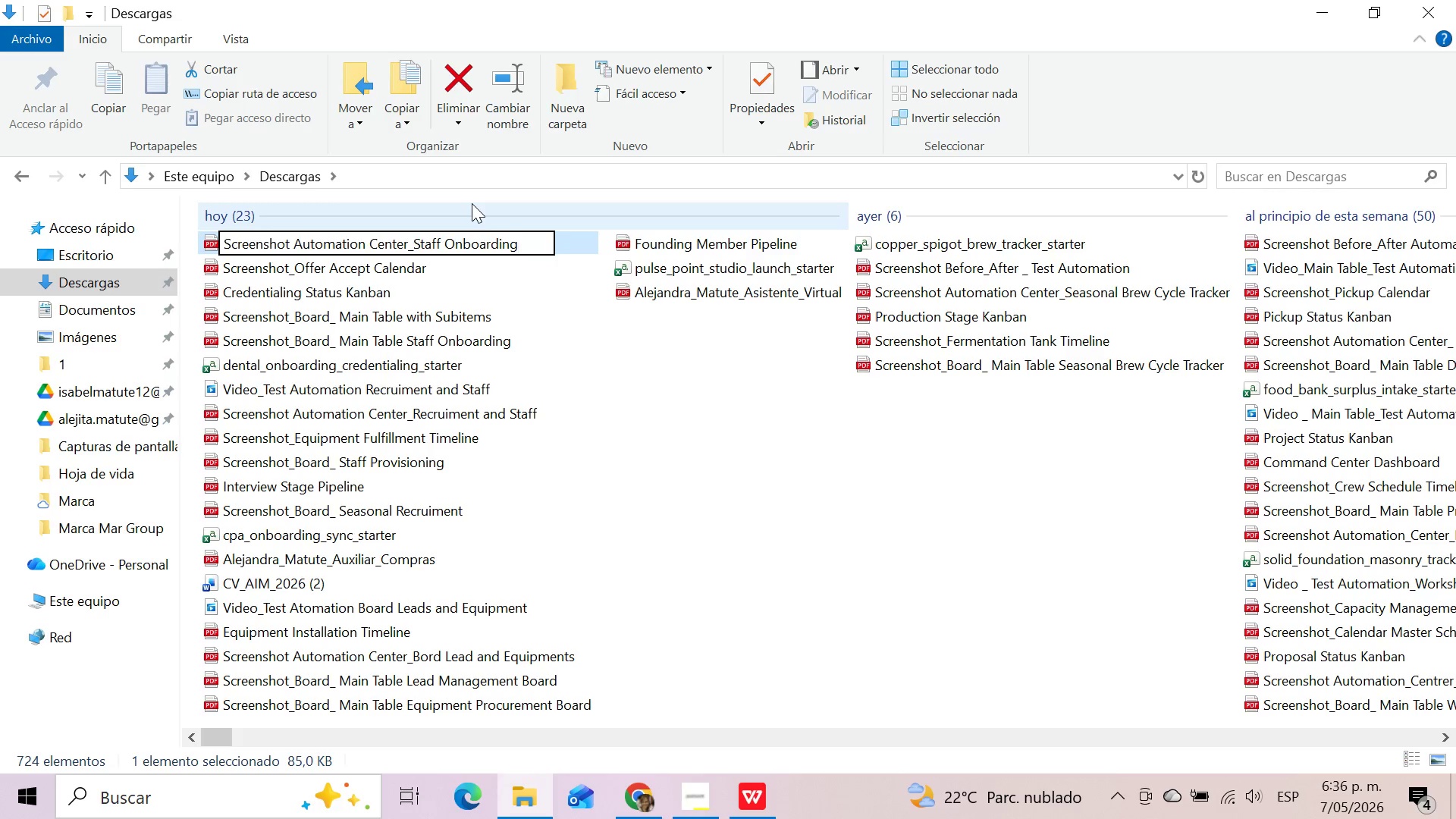 
key(Enter)
 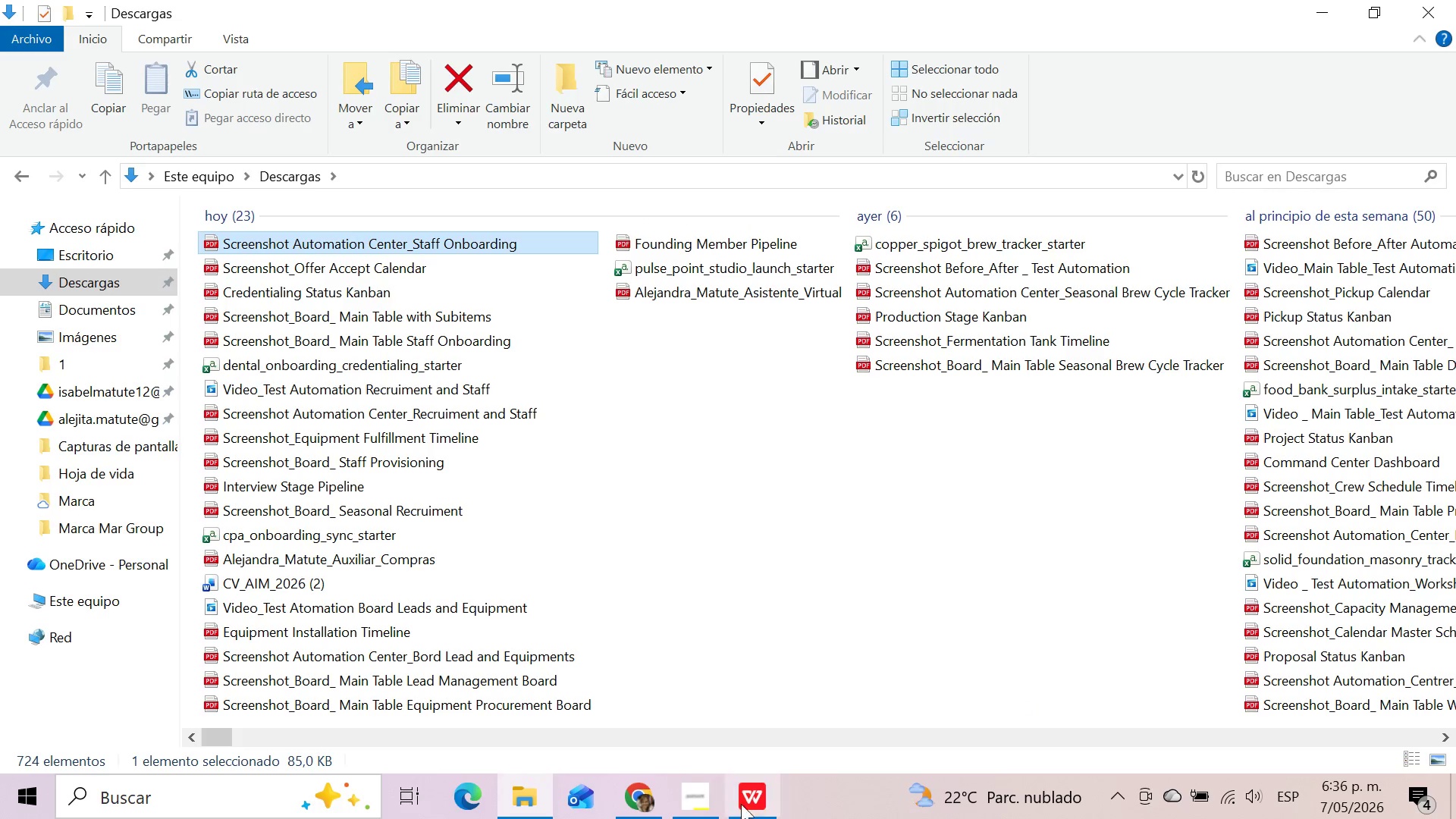 
left_click([639, 801])
 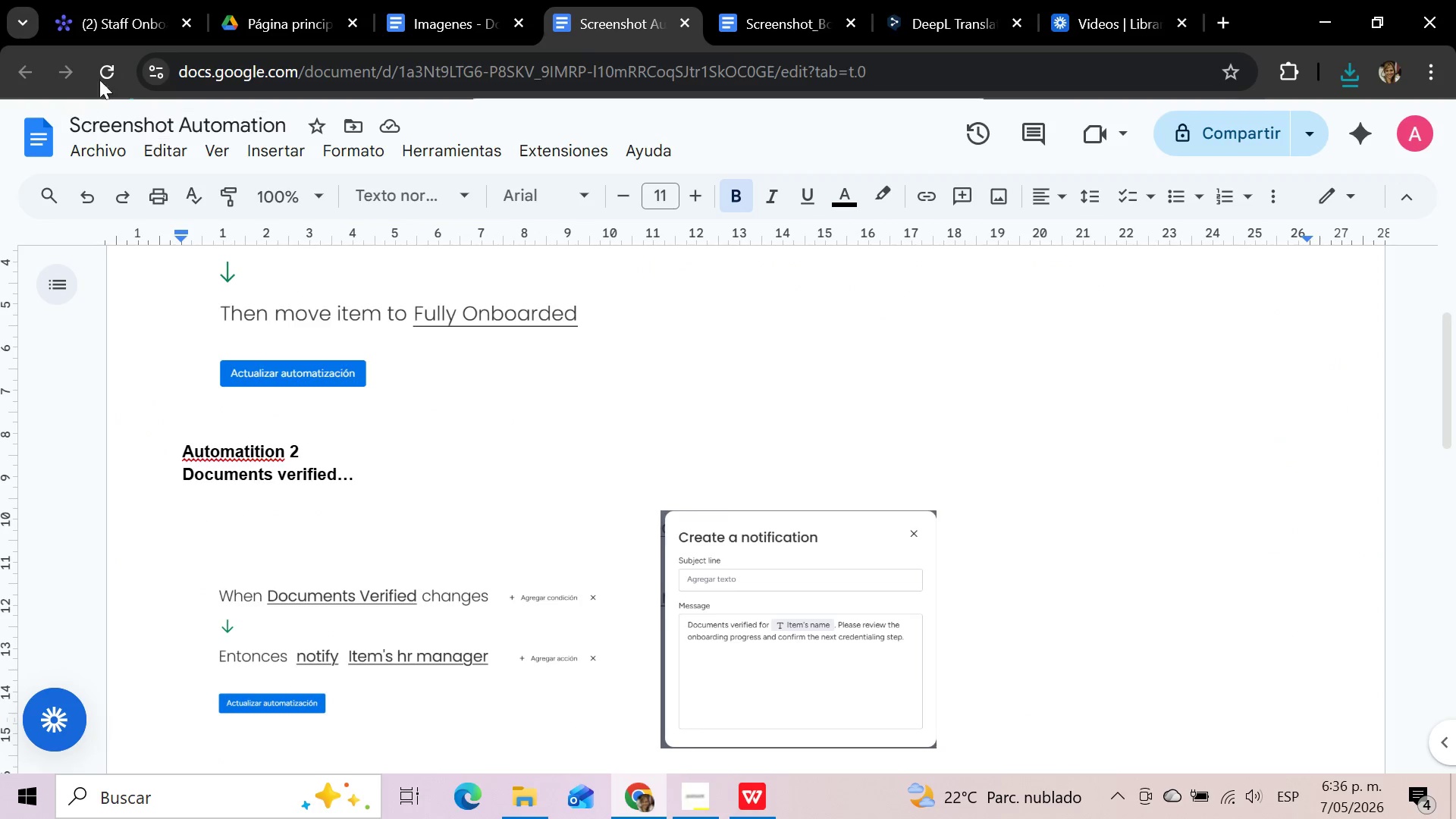 
left_click([122, 0])
 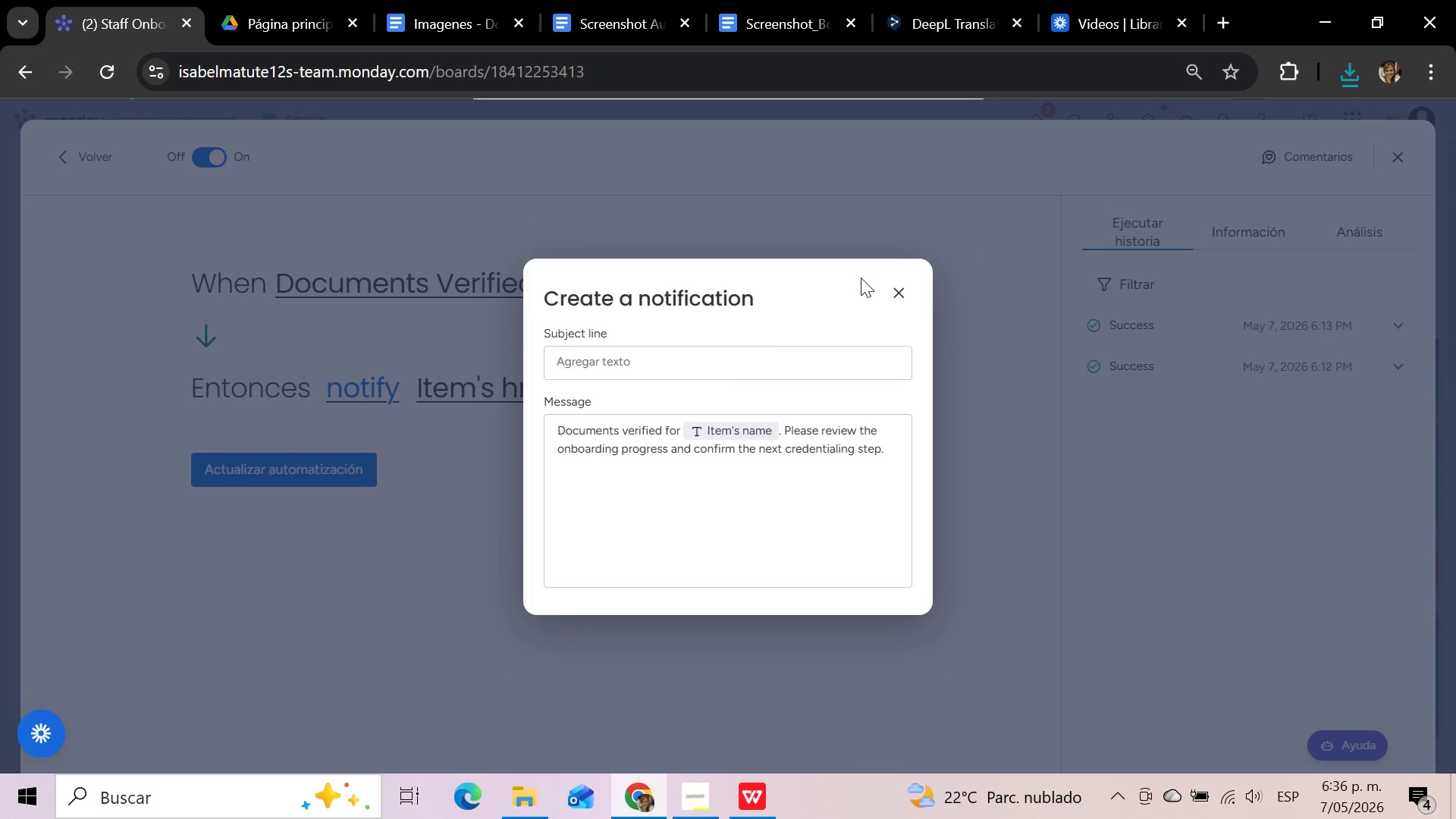 
left_click([897, 292])
 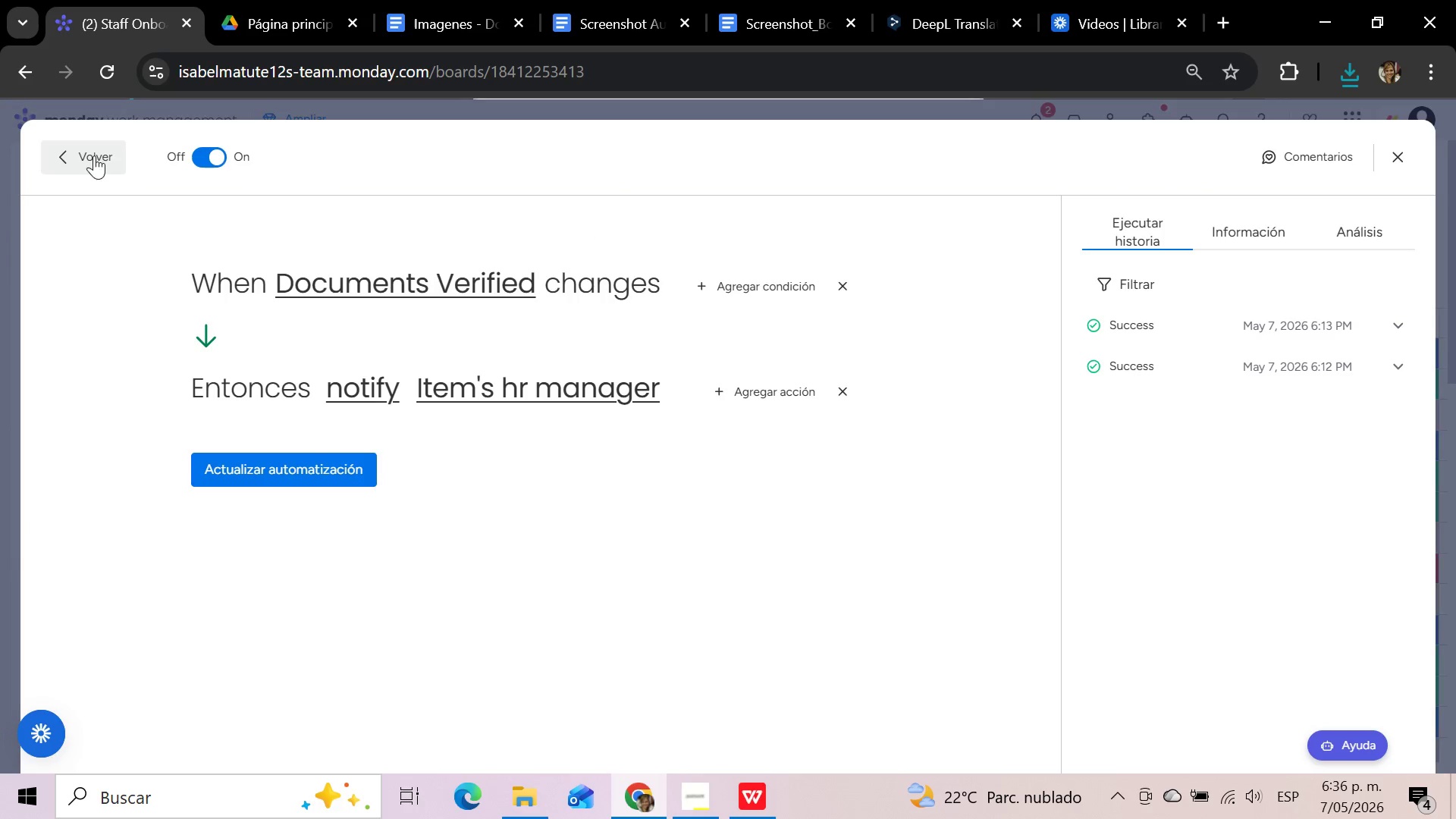 
left_click([109, 155])
 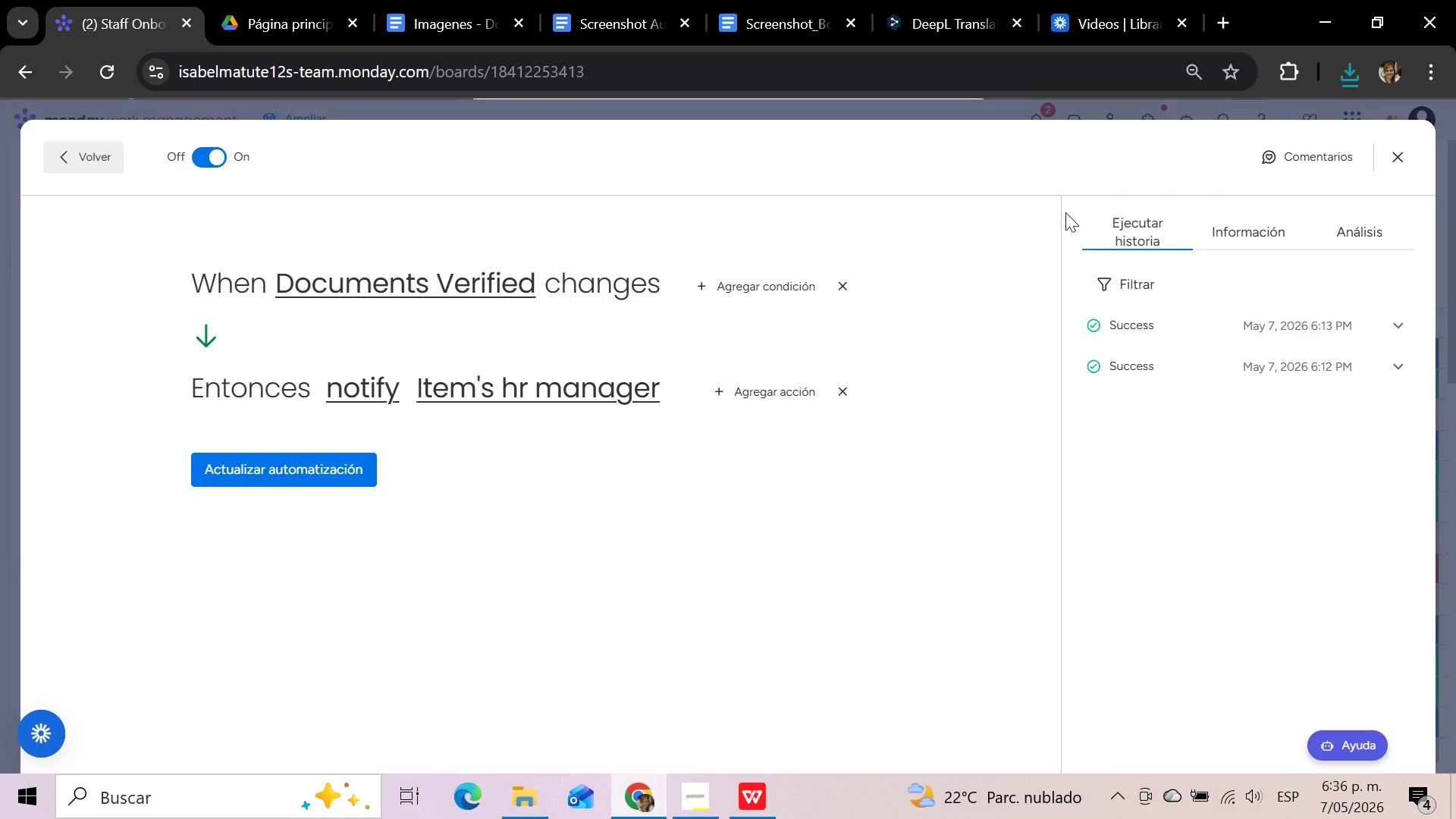 
mouse_move([1458, -24])
 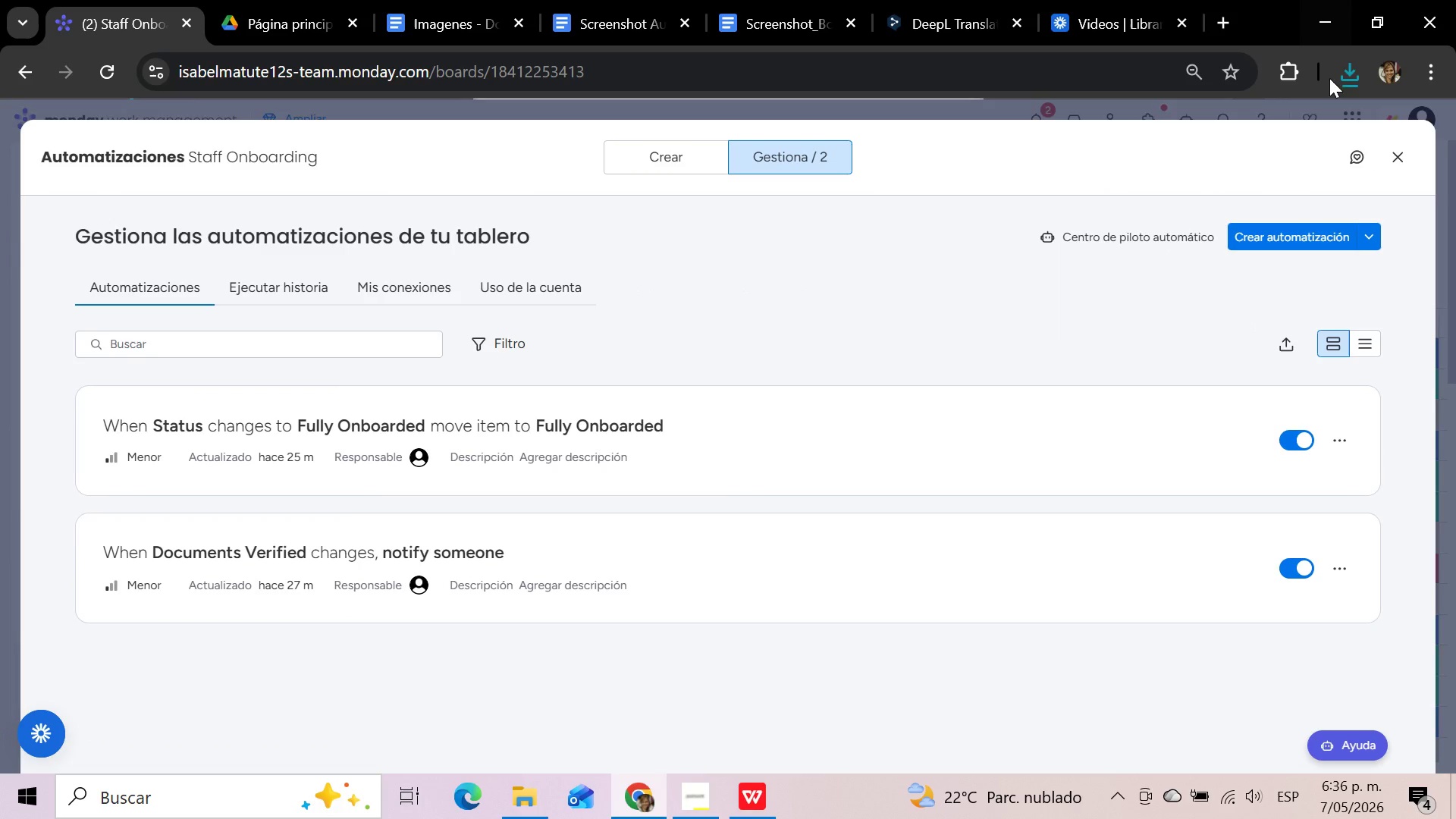 
left_click([1397, 164])
 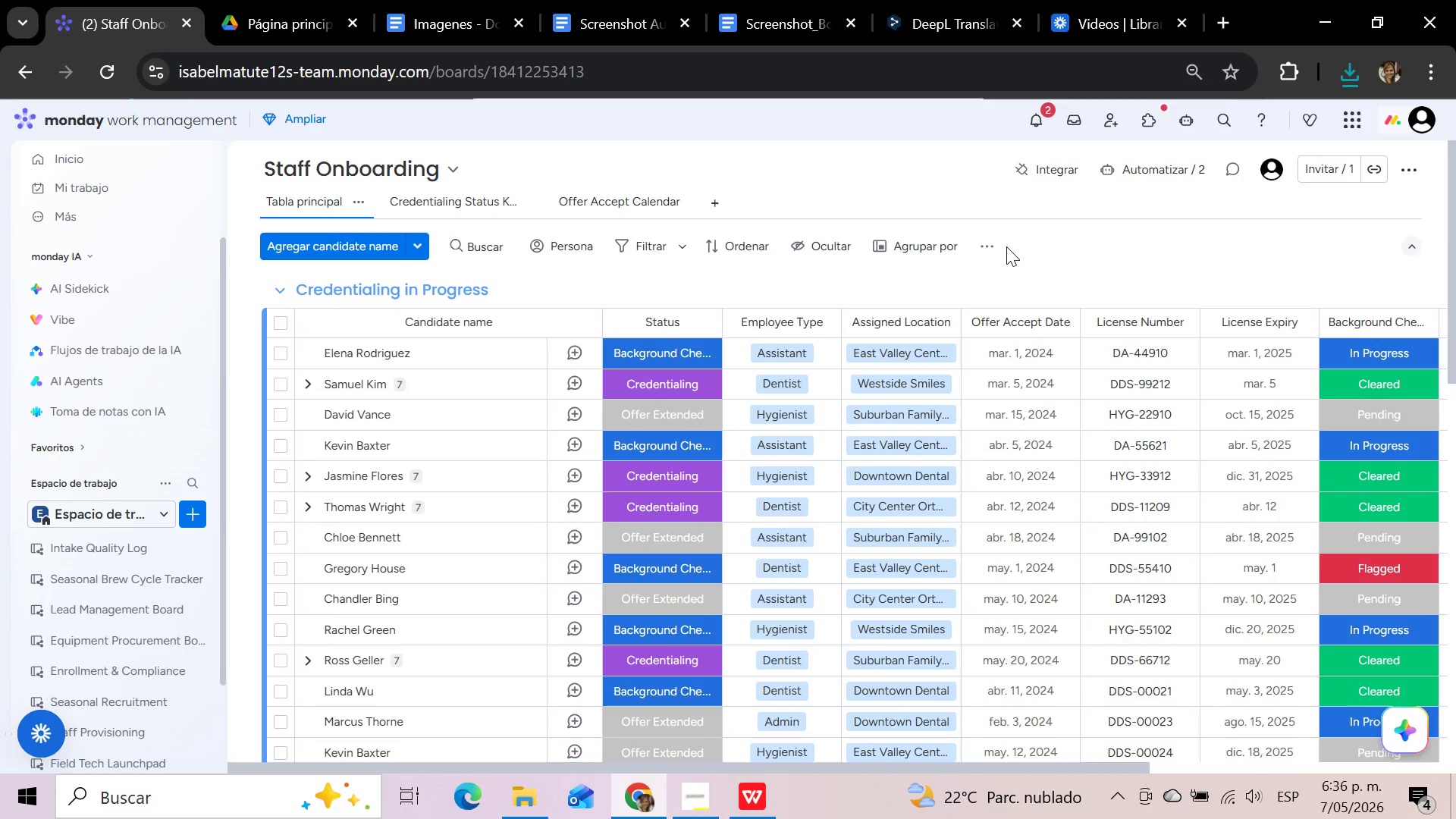 
wait(7.38)
 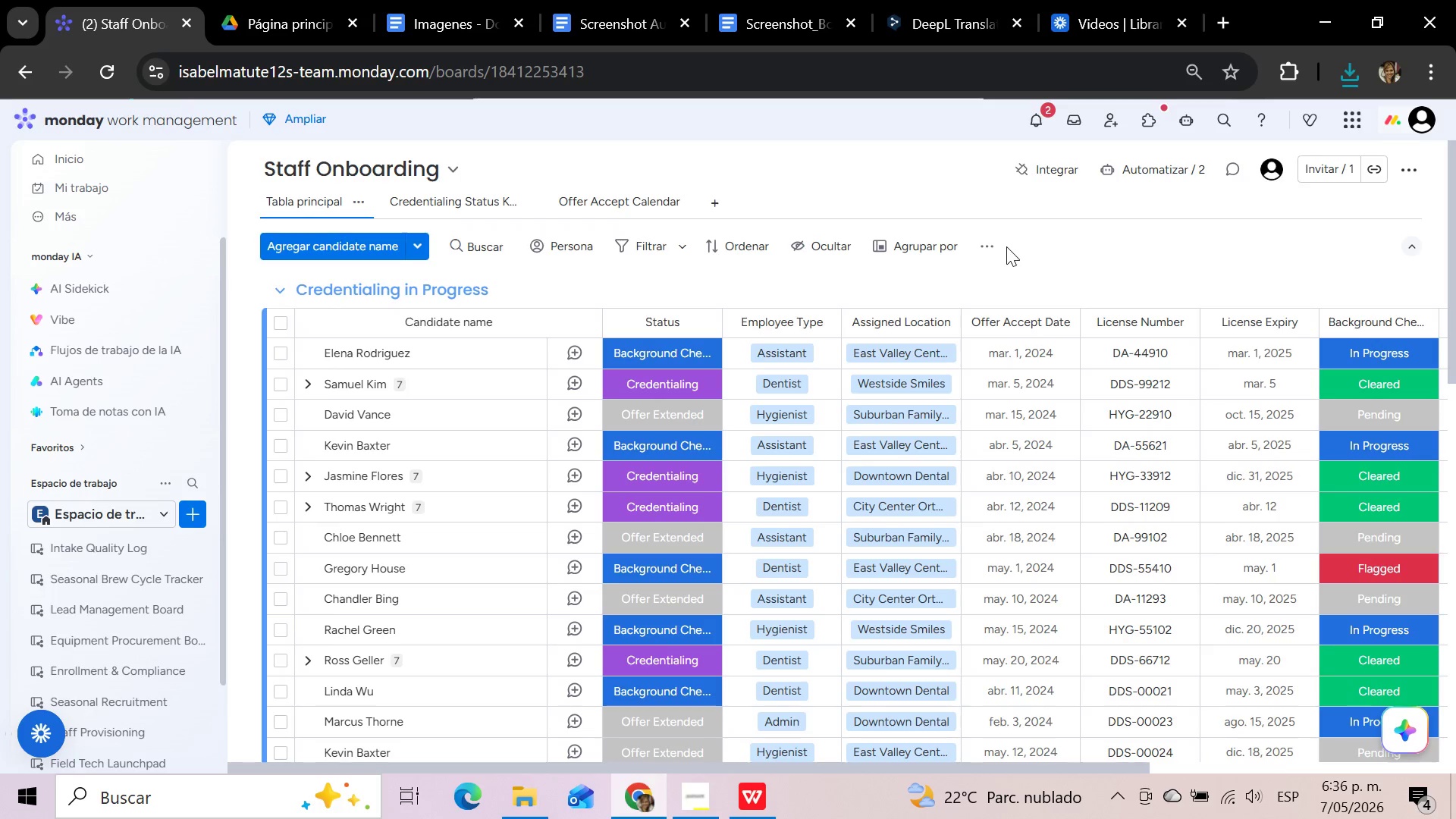 
scroll: coordinate [1006, 247], scroll_direction: up, amount: 3.0
 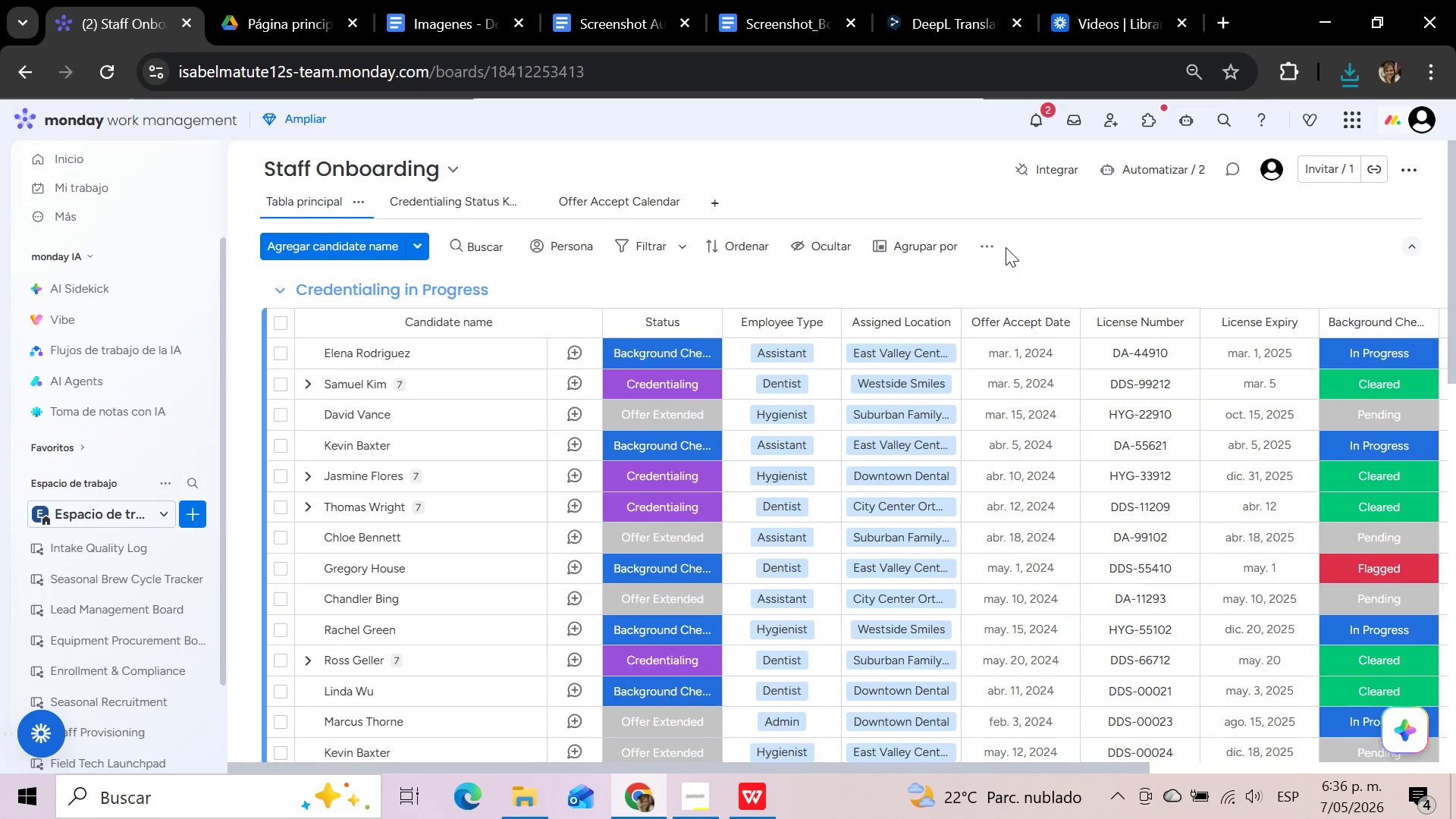 
scroll: coordinate [1006, 247], scroll_direction: down, amount: 4.0
 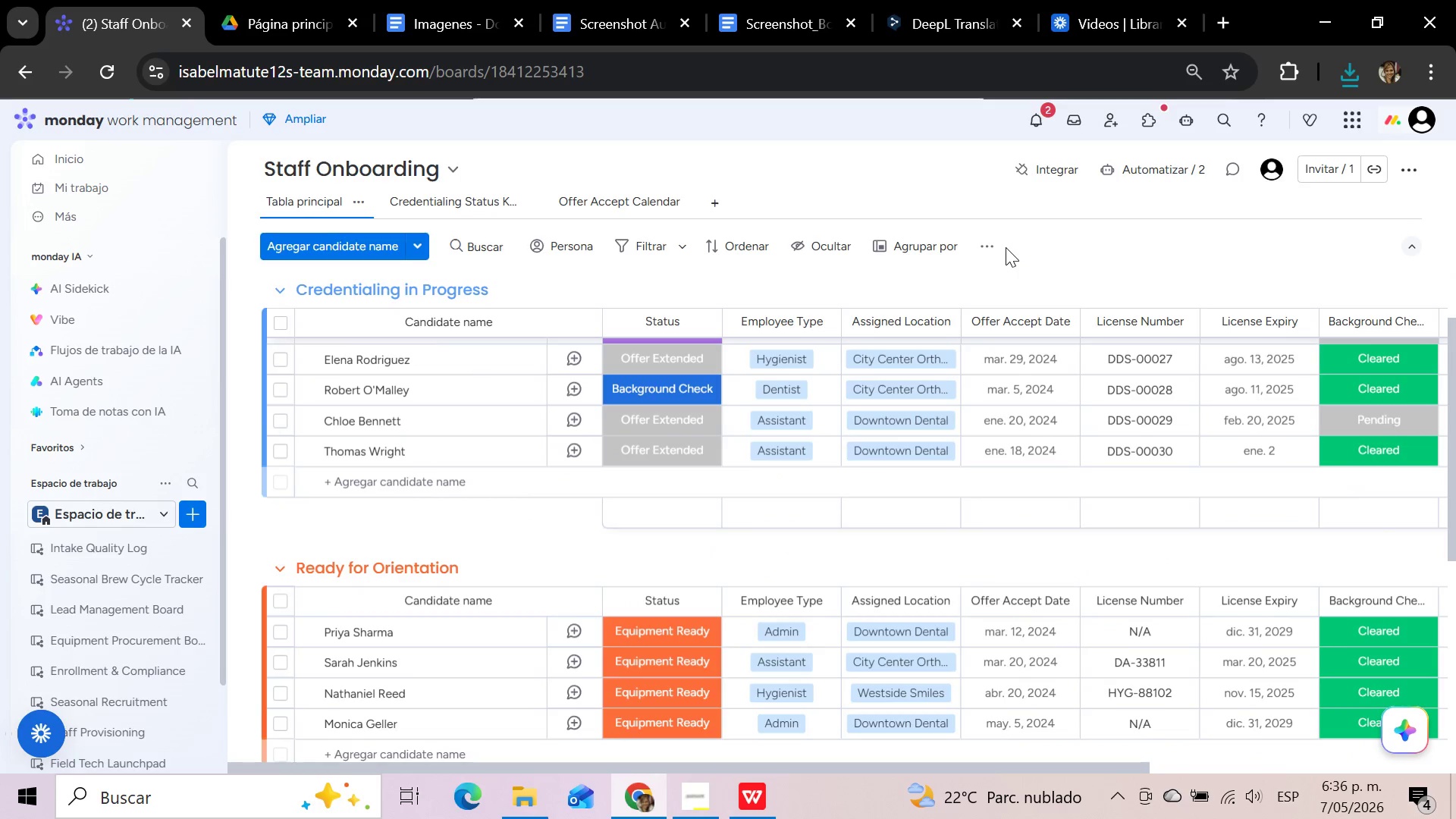 
scroll: coordinate [1006, 247], scroll_direction: up, amount: 7.0
 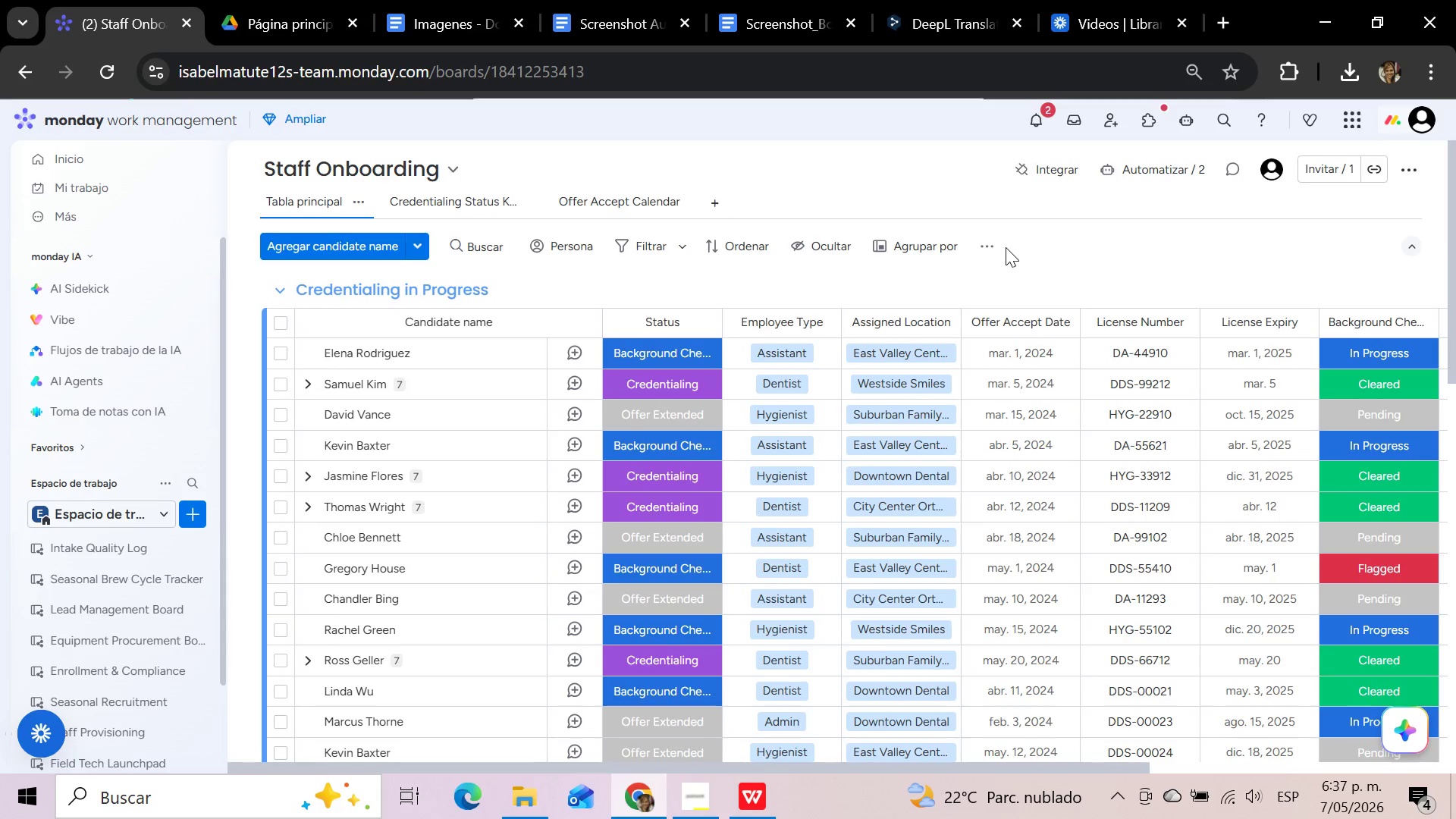 
wait(36.16)
 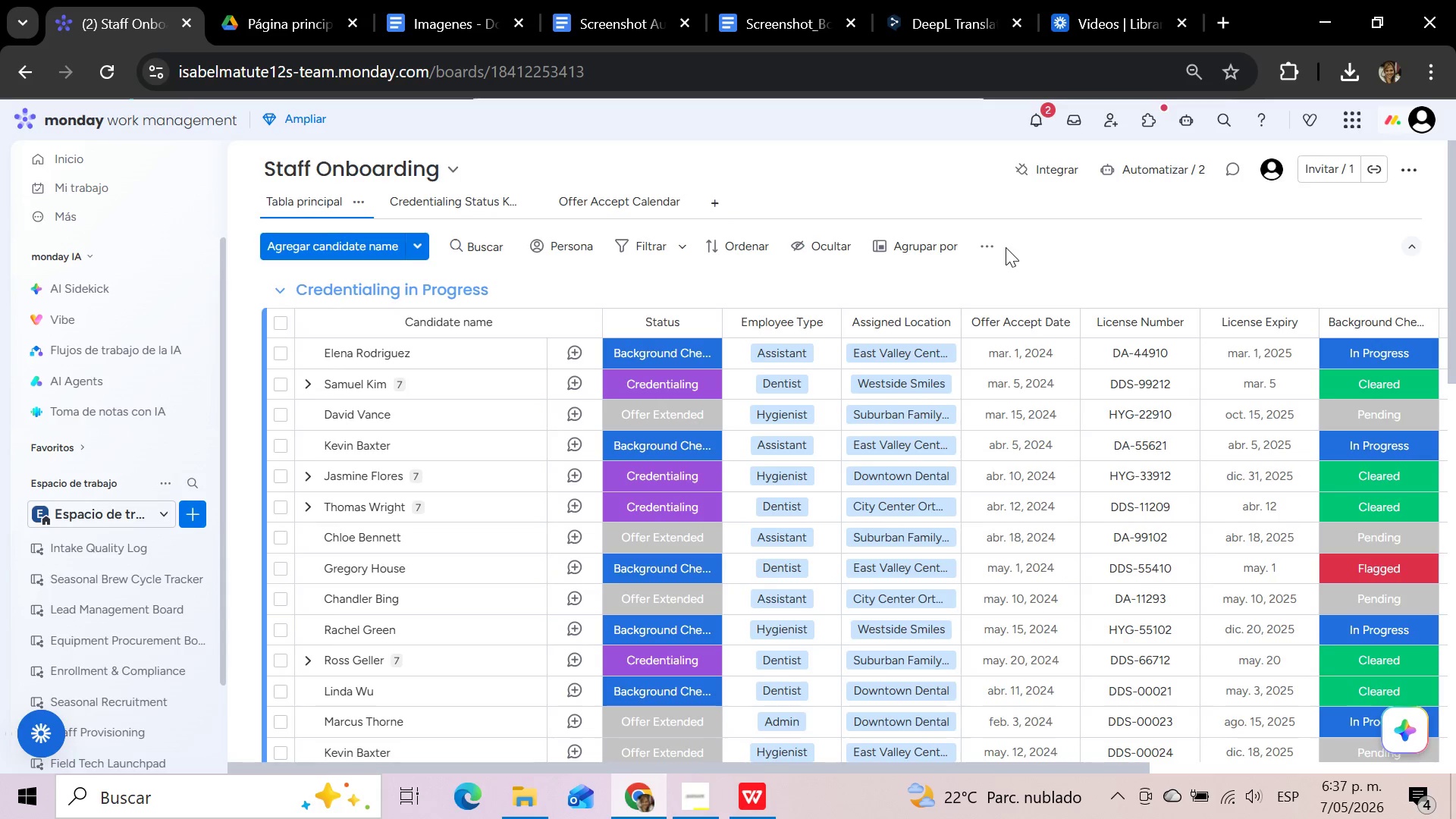 
left_click([1043, 114])
 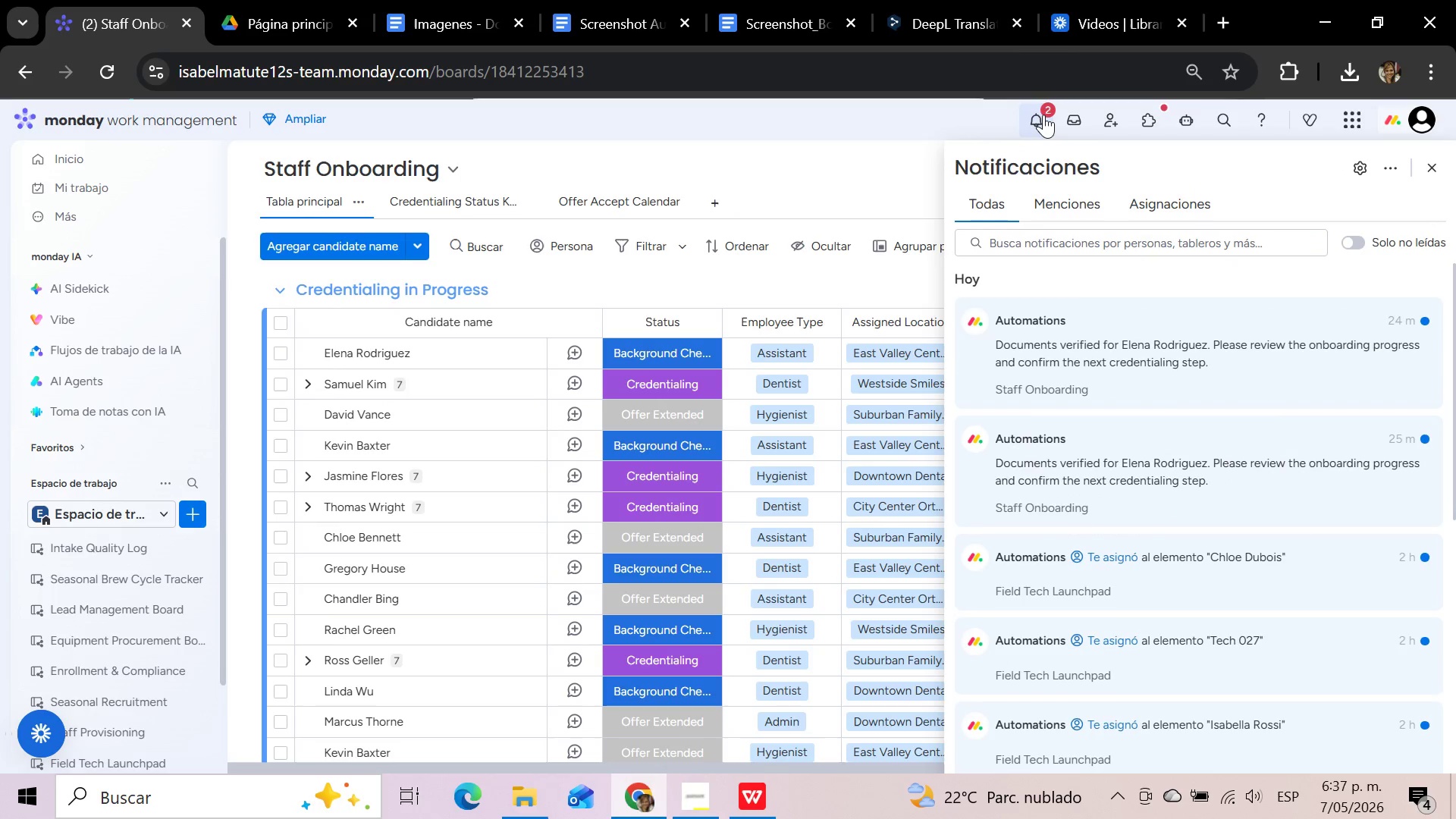 
wait(5.69)
 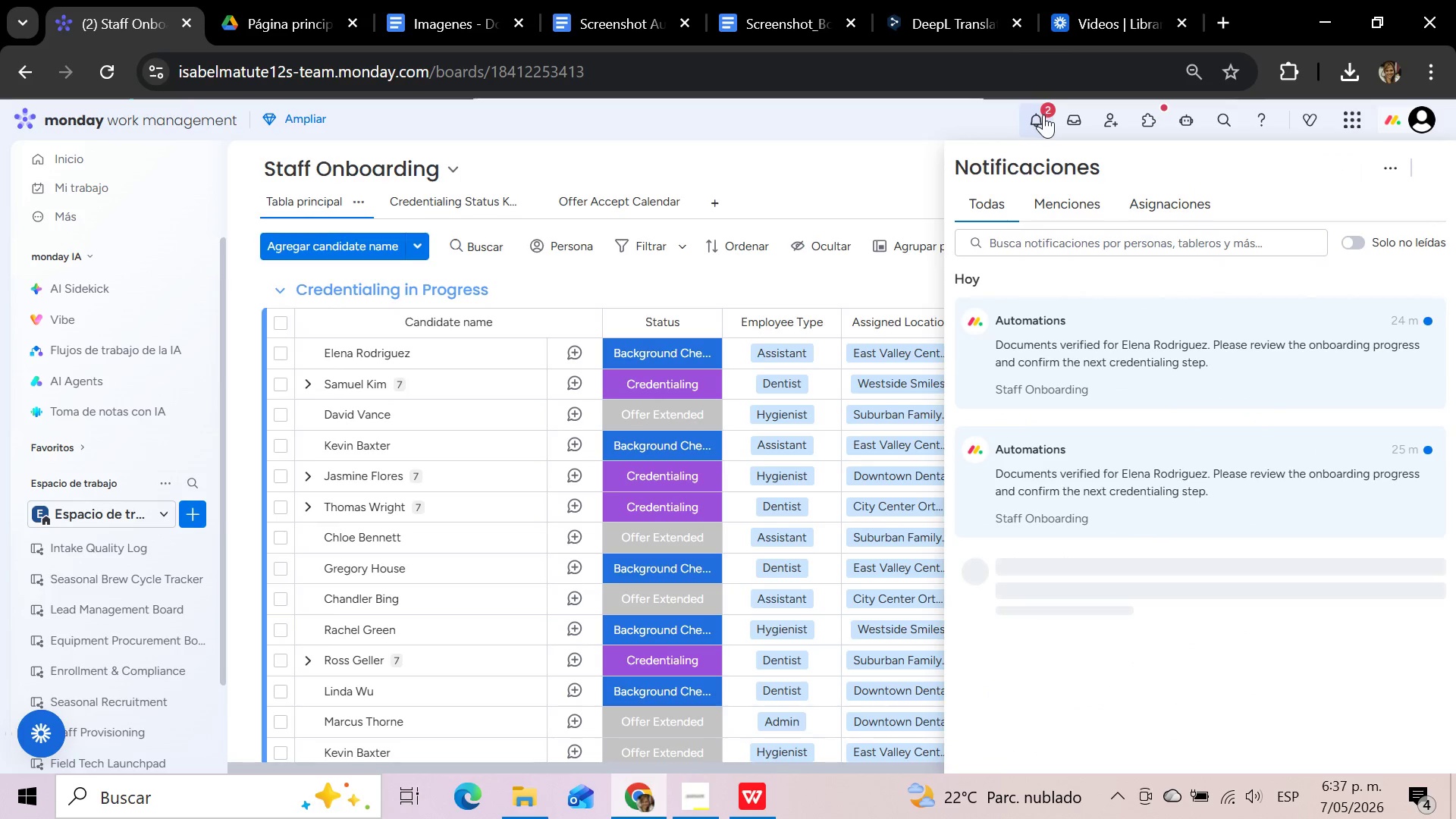 
left_click([882, 196])
 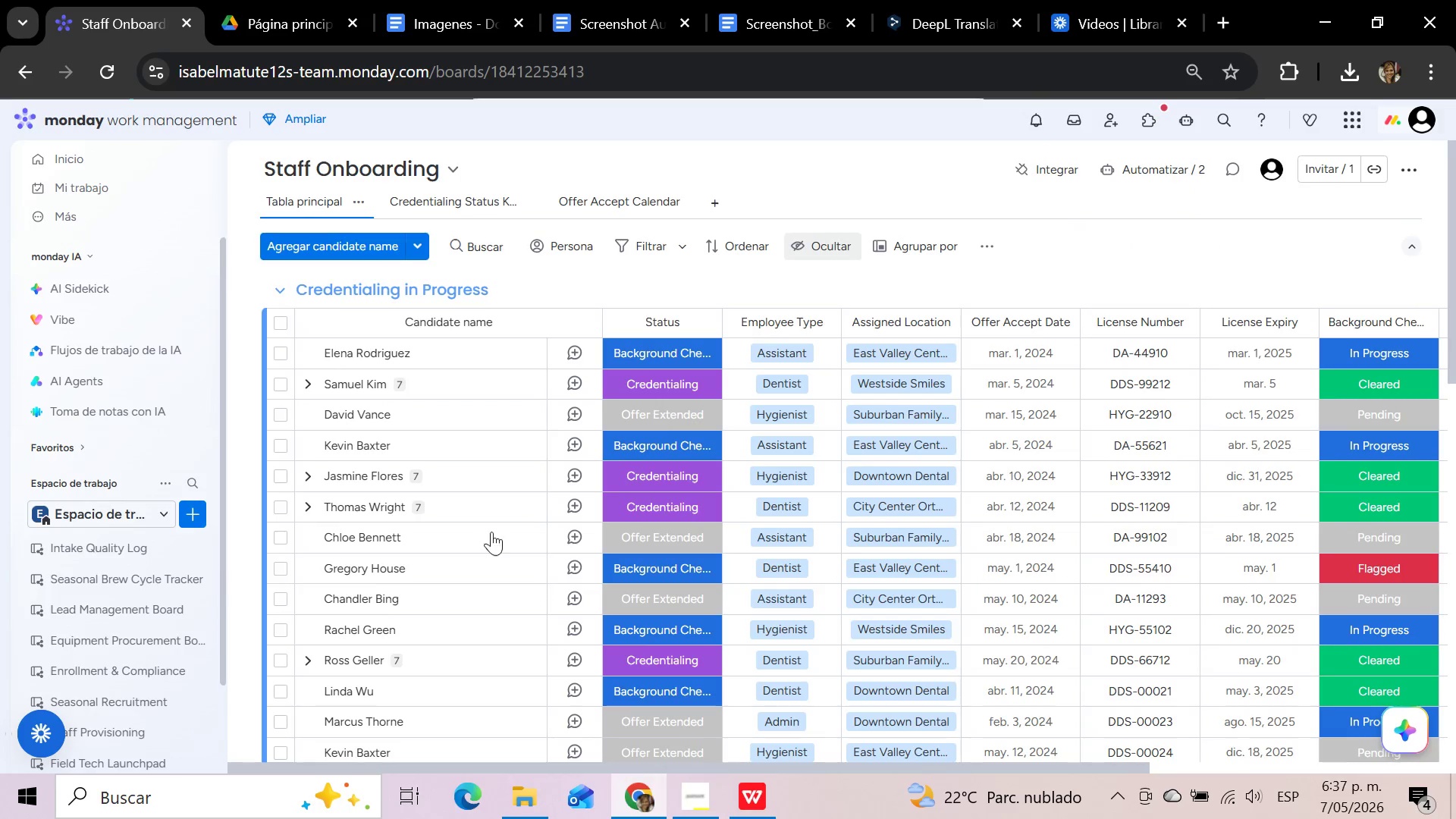 
scroll: coordinate [199, 669], scroll_direction: down, amount: 2.0
 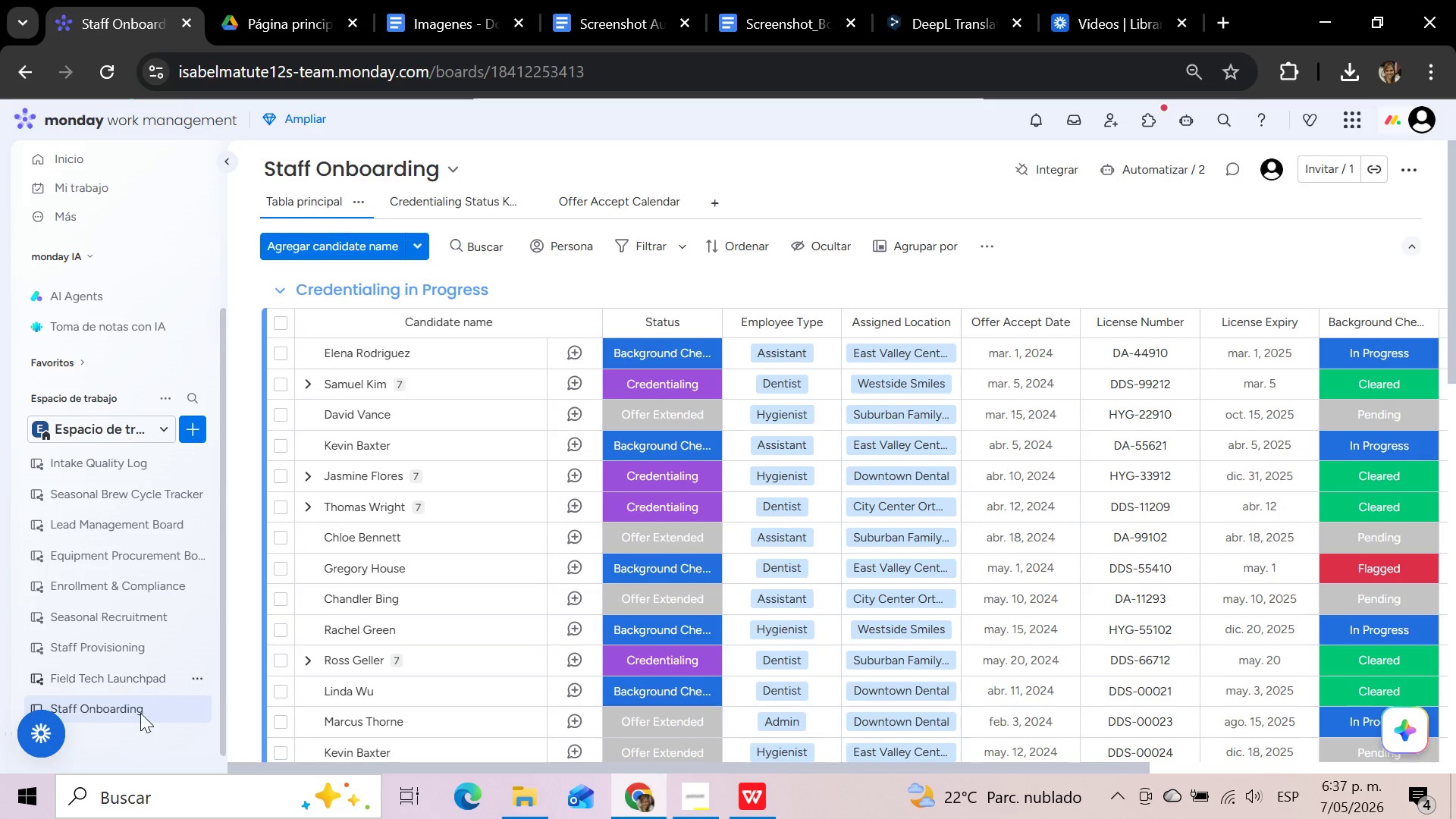 
left_click([140, 714])
 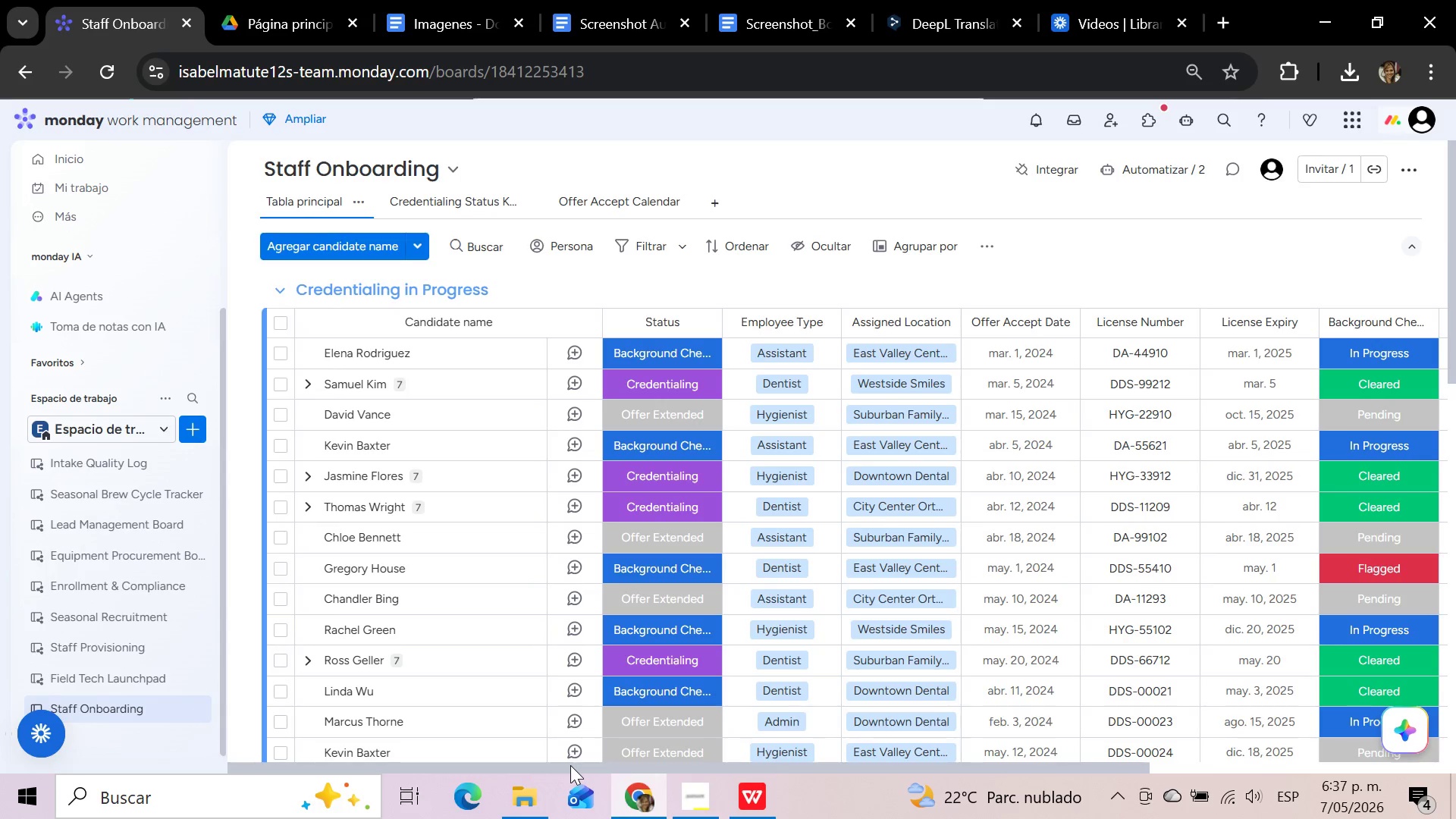 
left_click_drag(start_coordinate=[570, 765], to_coordinate=[888, 764])
 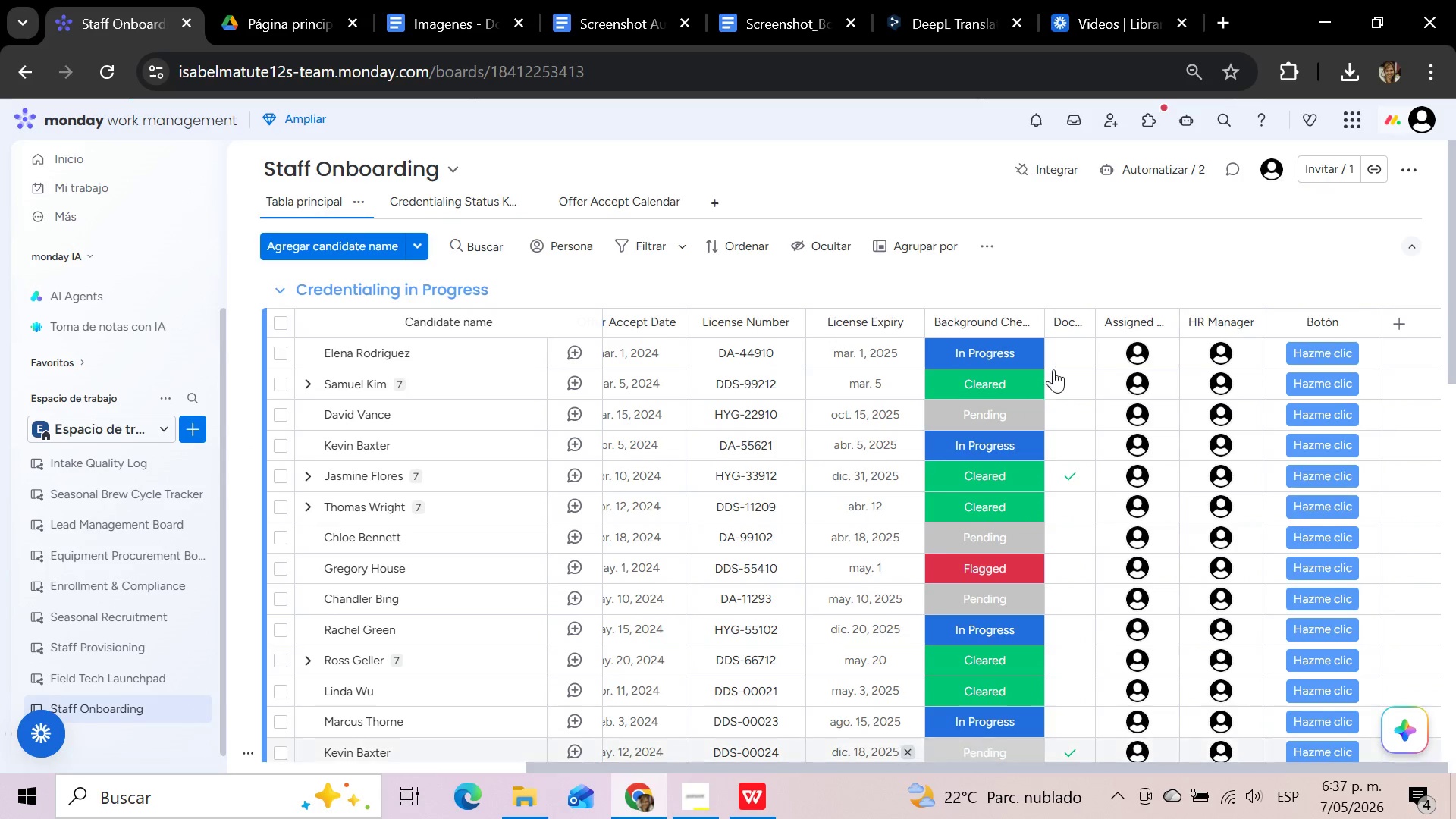 
left_click_drag(start_coordinate=[1094, 325], to_coordinate=[1152, 322])
 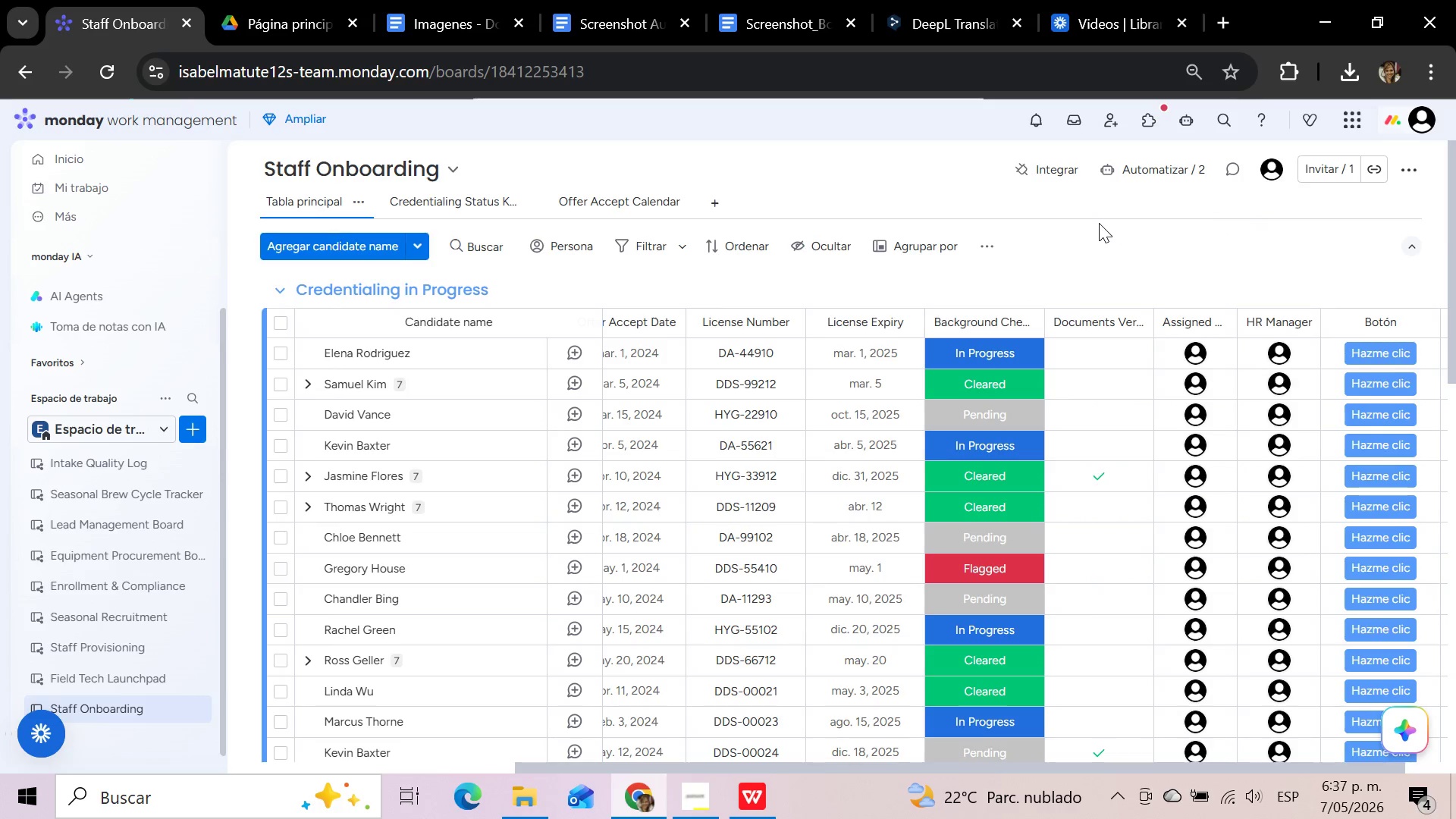 
wait(8.58)
 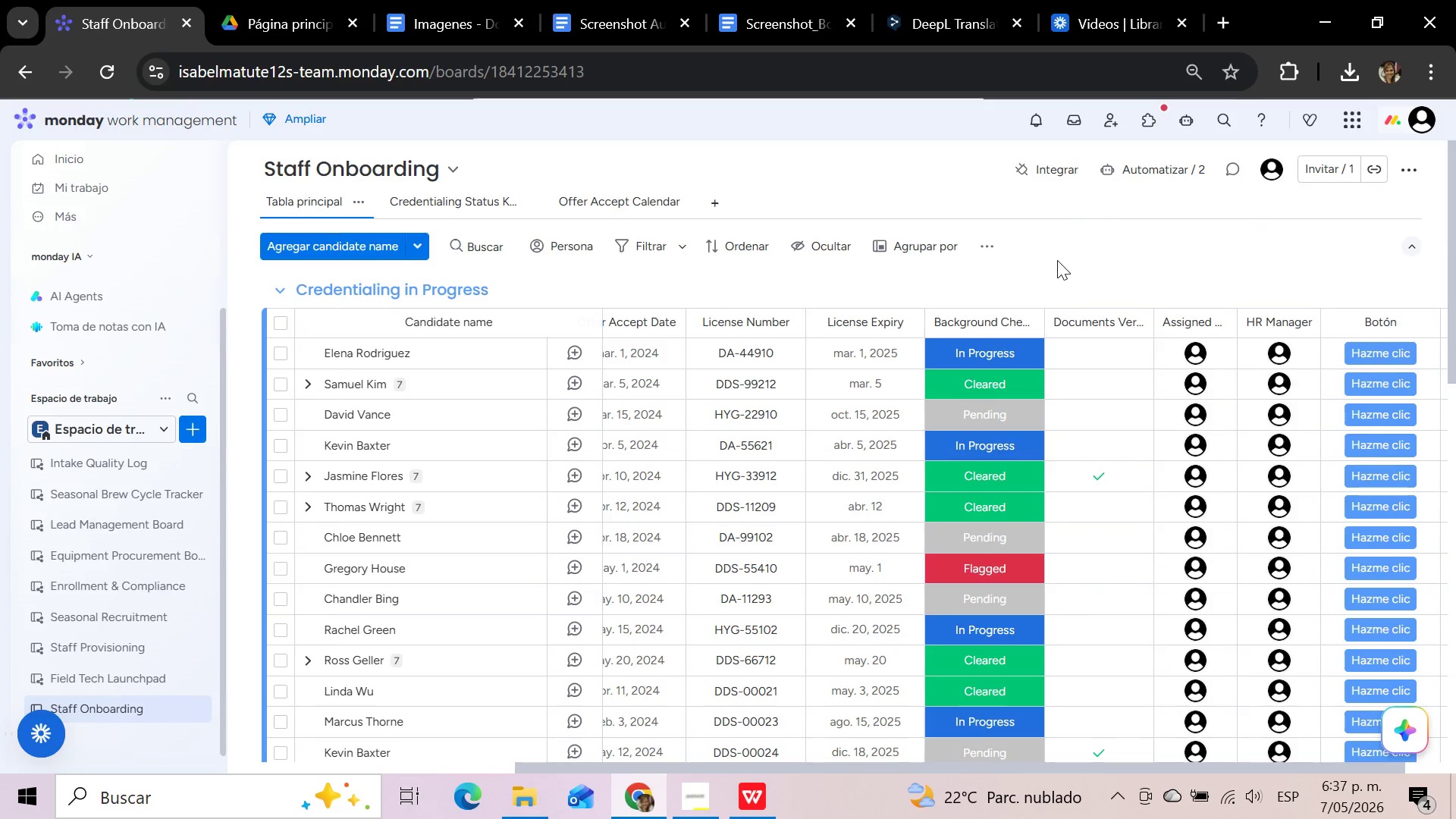 
key(Meta+Shift+S)
 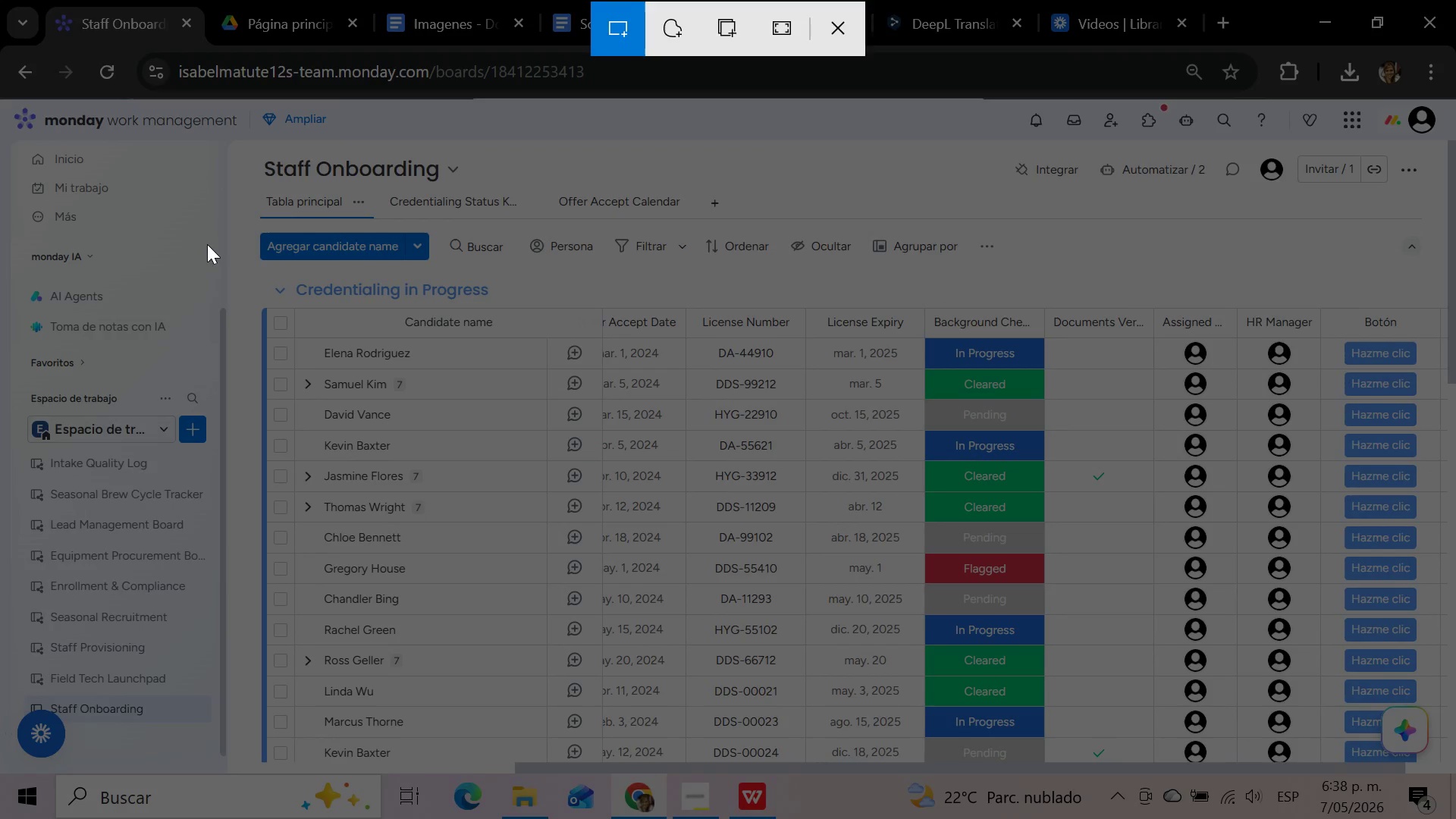 
wait(7.16)
 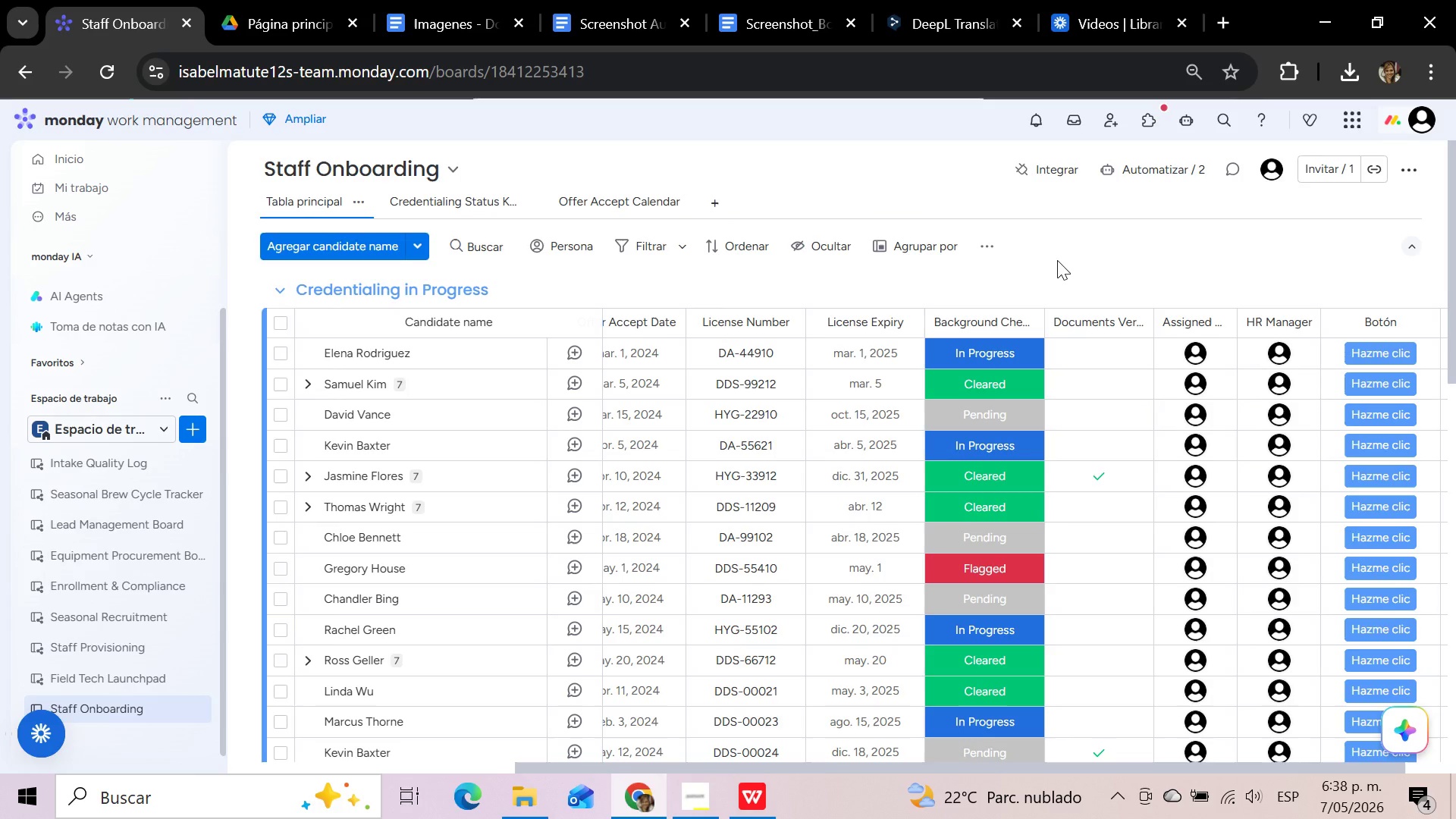 
left_click_drag(start_coordinate=[226, 152], to_coordinate=[1432, 404])
 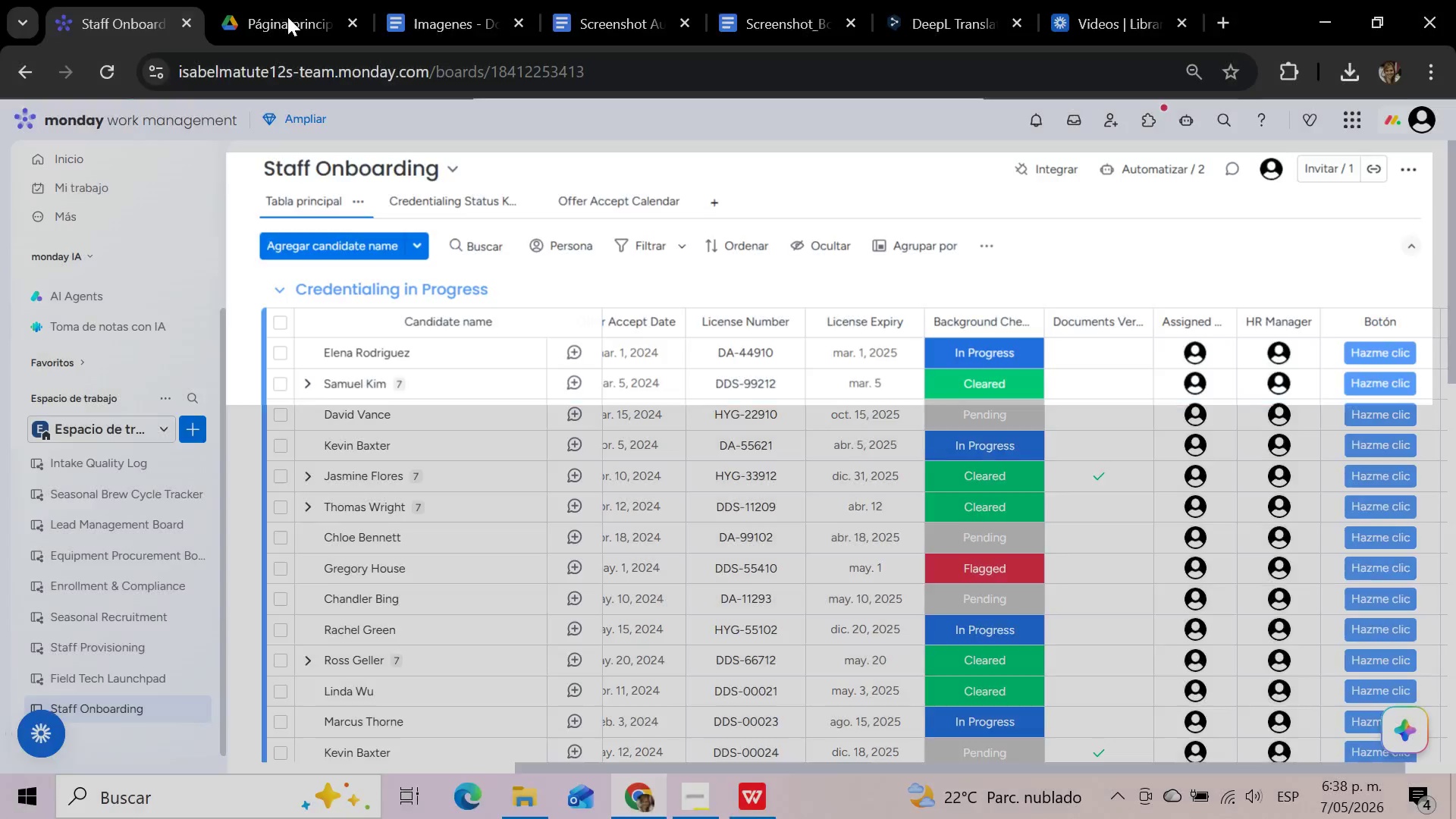 
left_click([287, 17])
 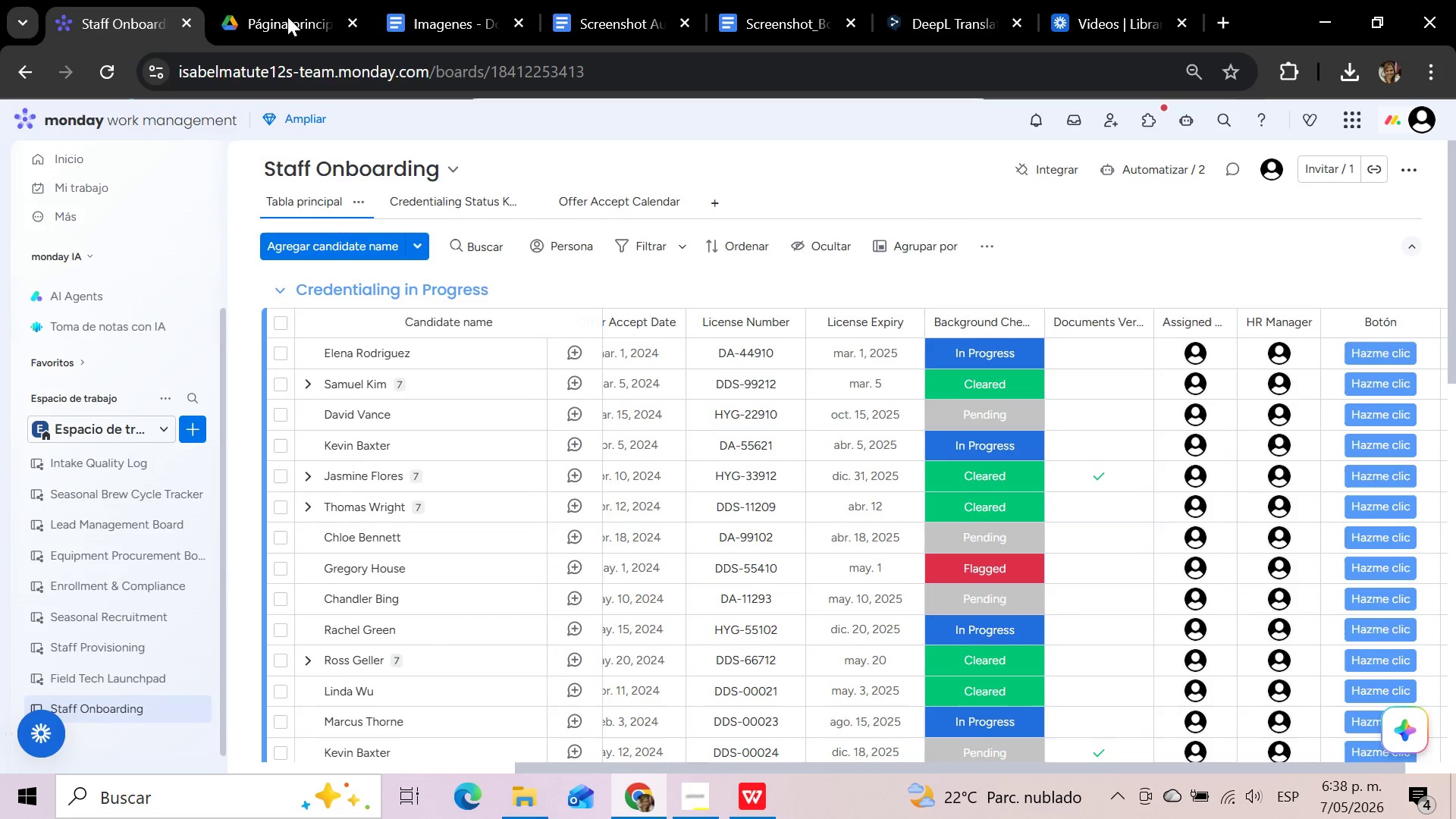 
left_click([277, 21])
 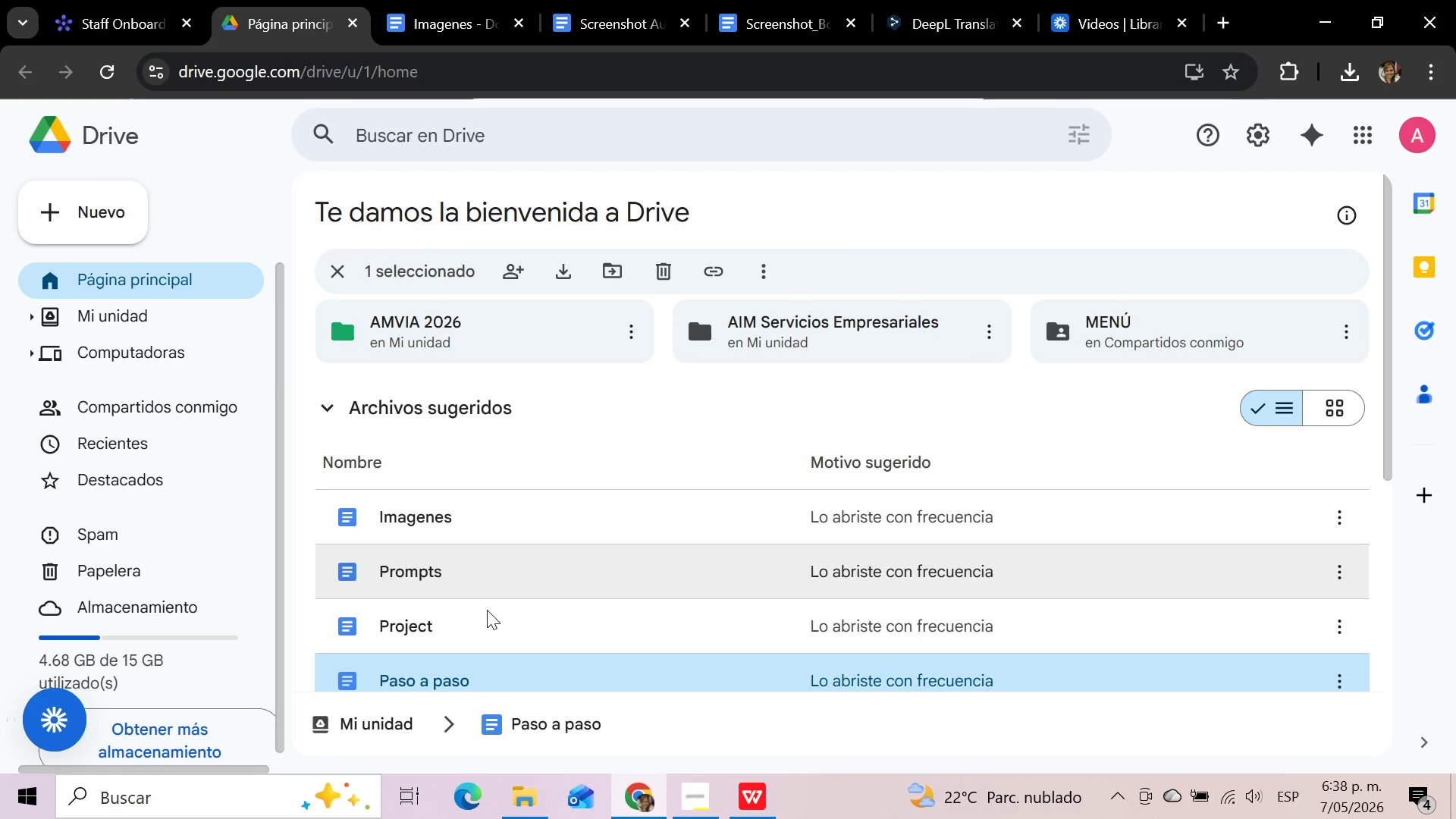 
scroll: coordinate [487, 610], scroll_direction: down, amount: 2.0
 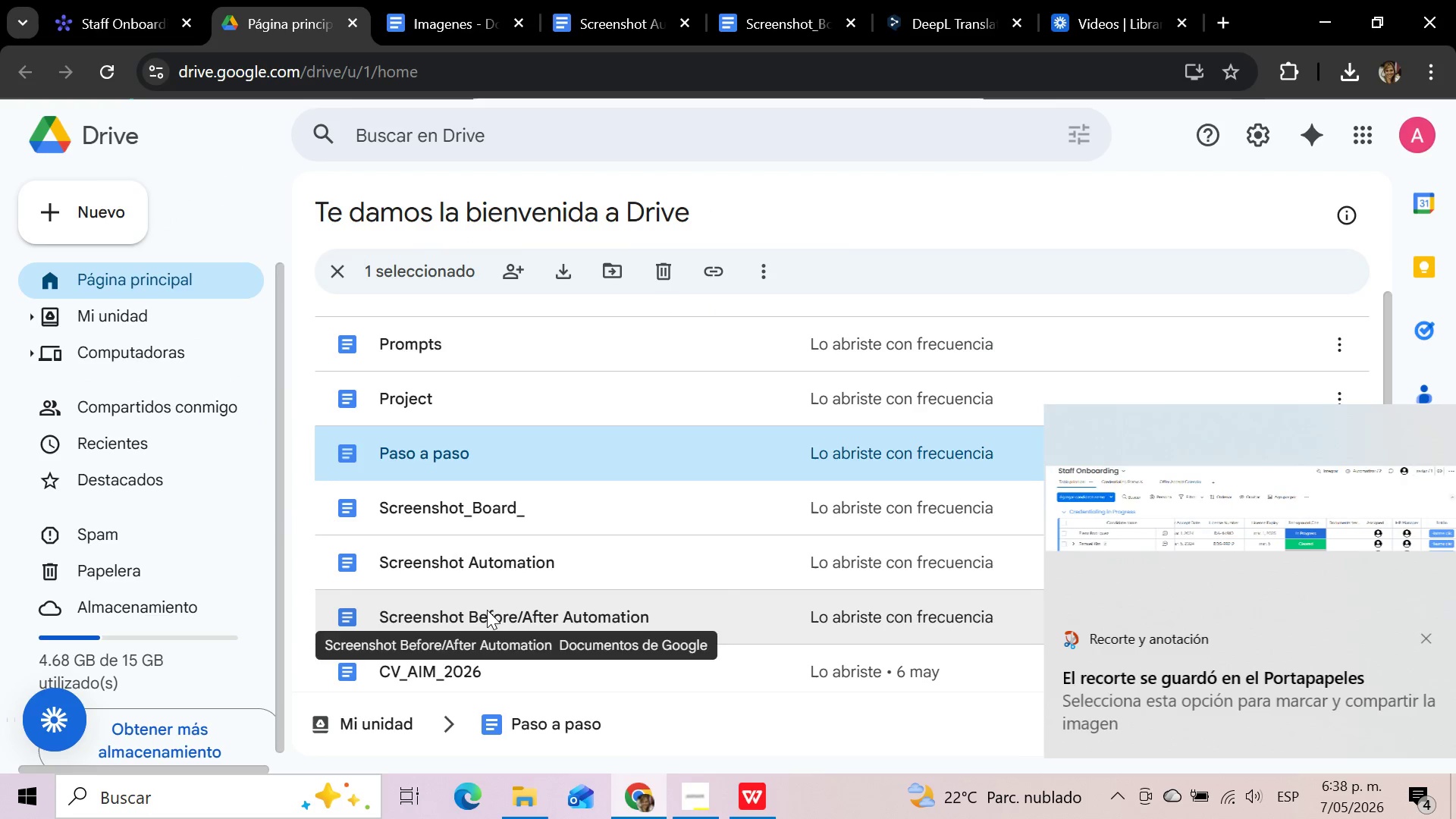 
double_click([487, 610])
 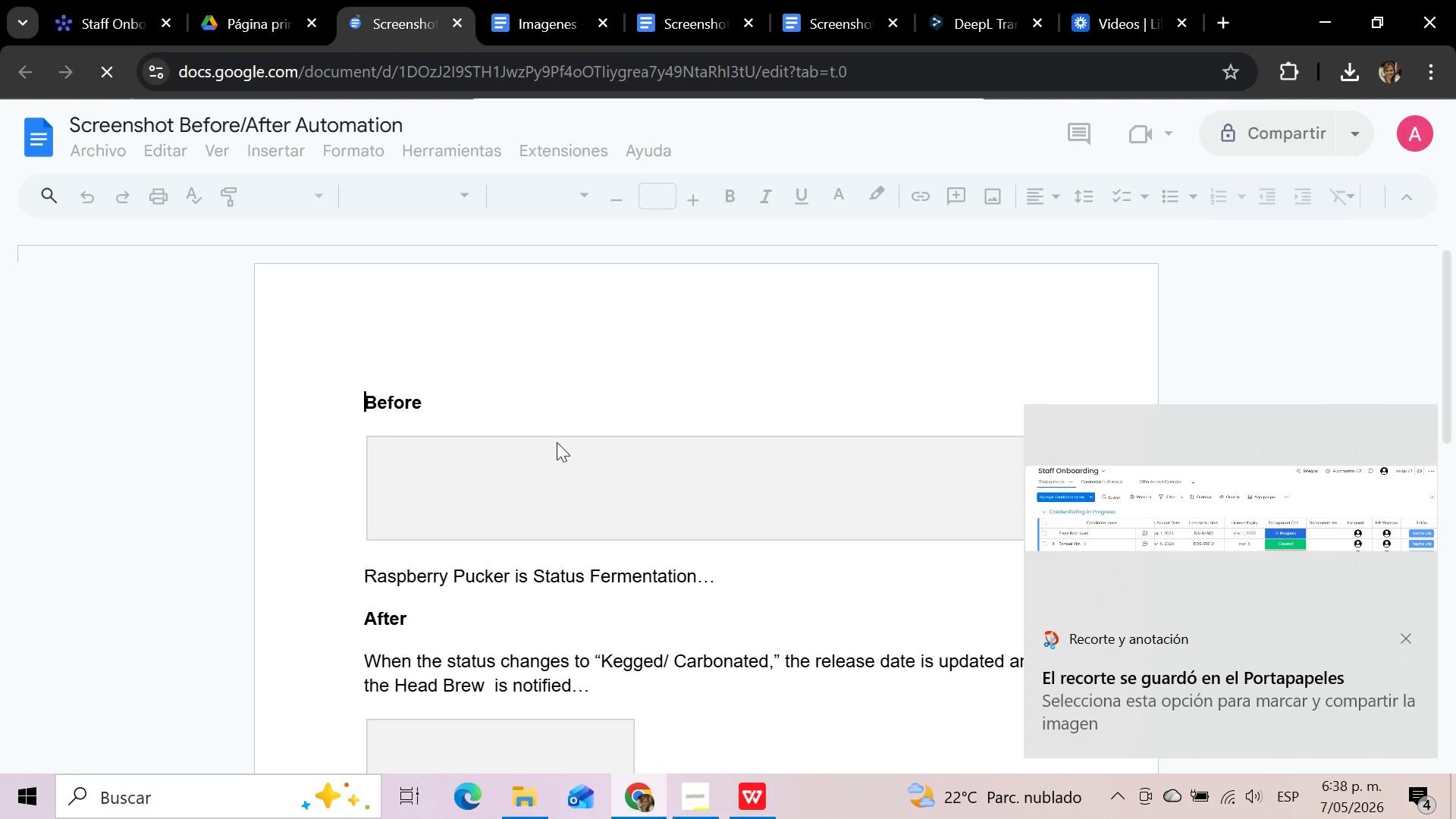 
left_click([526, 503])
 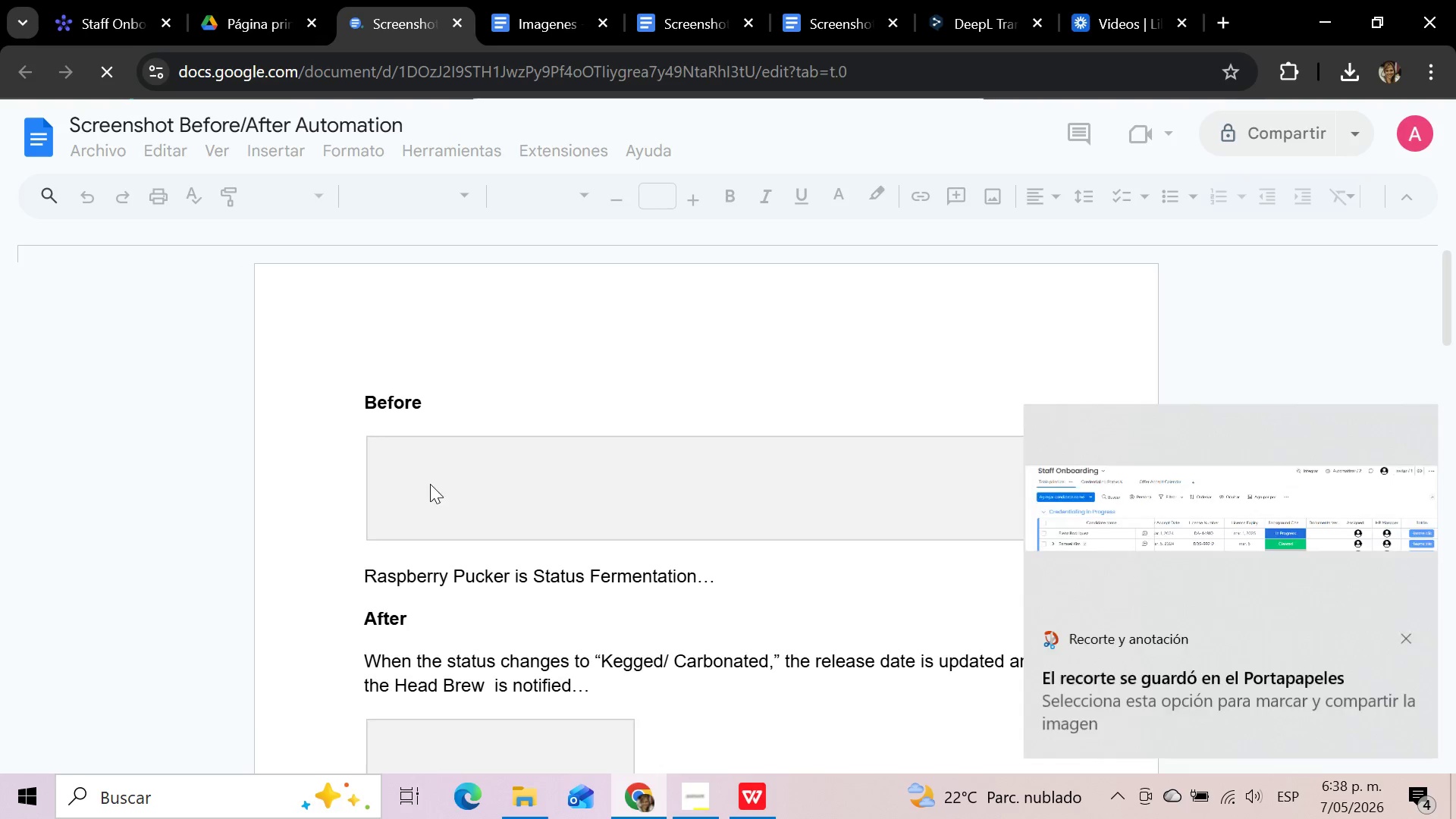 
left_click([486, 482])
 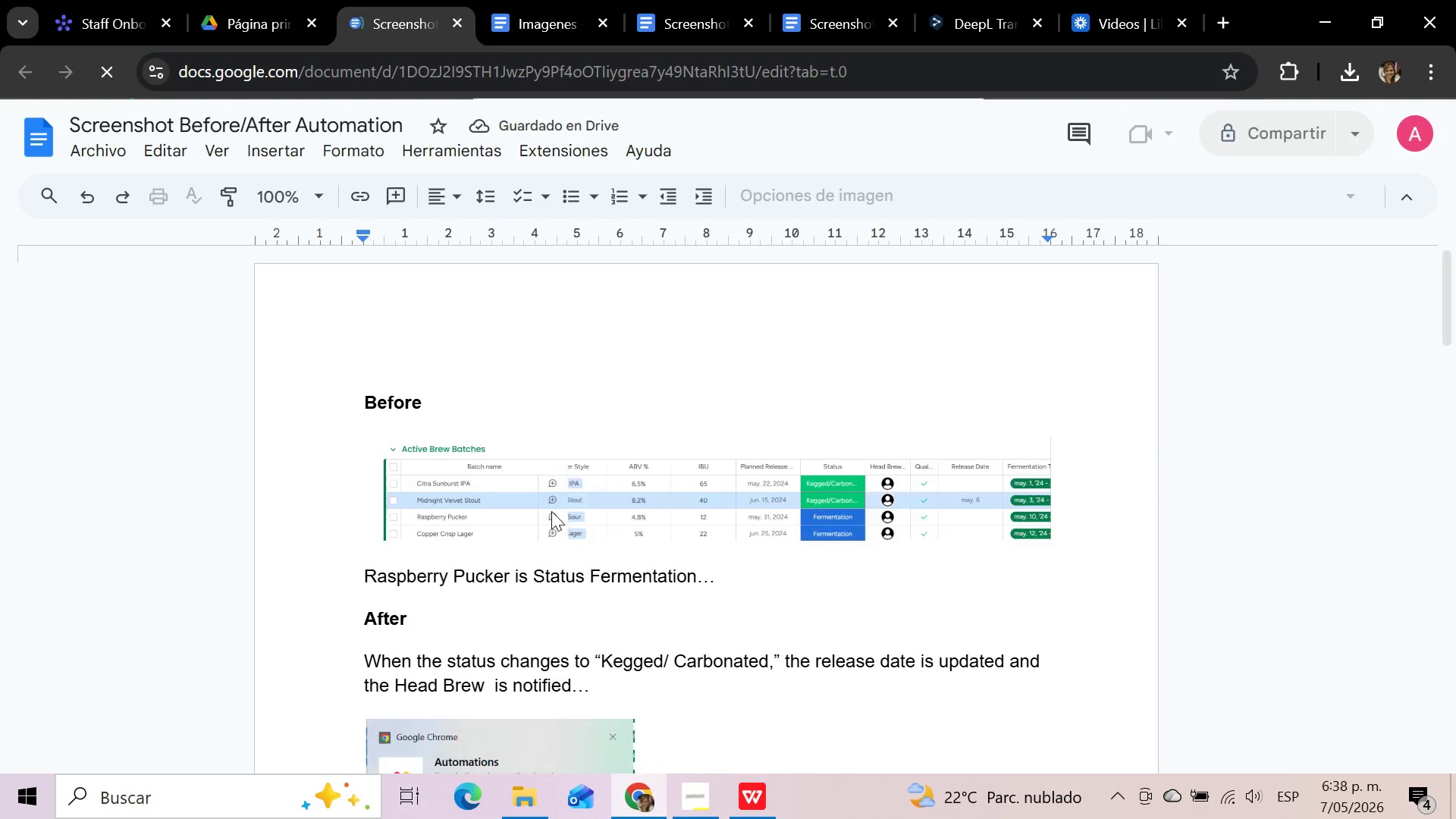 
left_click([477, 492])
 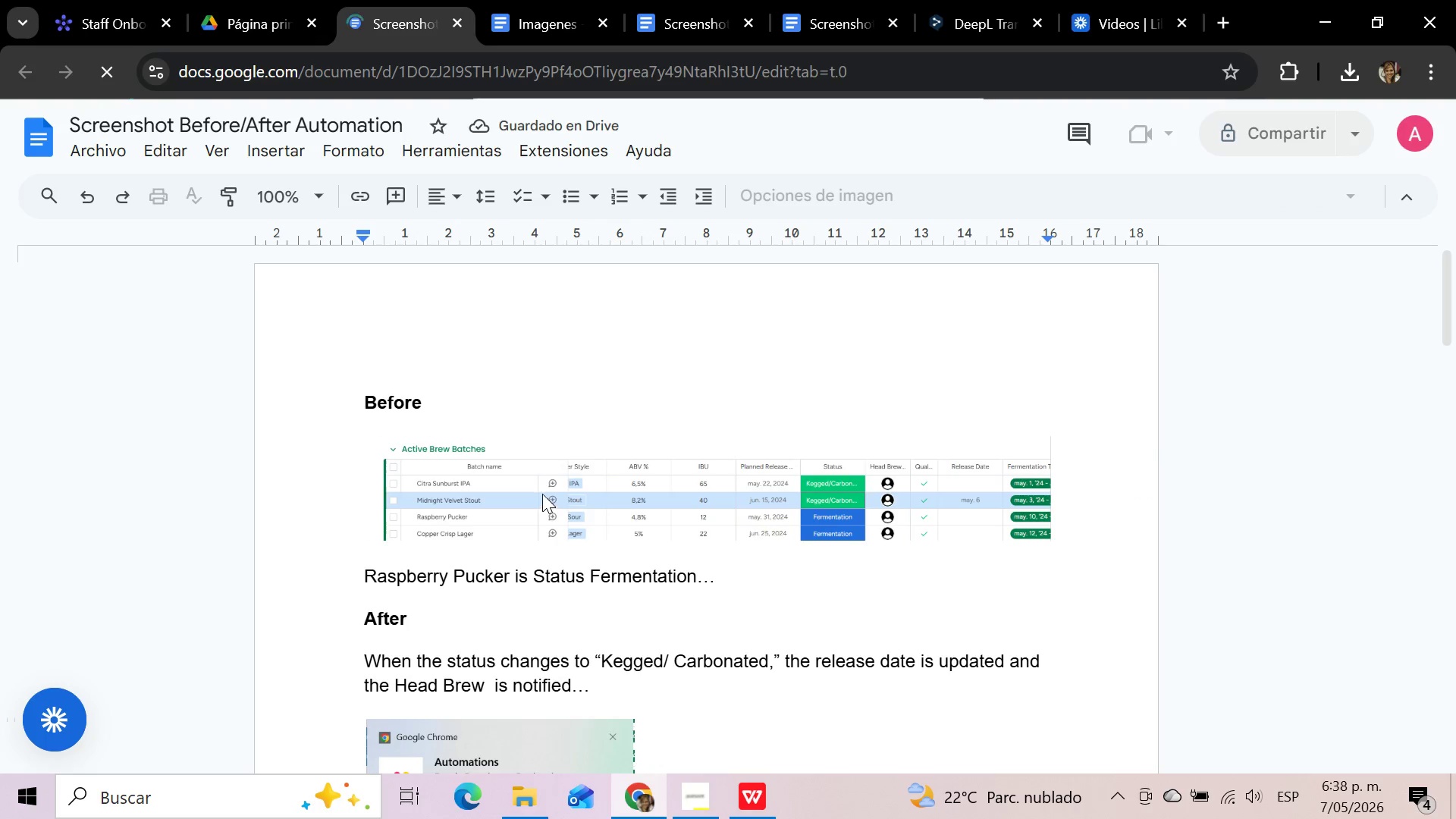 
left_click([542, 494])
 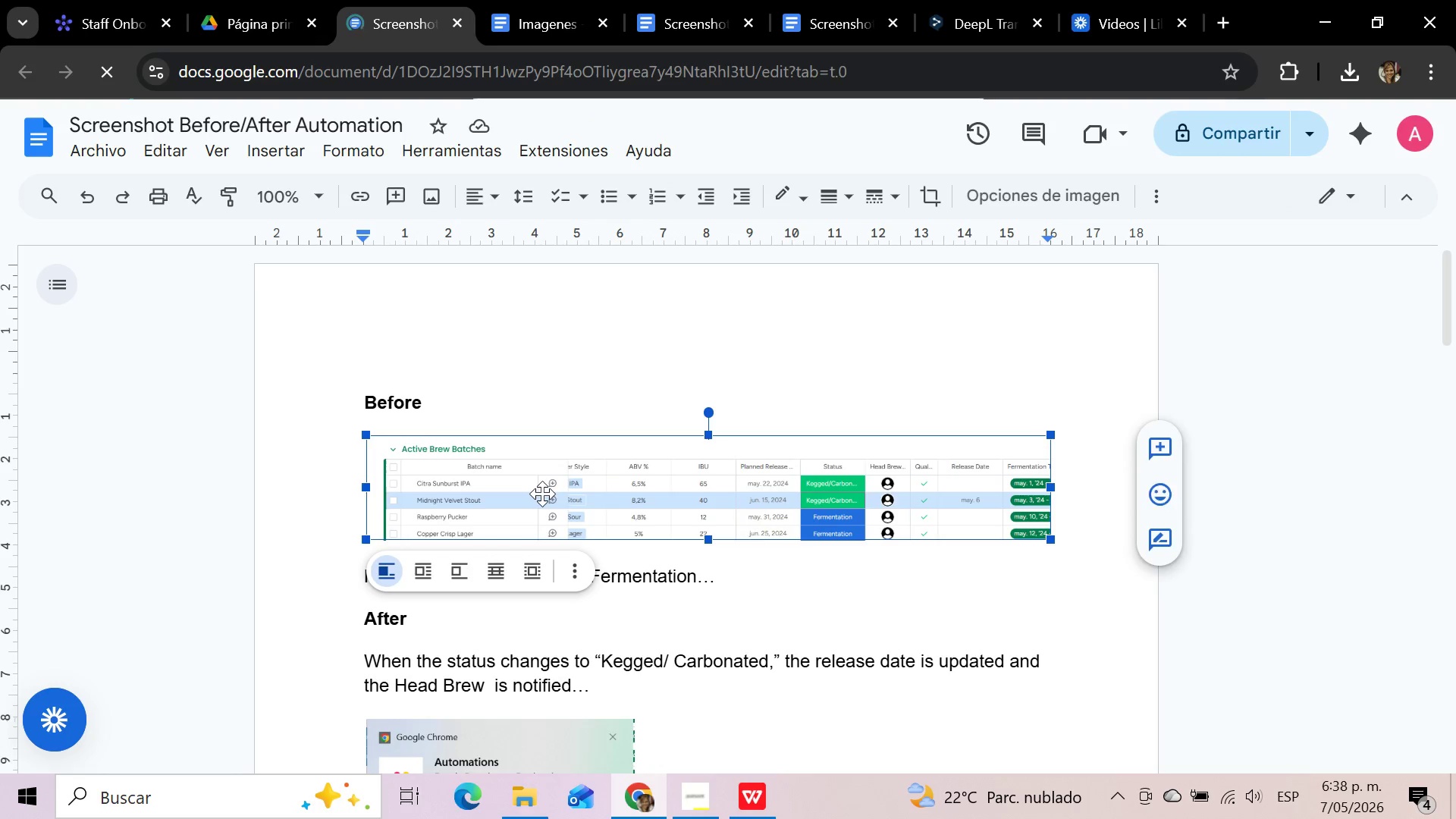 
key(Delete)
 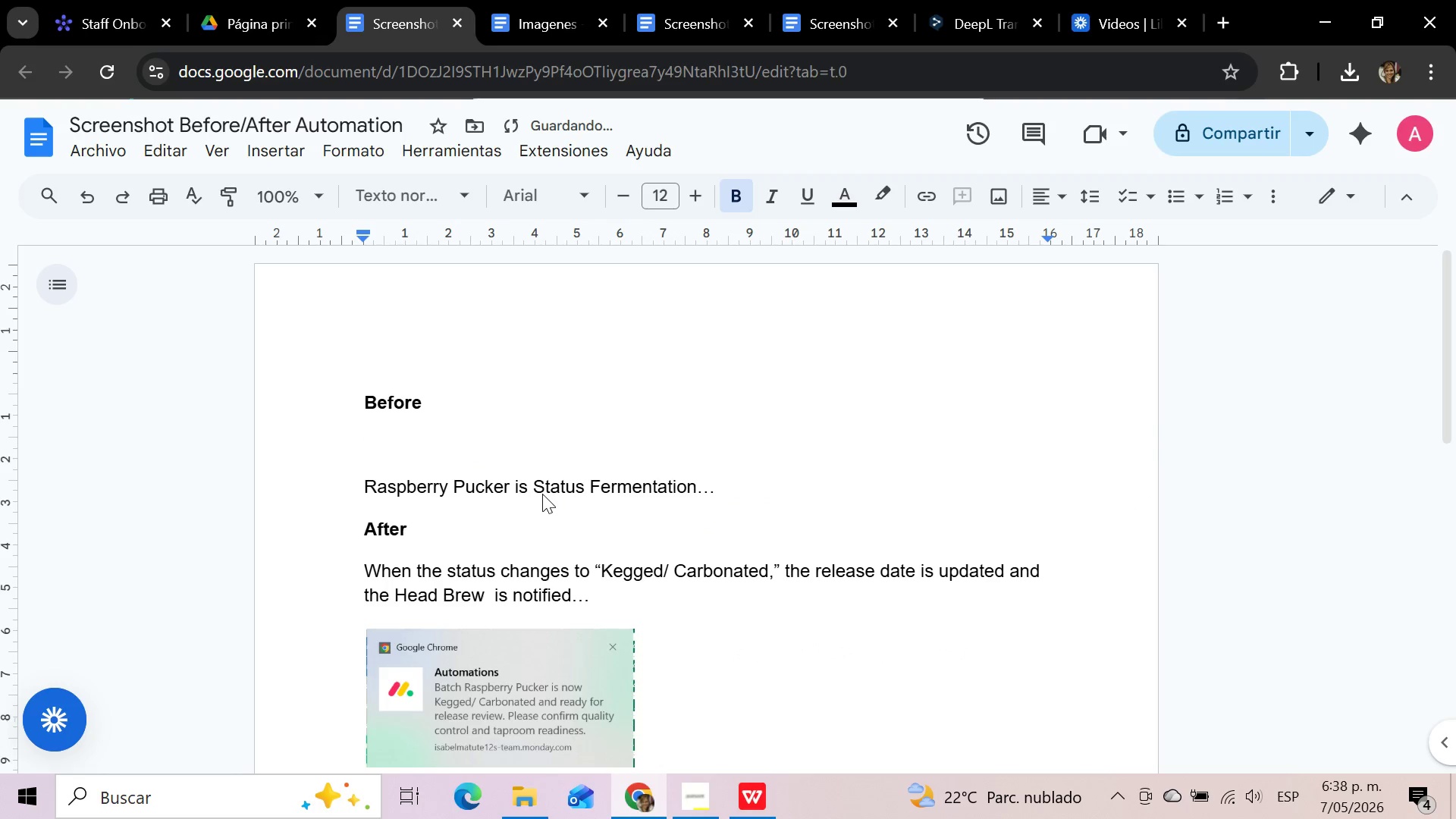 
key(Control+V)
 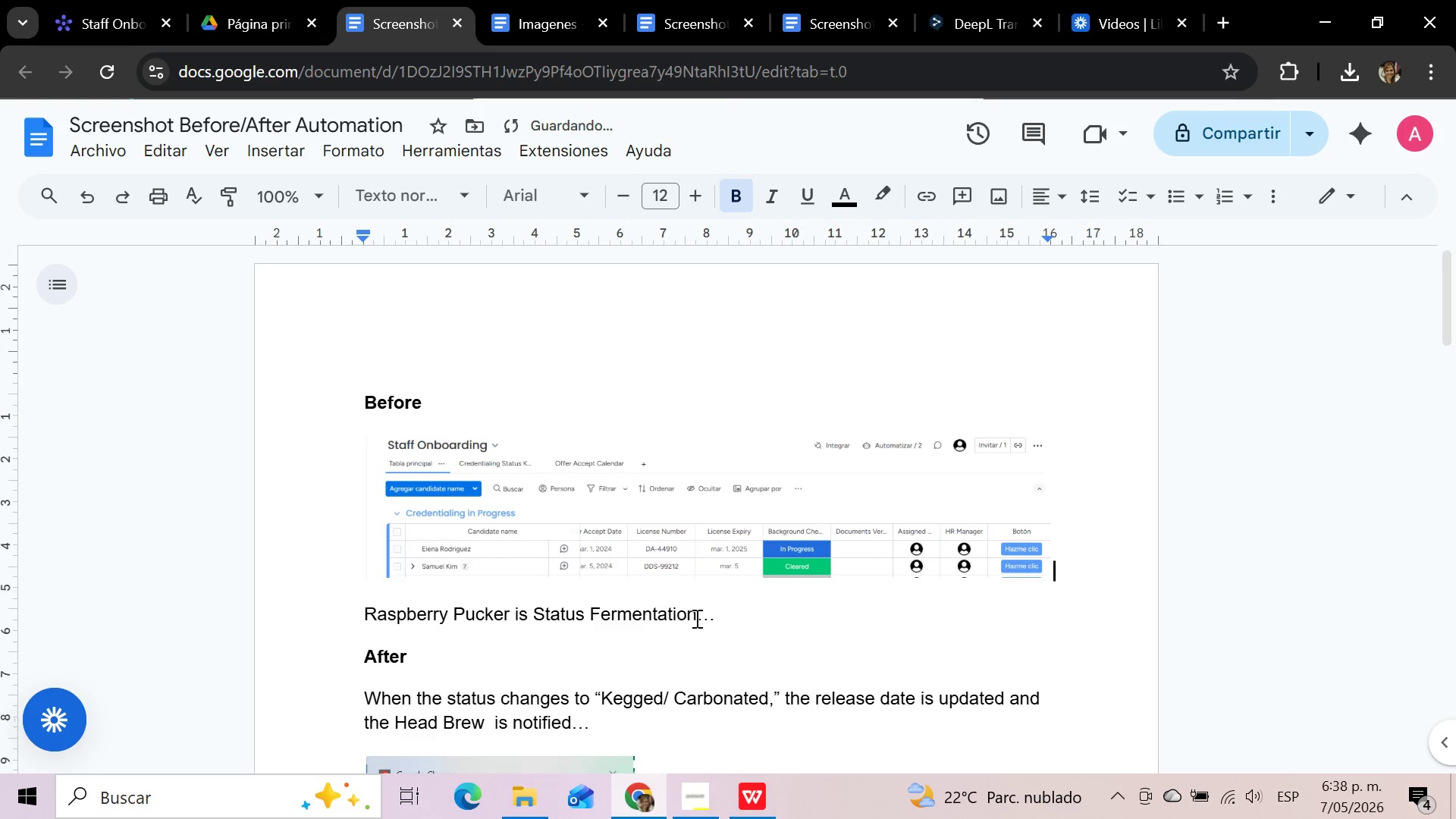 
left_click_drag(start_coordinate=[723, 616], to_coordinate=[365, 610])
 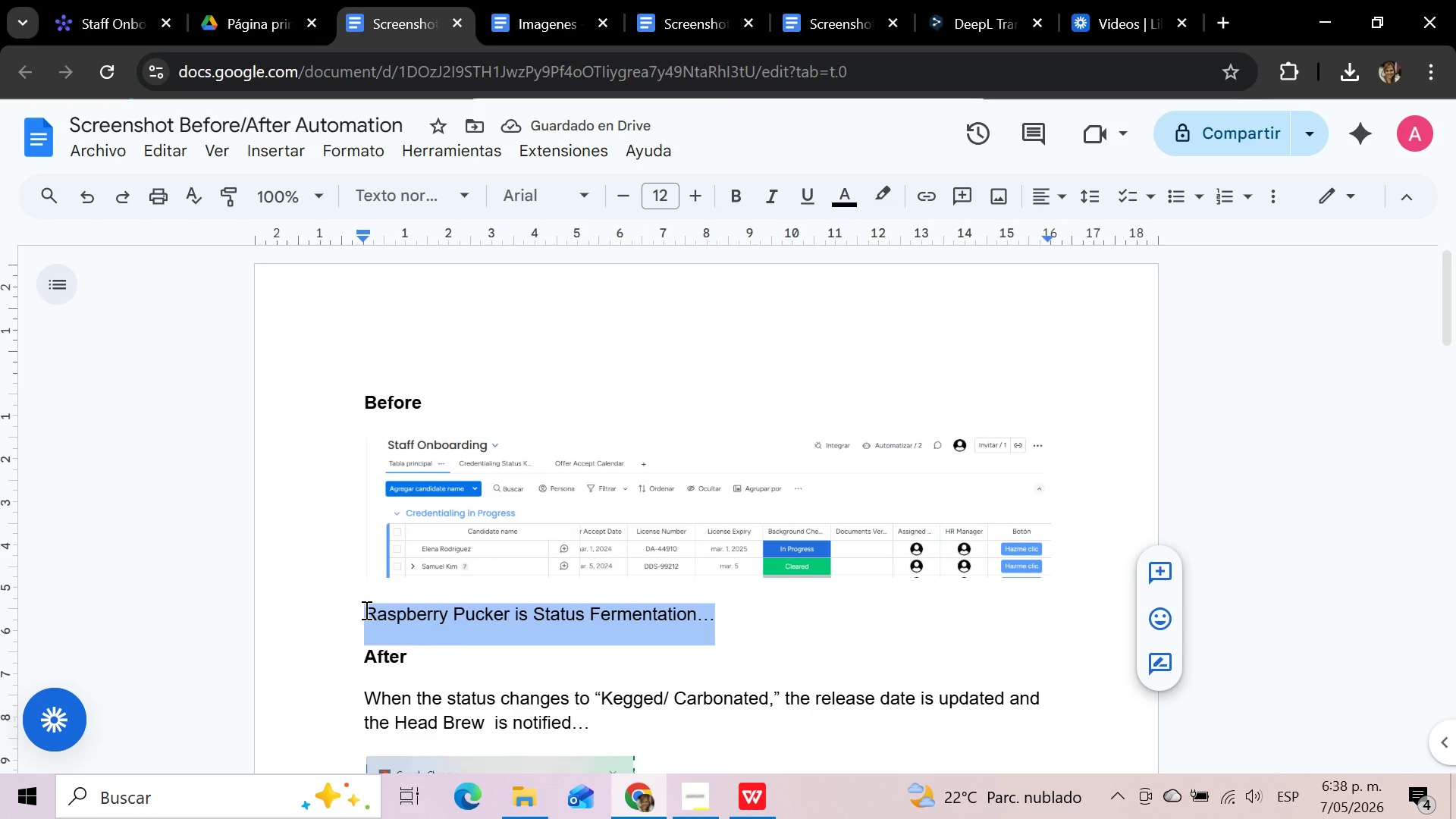 
type(When Elena Rodriue)
key(Backspace)
key(Backspace)
type(guez us)
key(Backspace)
key(Backspace)
type(is Documents Verified)
 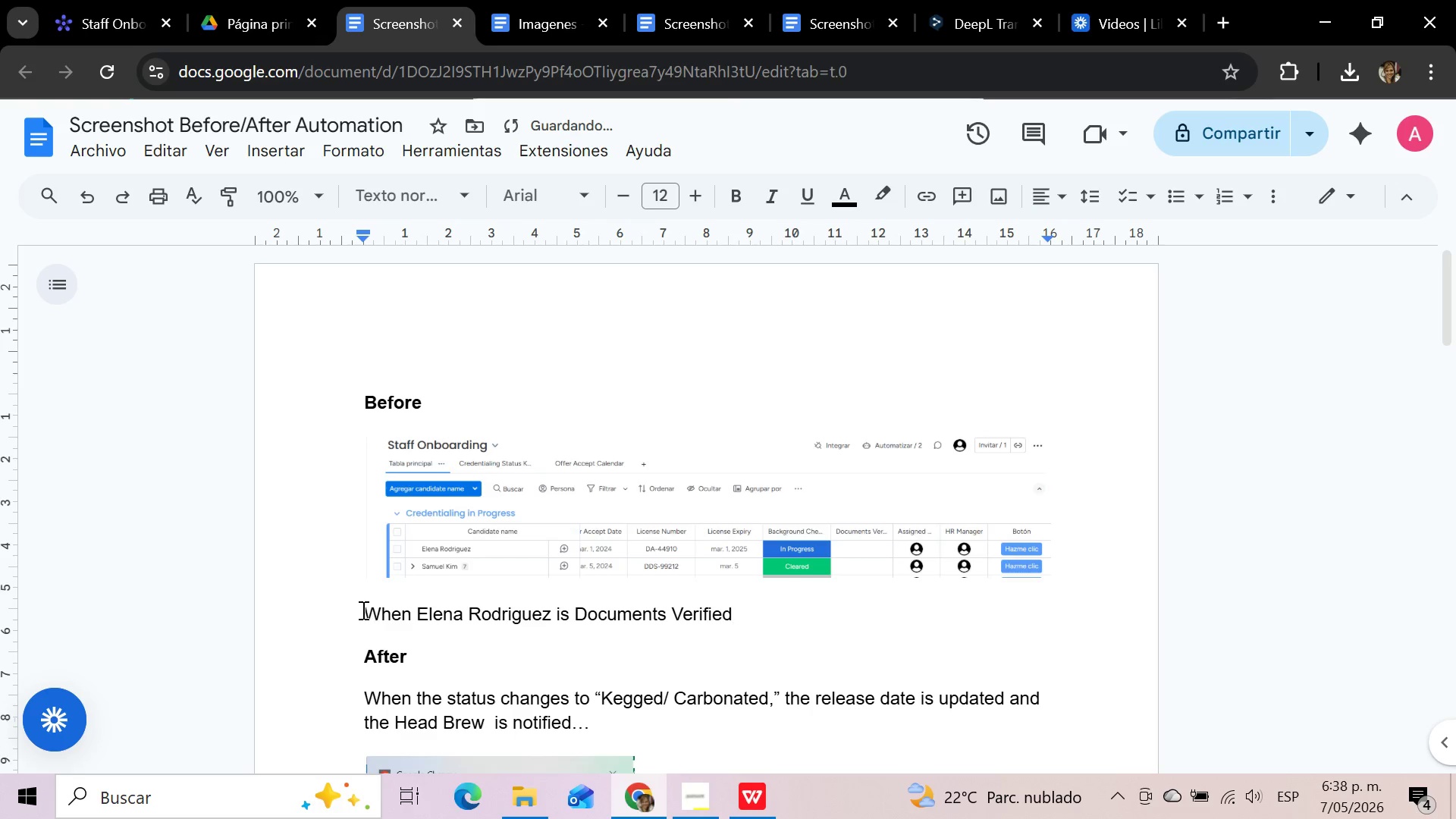 
scroll: coordinate [384, 711], scroll_direction: down, amount: 1.0
 